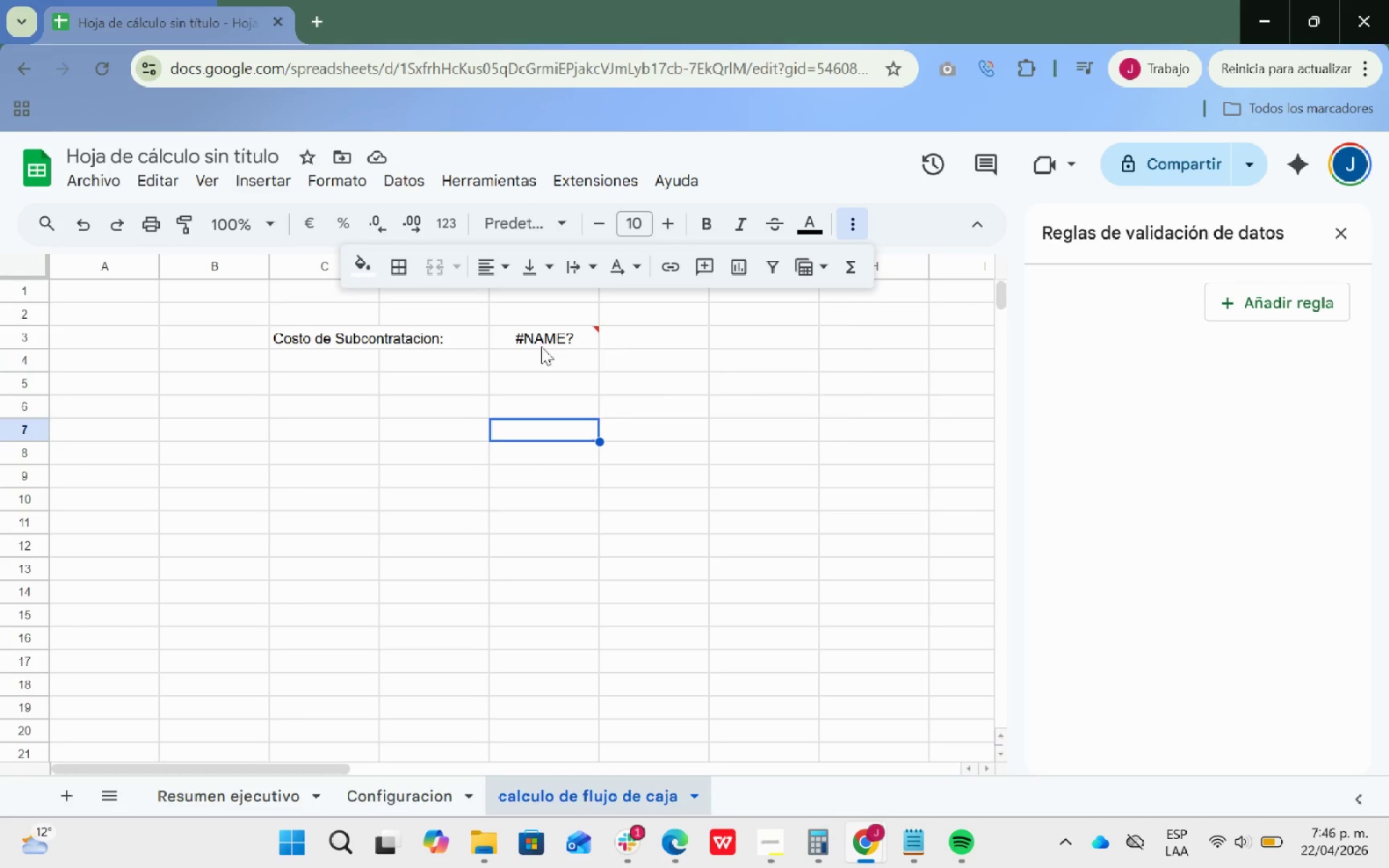 
double_click([542, 339])
 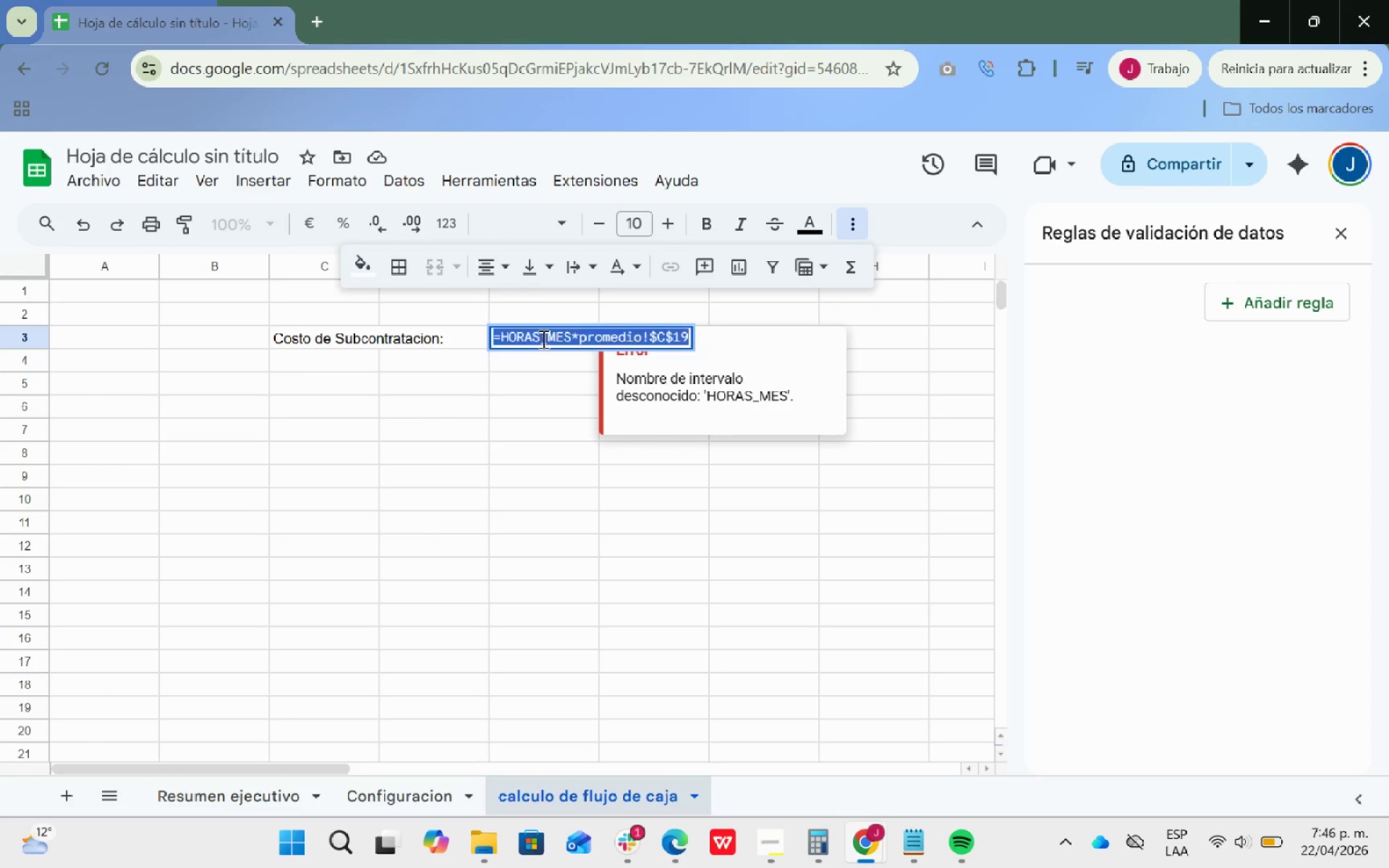 
triple_click([542, 339])
 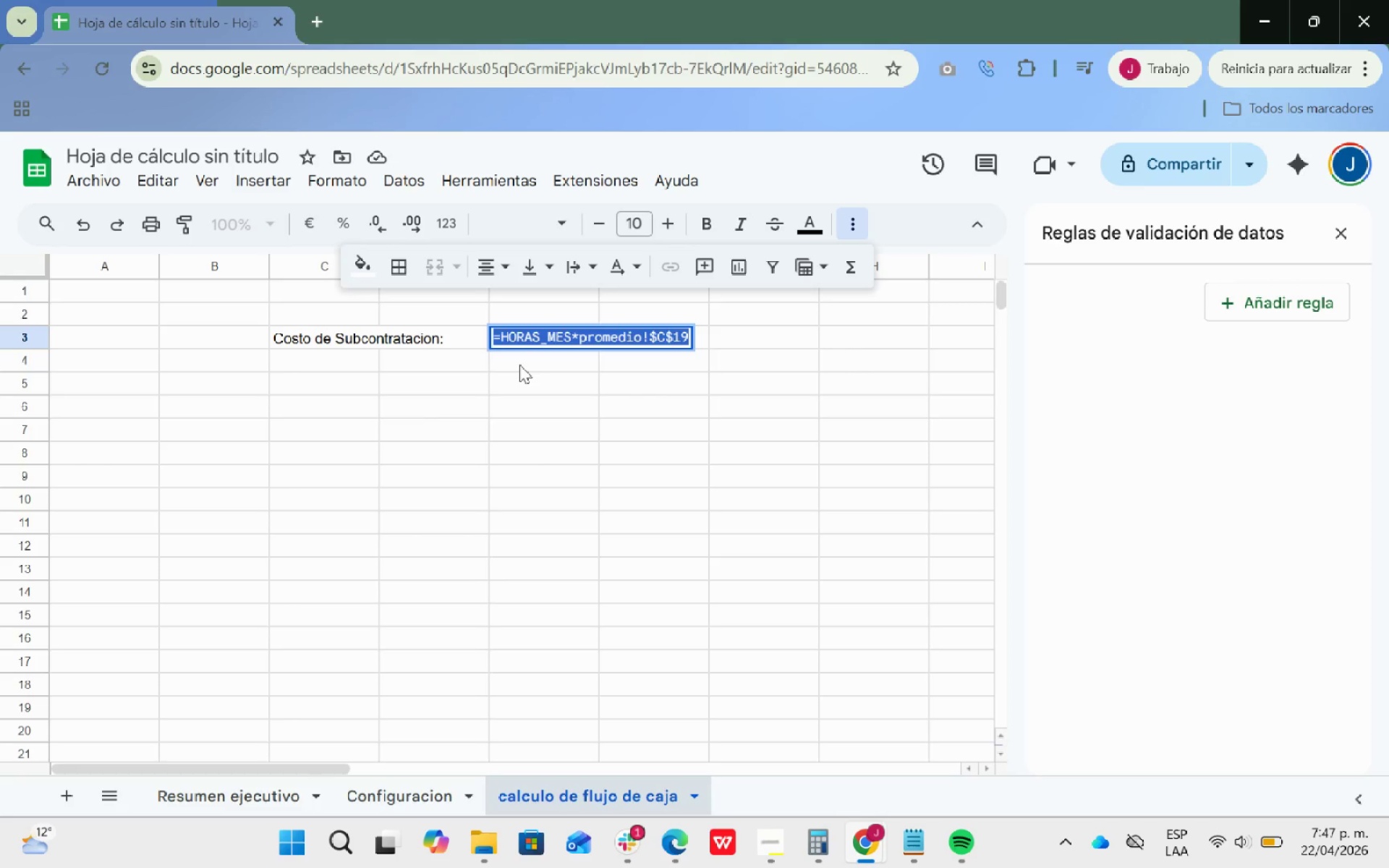 
wait(19.97)
 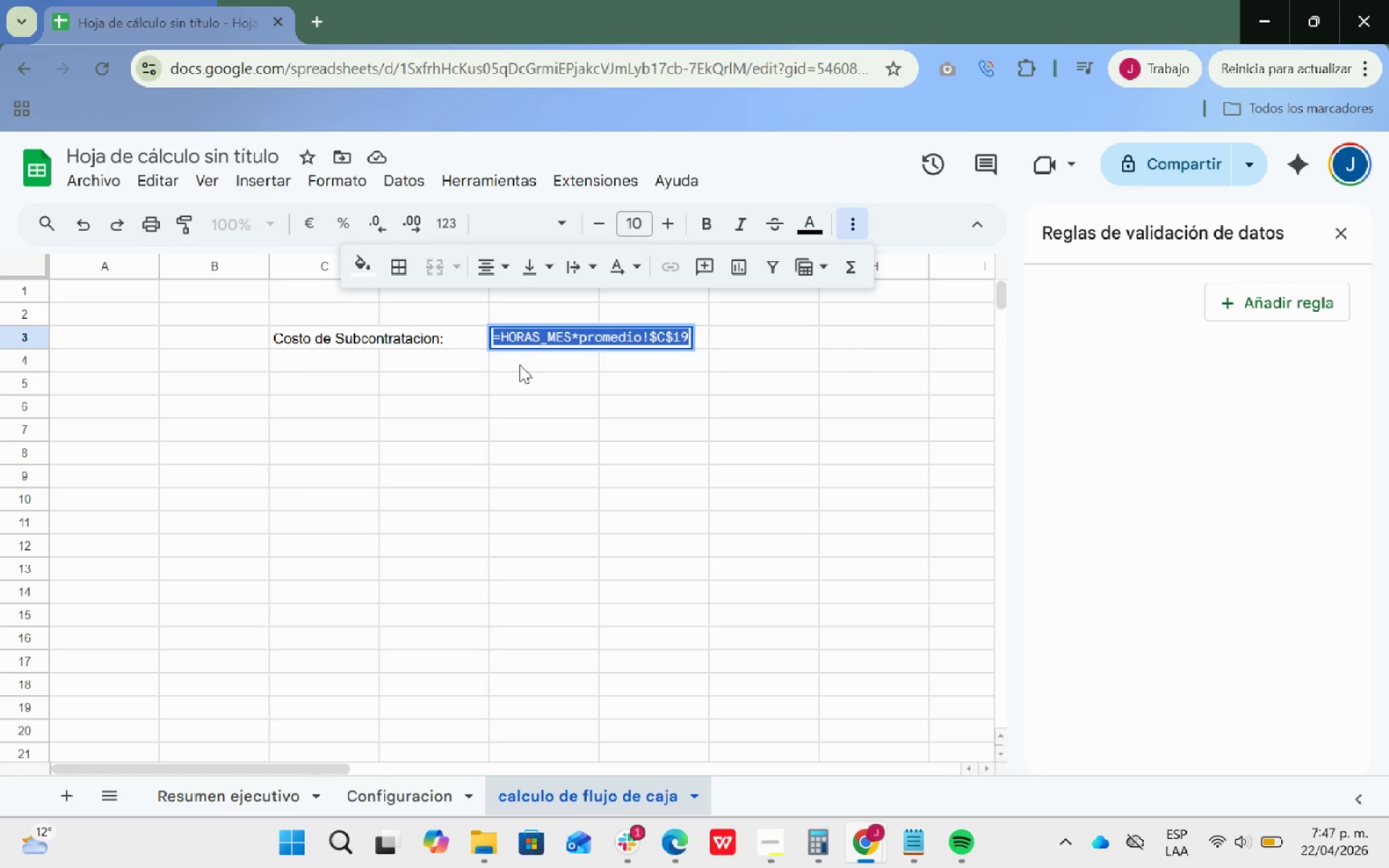 
key(Backspace)
 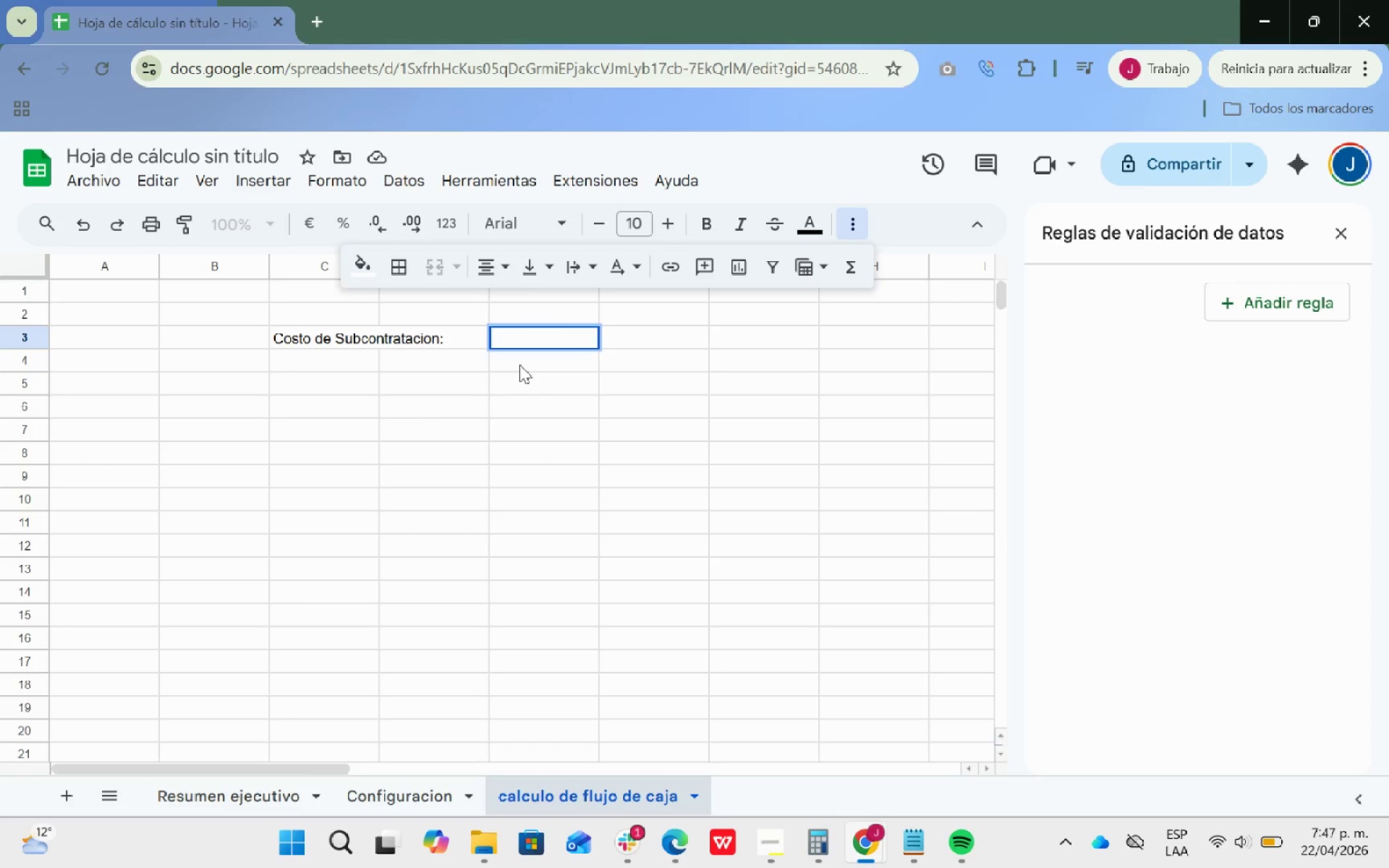 
key(Shift+0)
 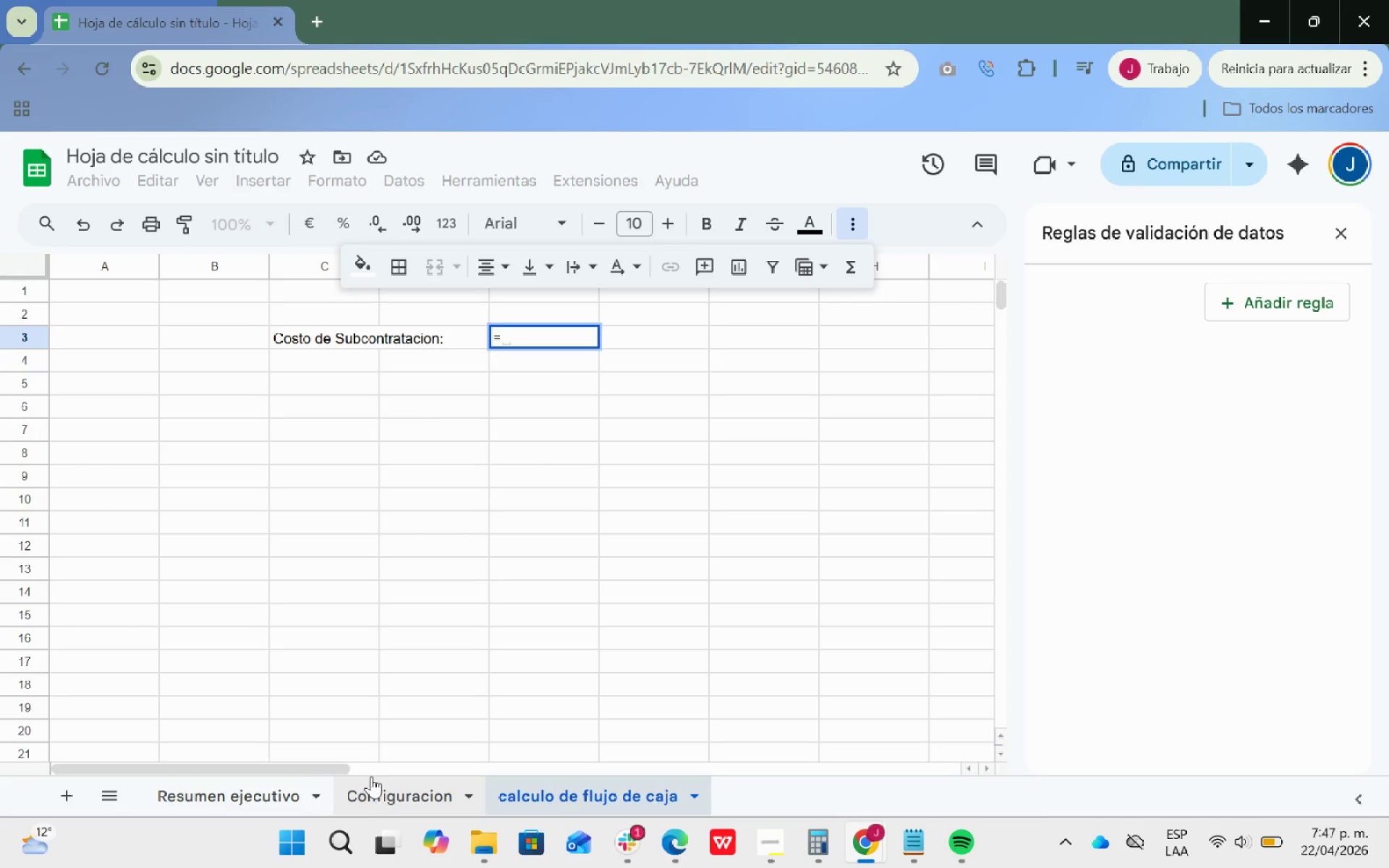 
left_click([262, 787])
 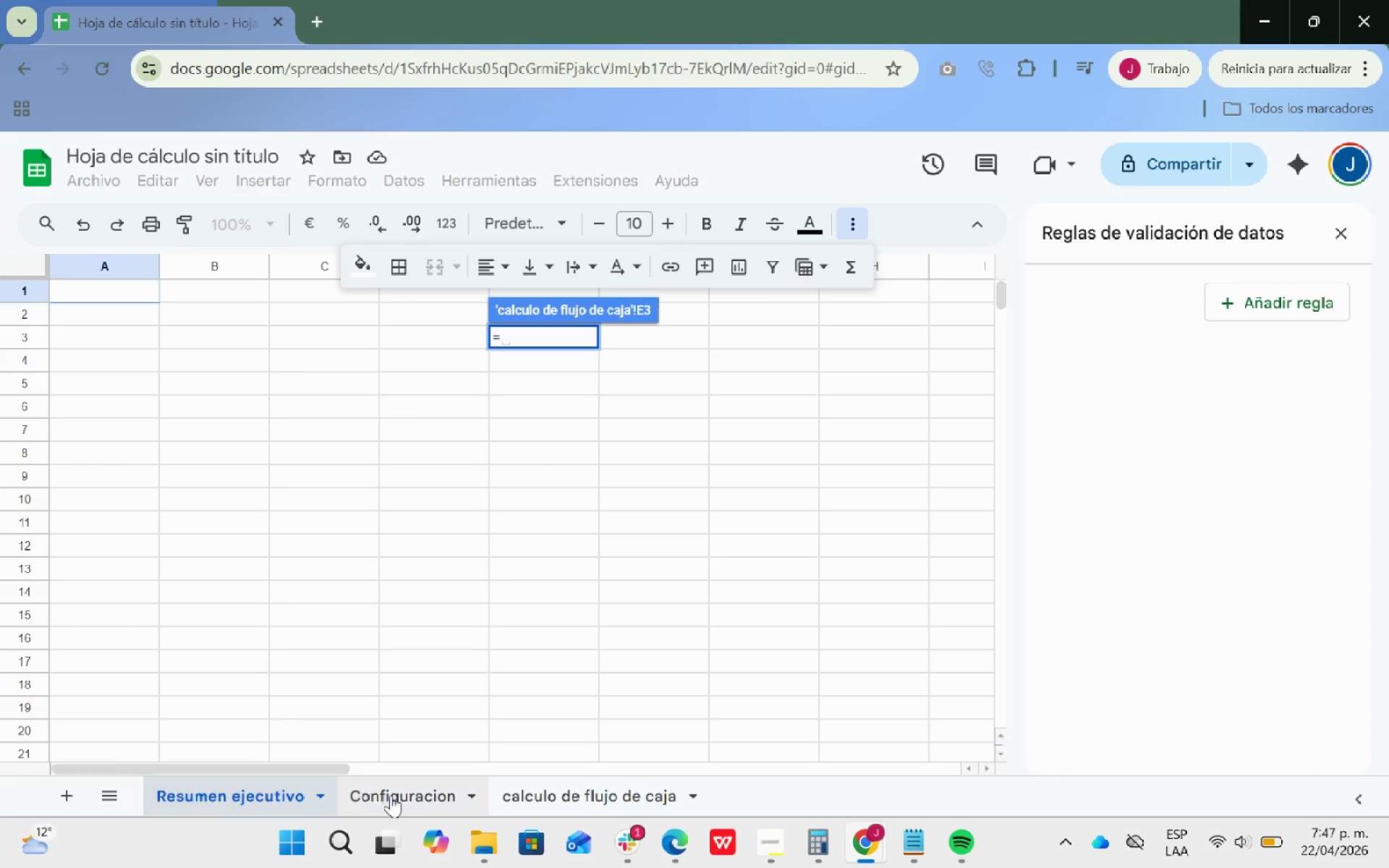 
left_click([407, 795])
 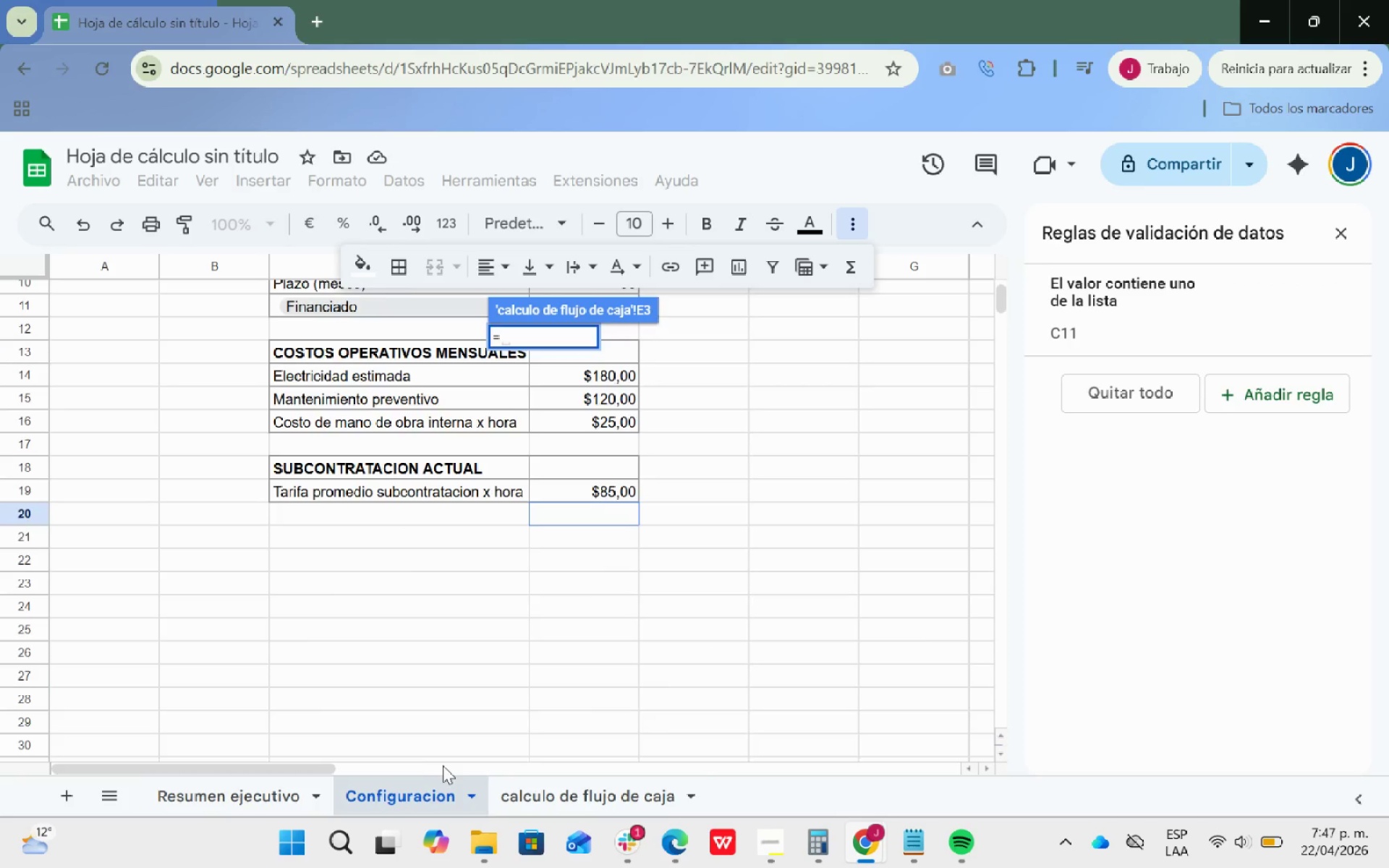 
scroll: coordinate [414, 673], scroll_direction: up, amount: 6.0
 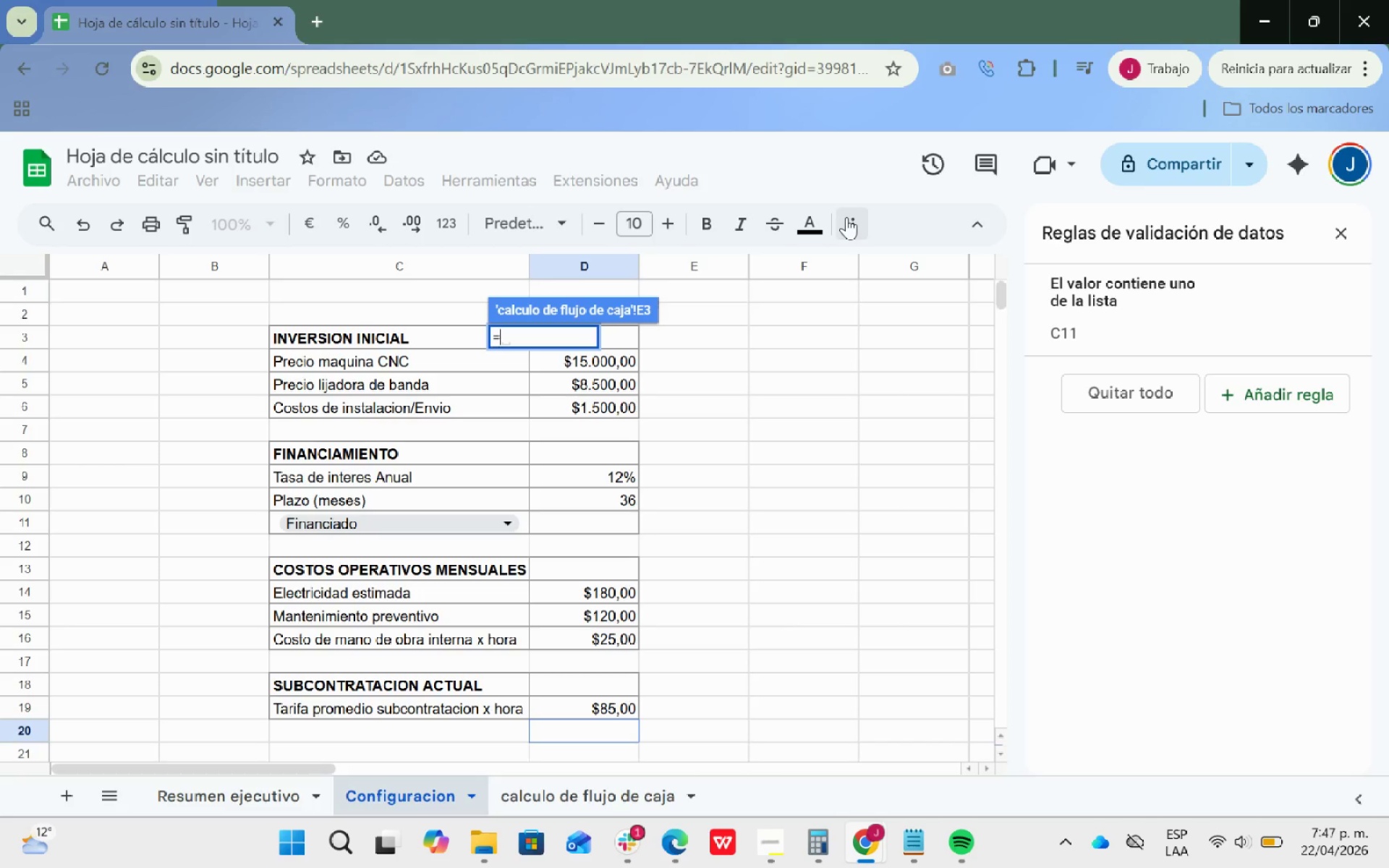 
key(Backspace)
 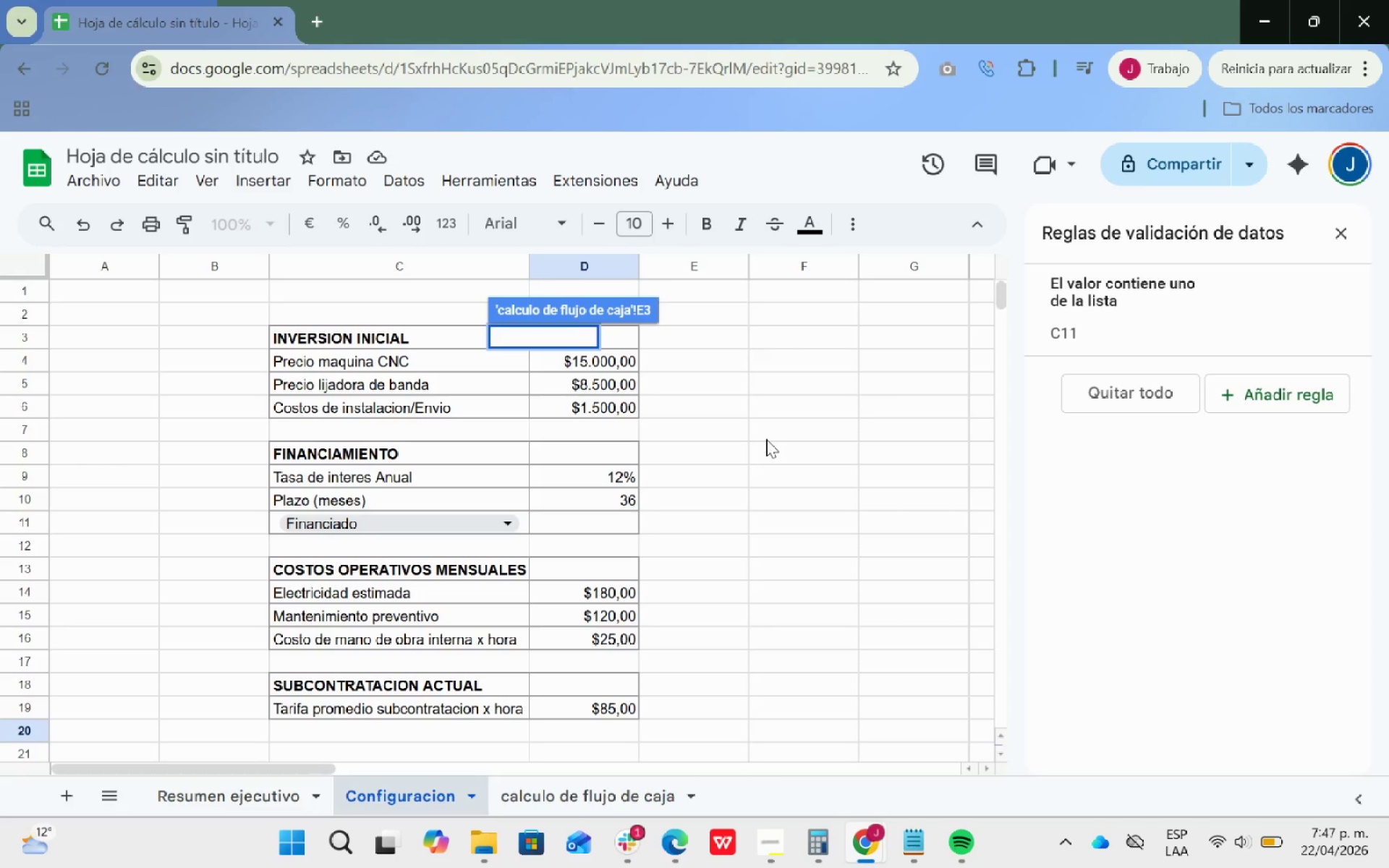 
wait(11.33)
 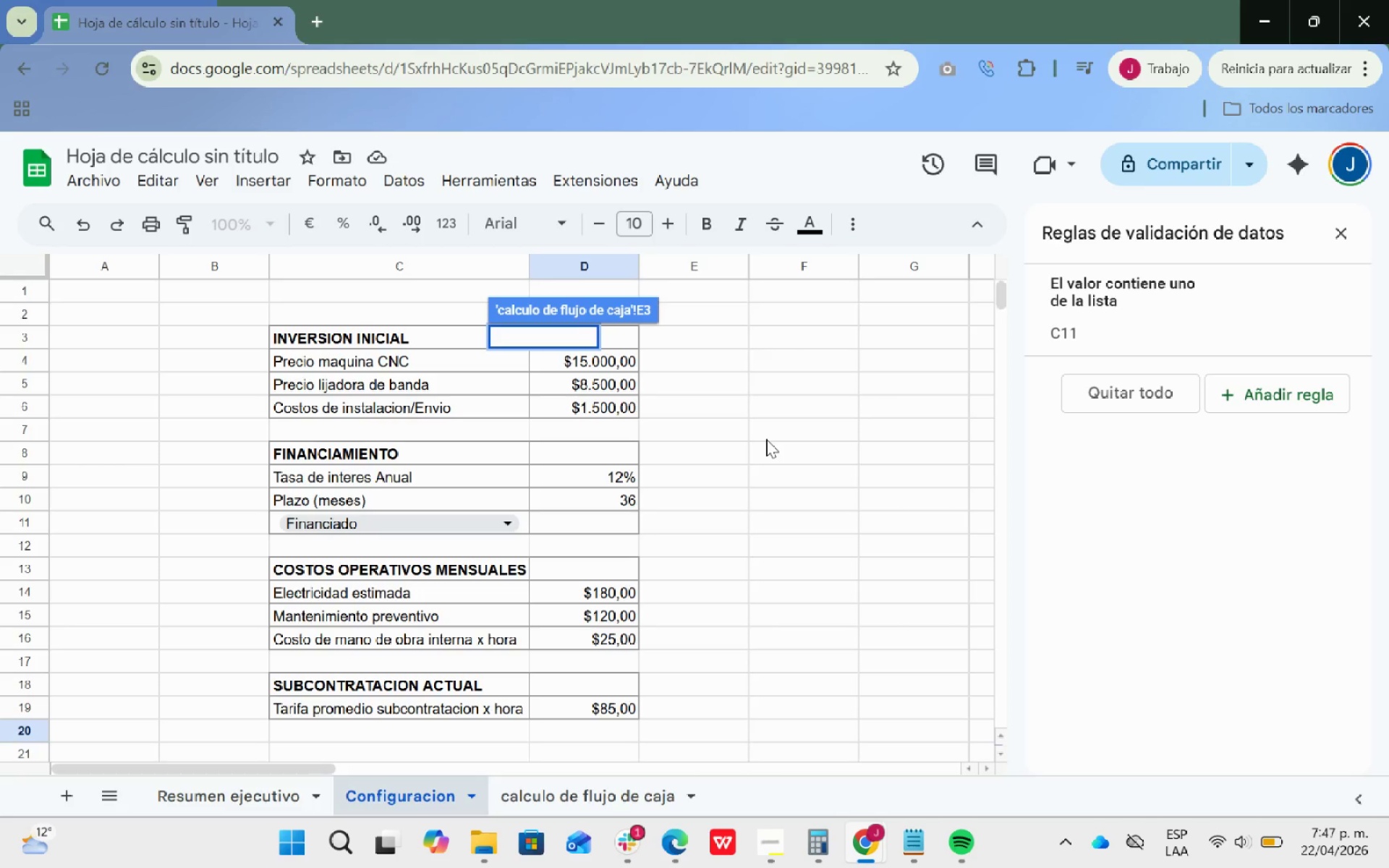 
key(Escape)
 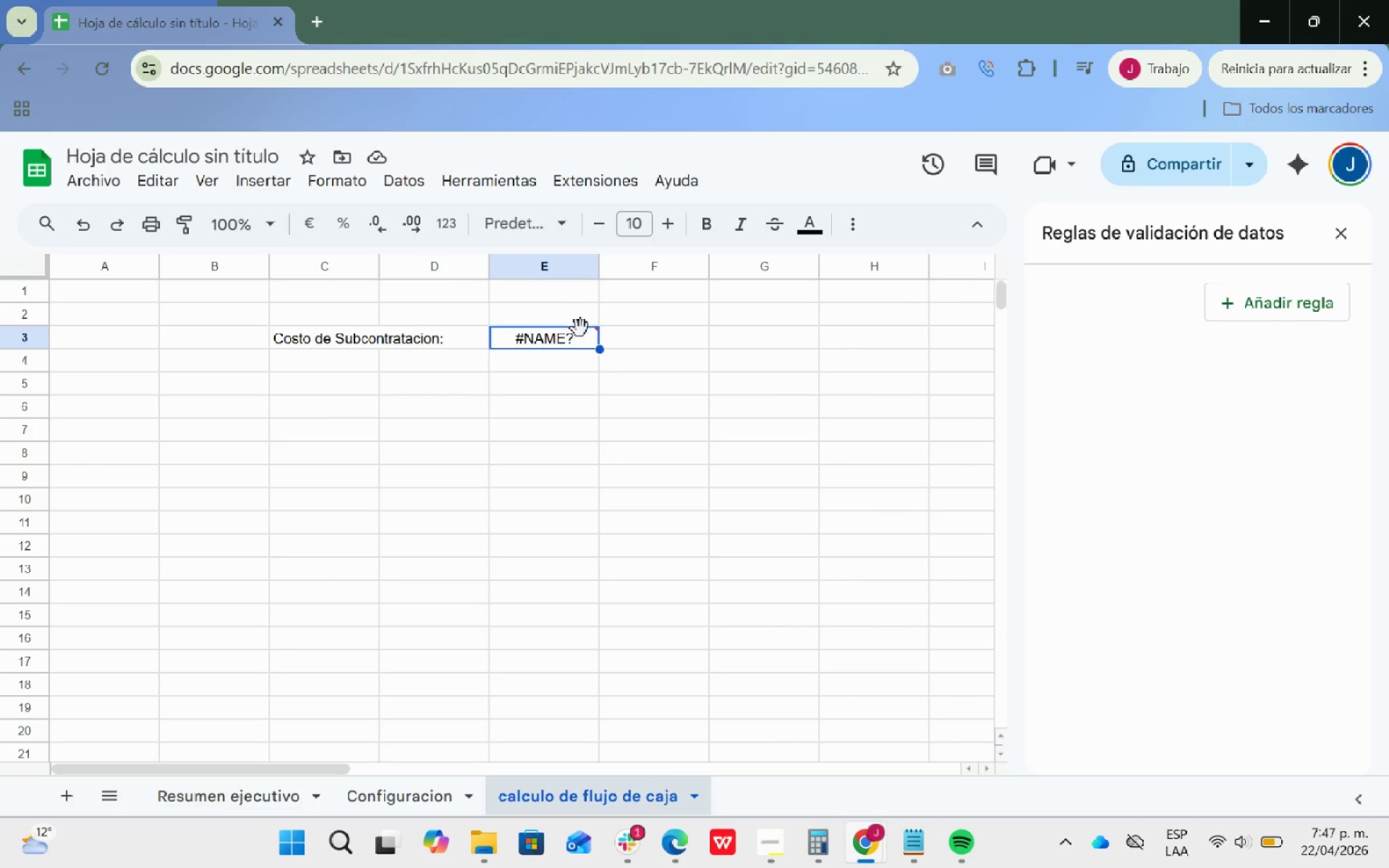 
double_click([582, 334])
 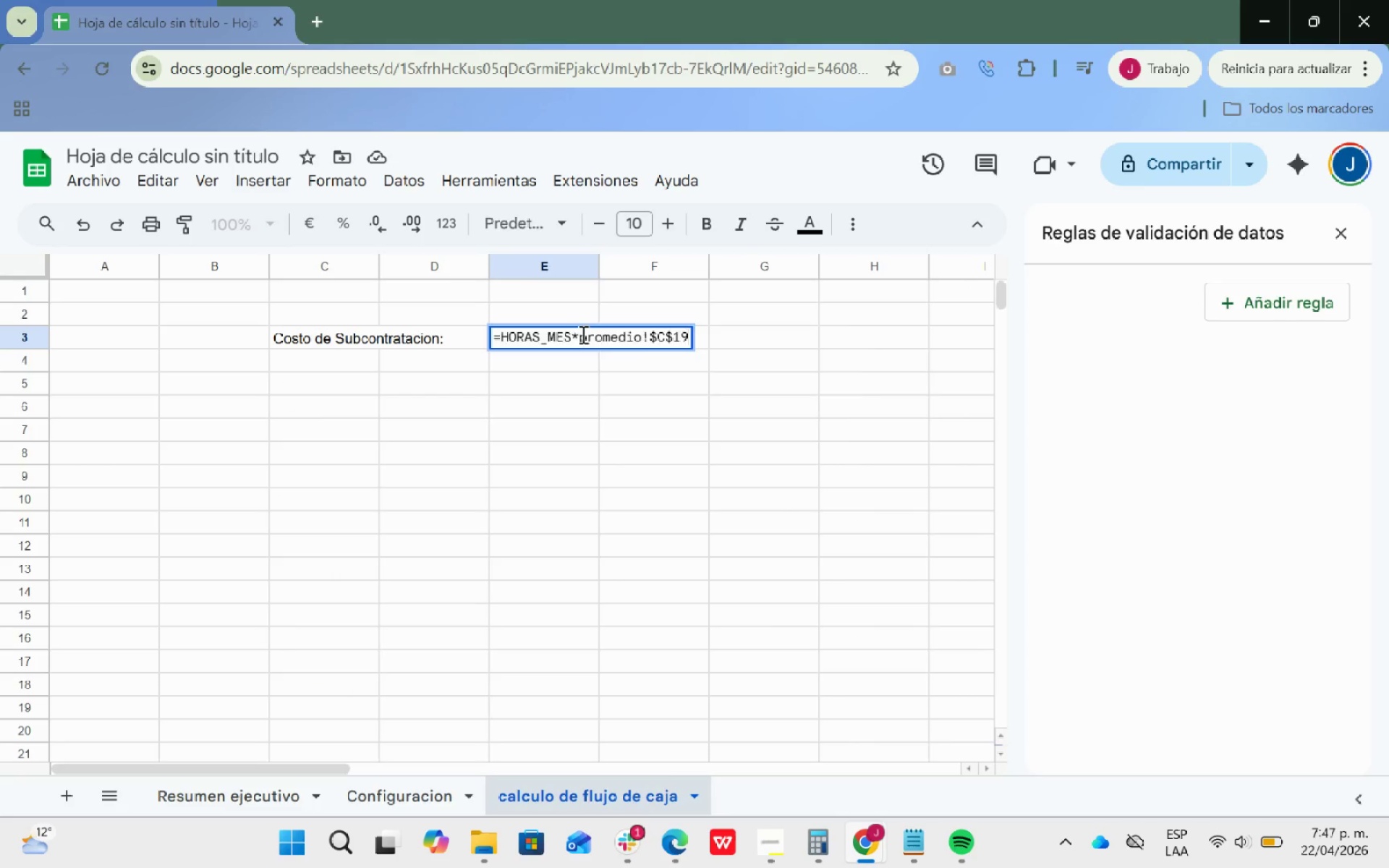 
triple_click([582, 334])
 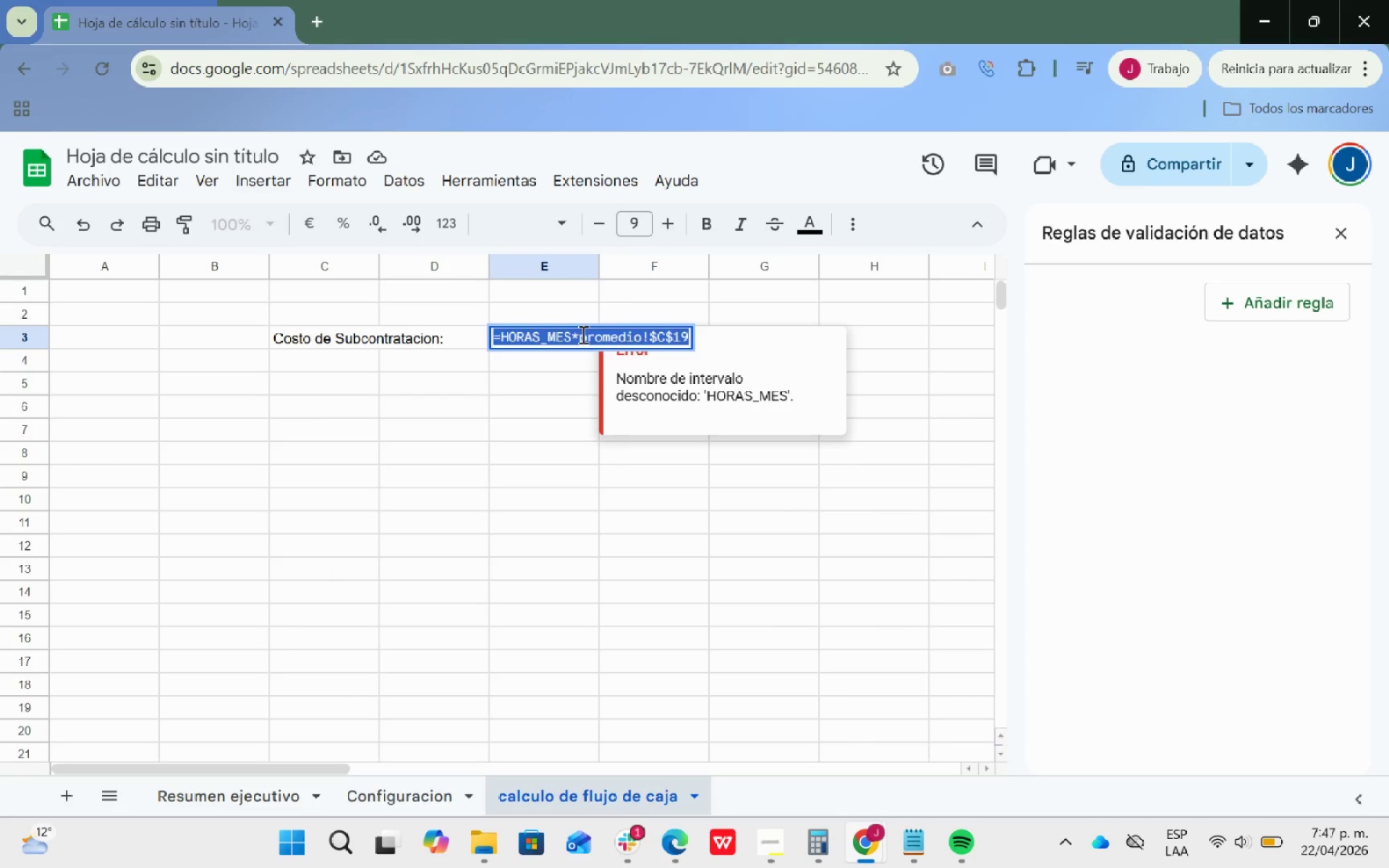 
key(Backspace)
 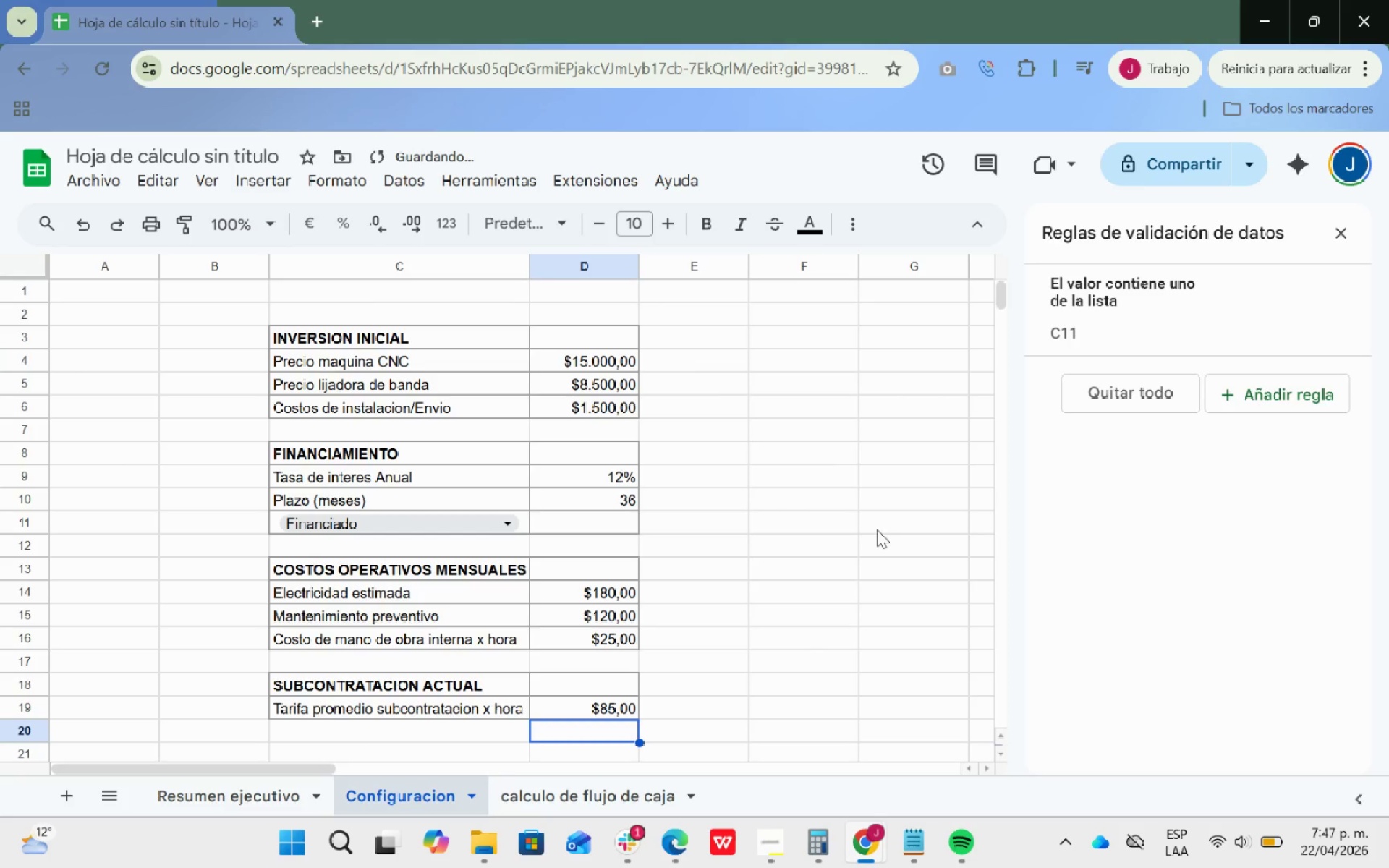 
left_click([223, 788])
 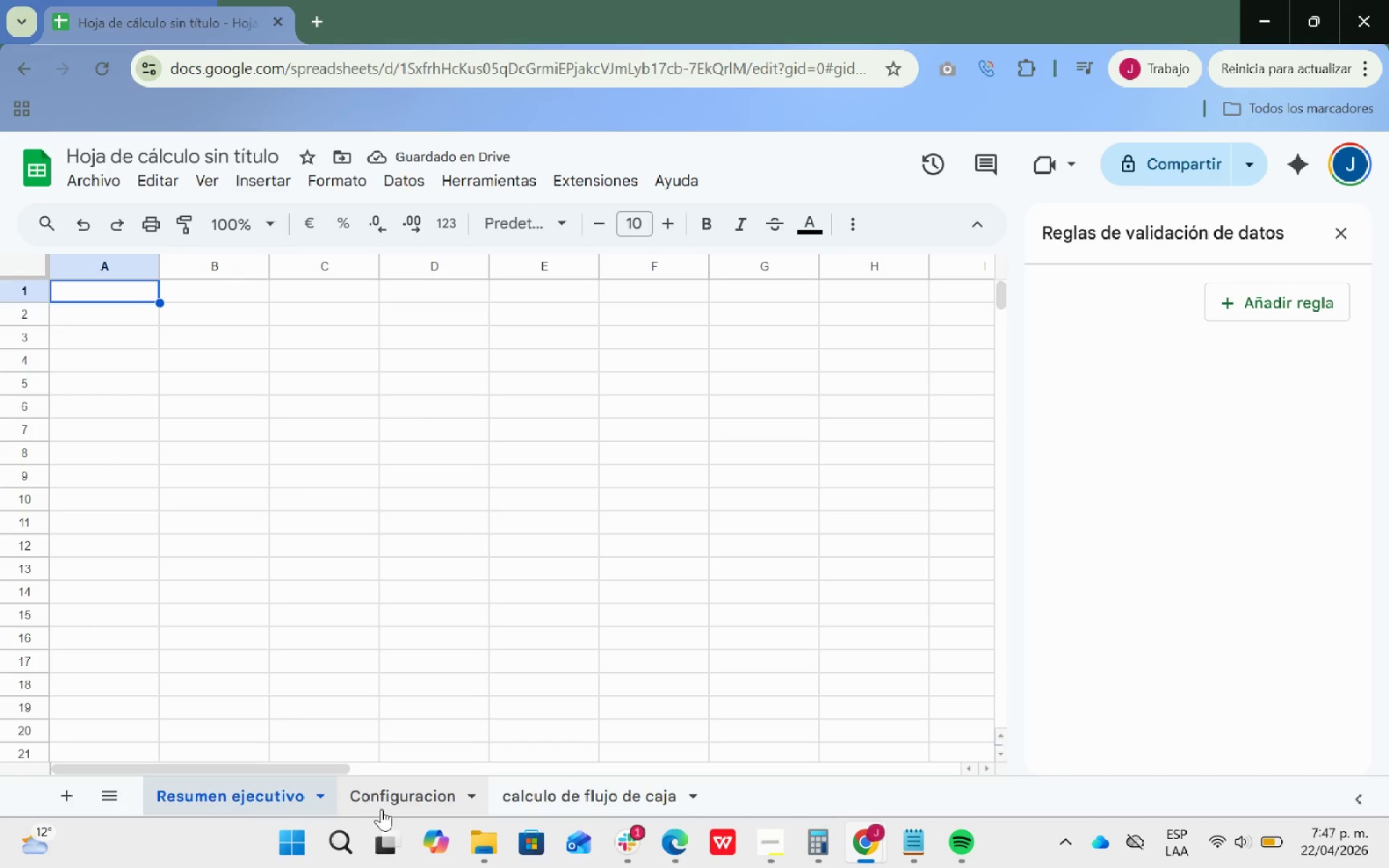 
left_click([400, 810])
 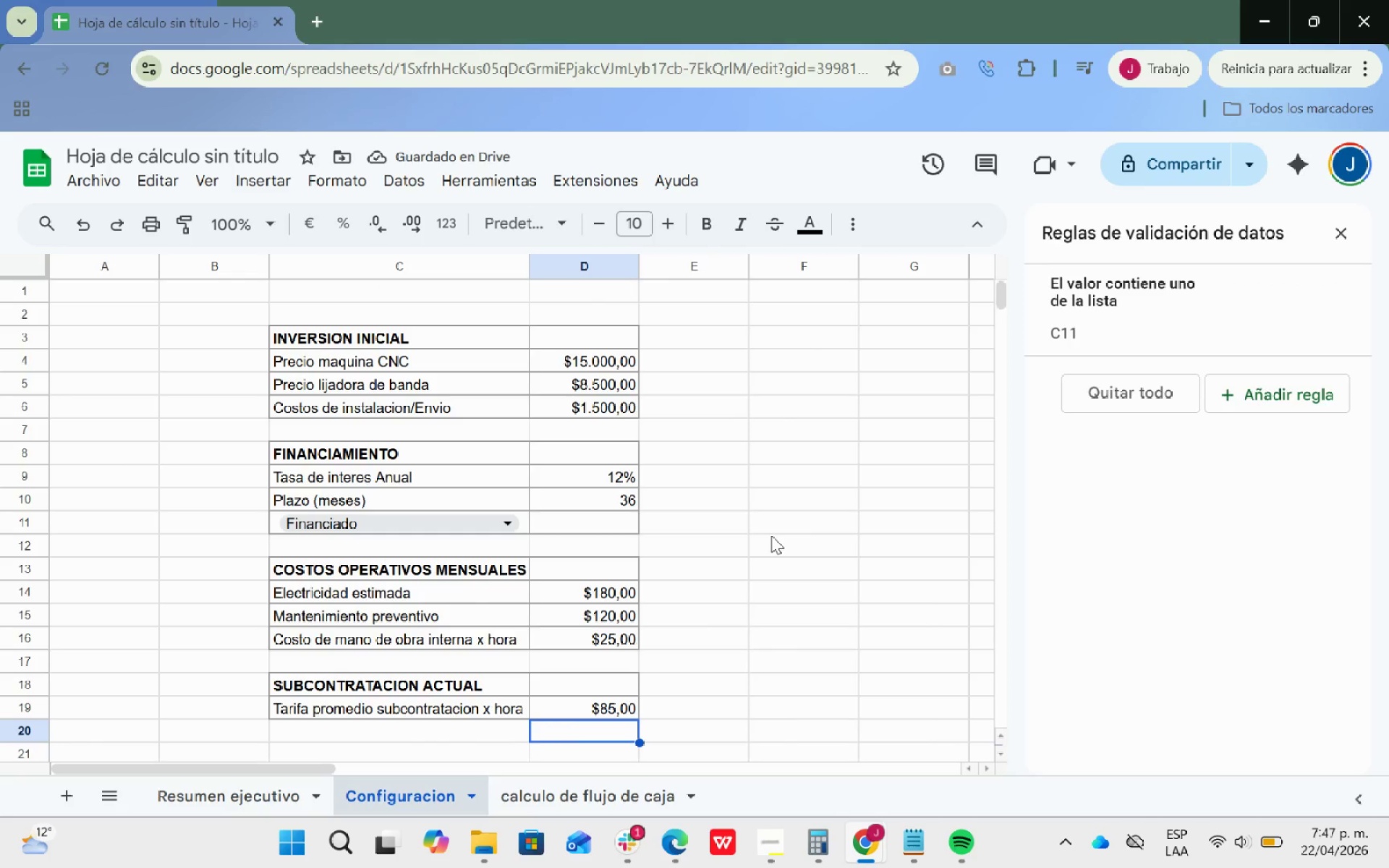 
scroll: coordinate [771, 535], scroll_direction: down, amount: 1.0
 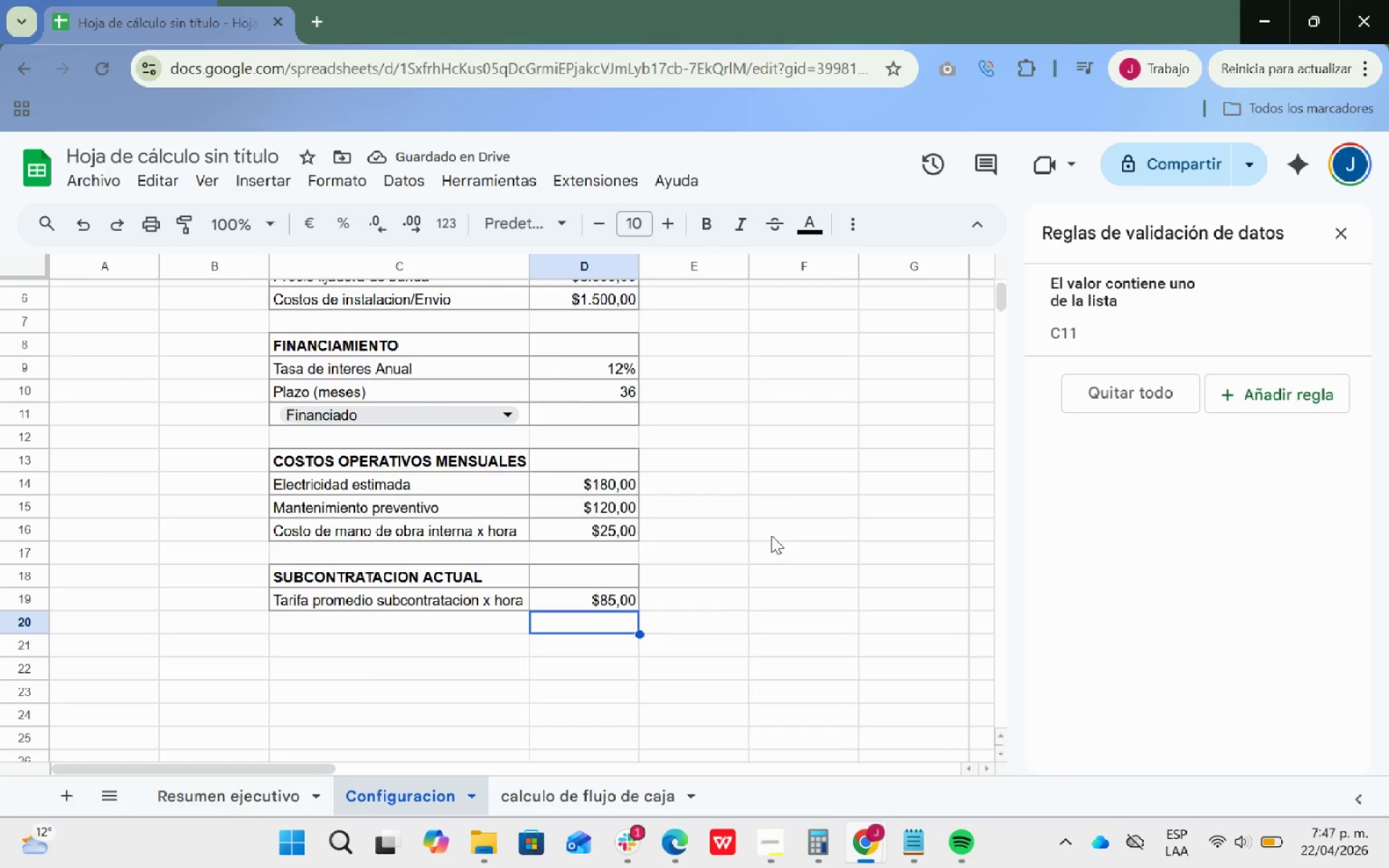 
scroll: coordinate [771, 535], scroll_direction: up, amount: 1.0
 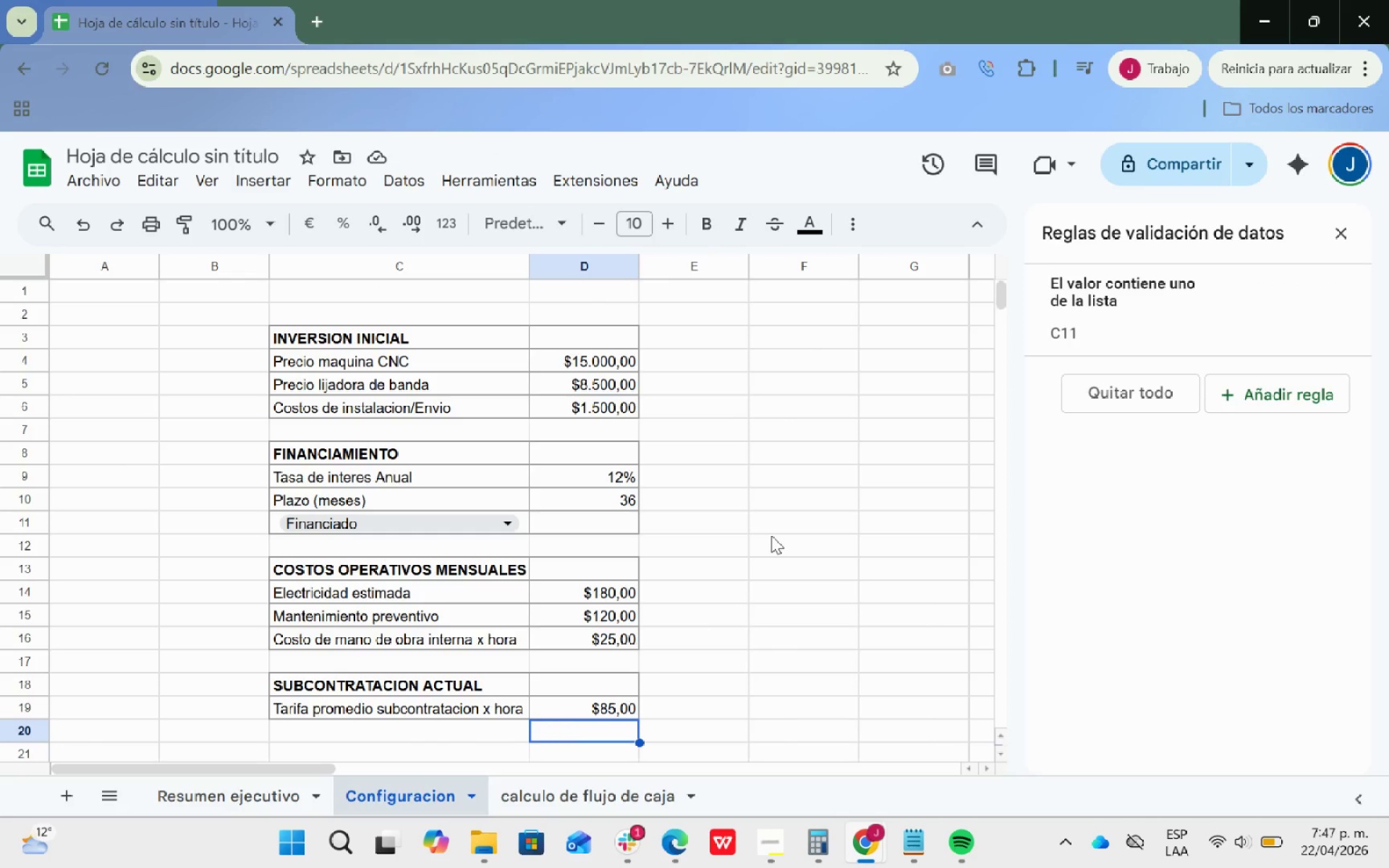 
wait(5.13)
 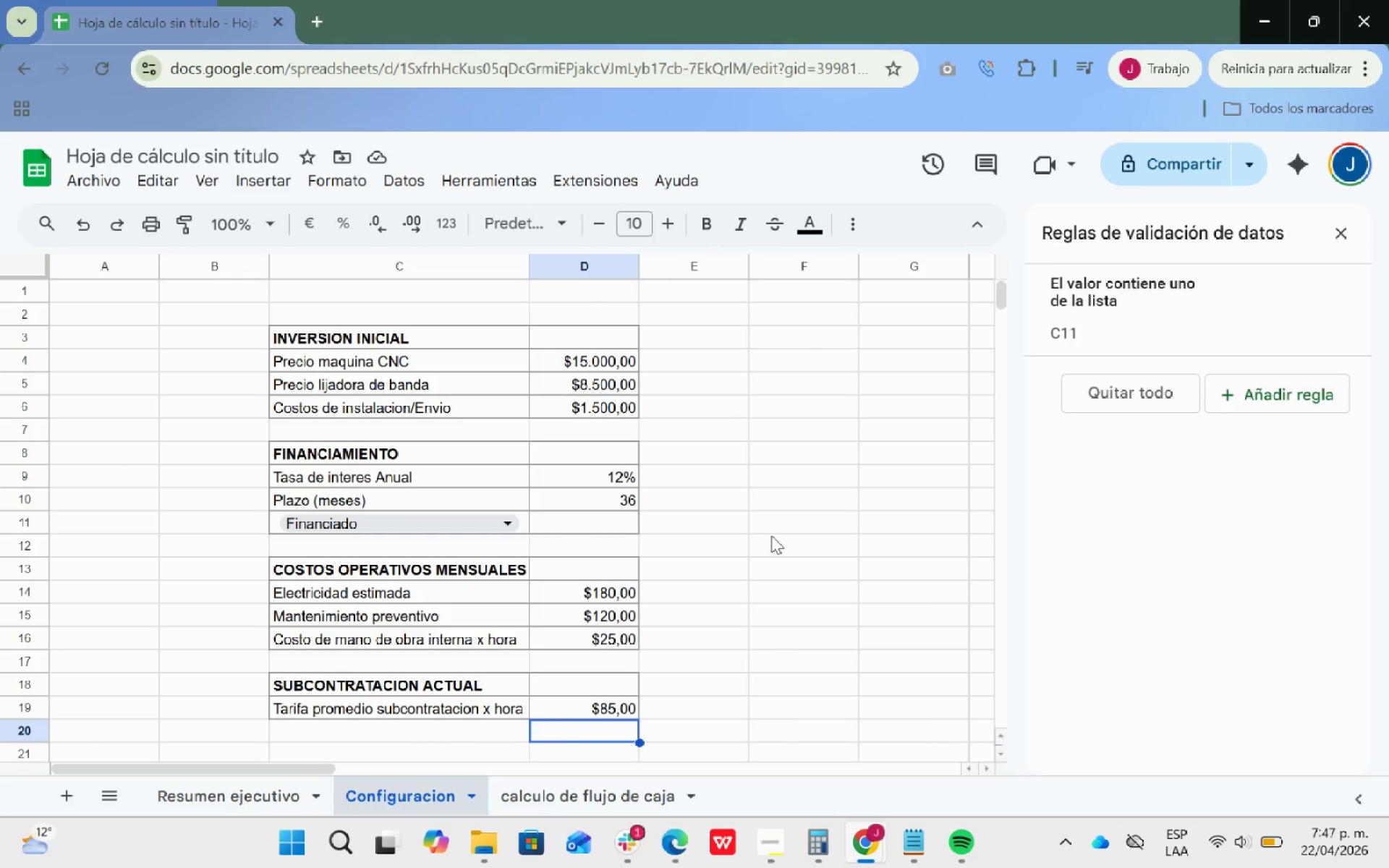 
left_click([567, 788])
 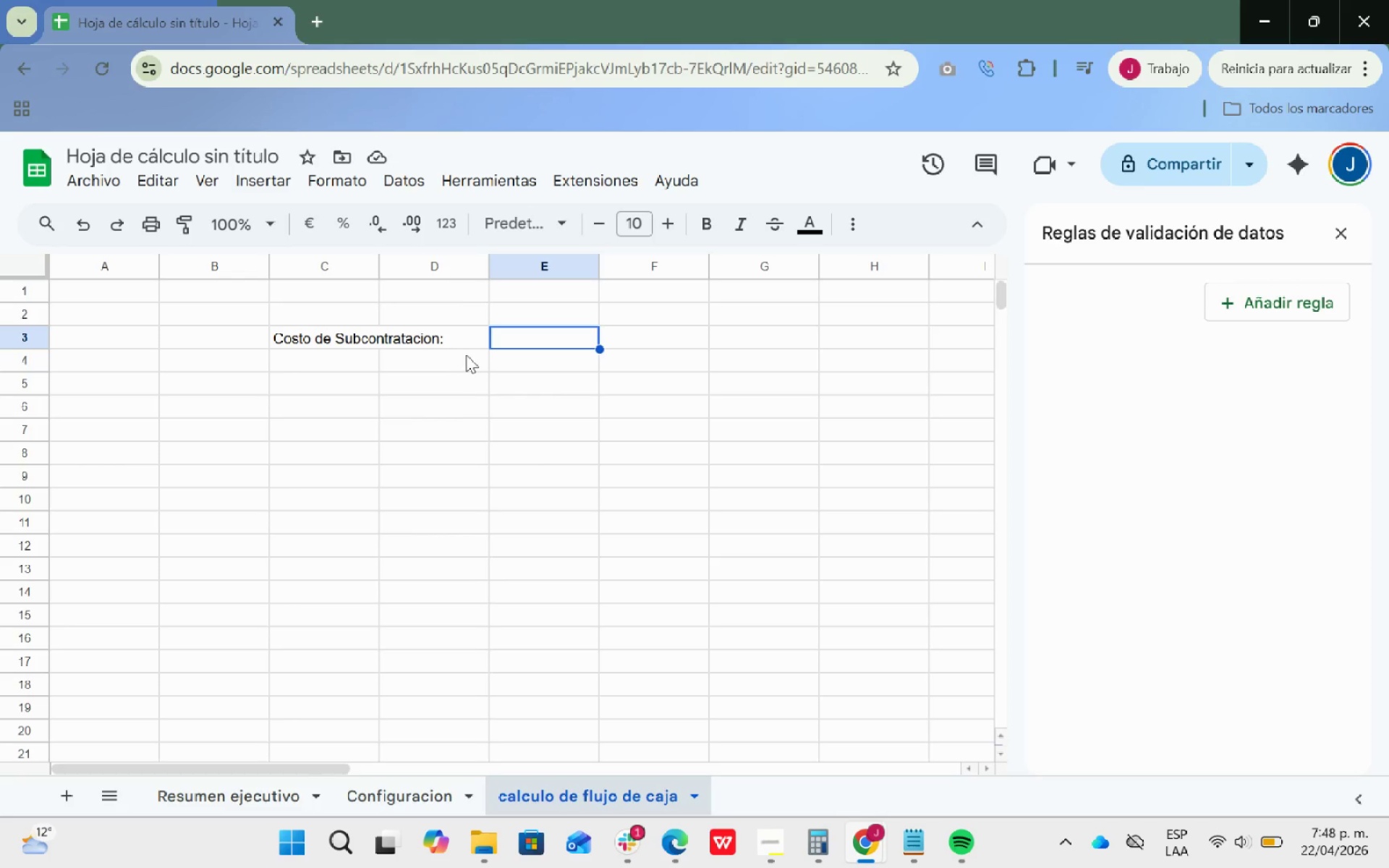 
wait(45.8)
 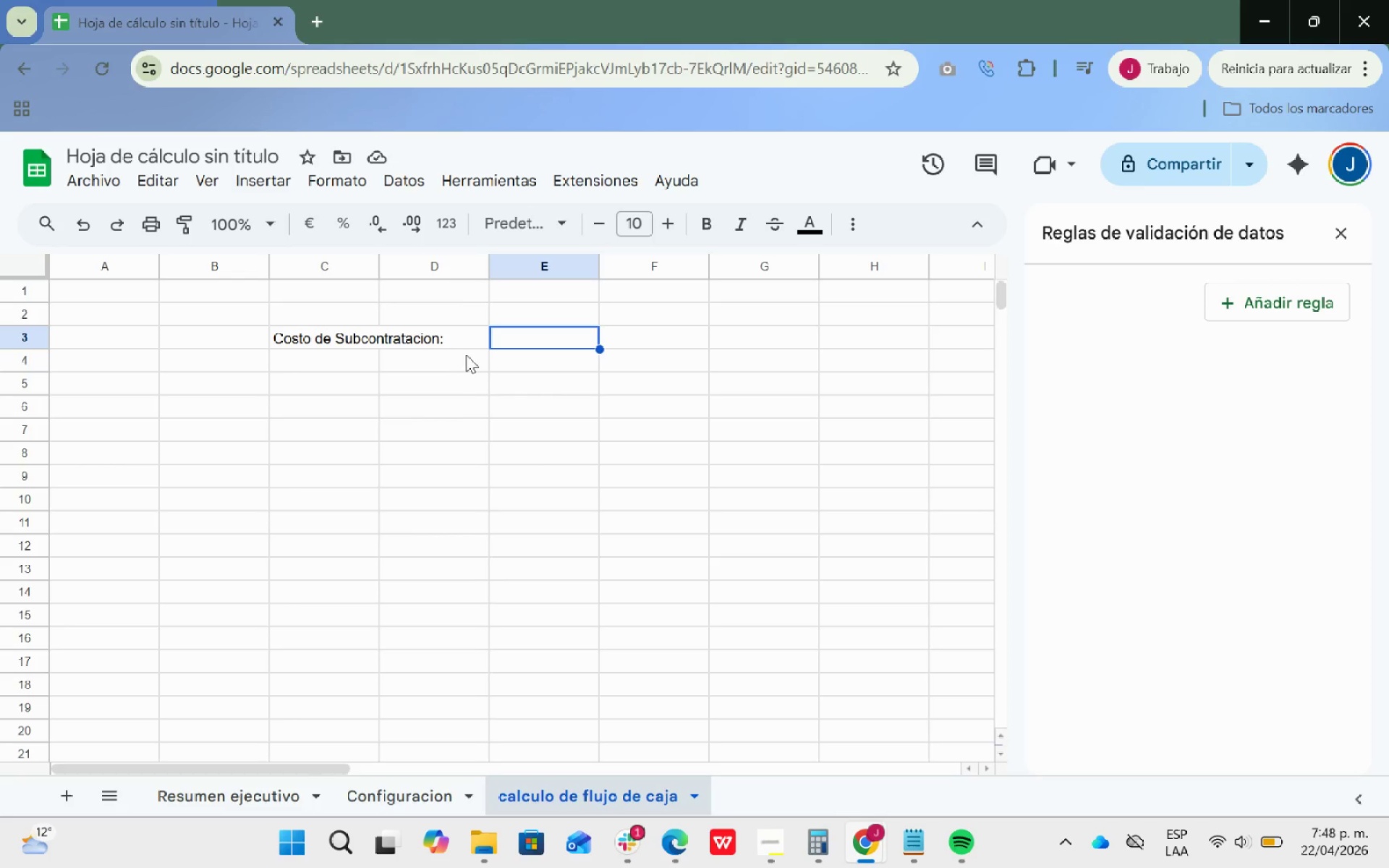 
left_click_drag(start_coordinate=[313, 362], to_coordinate=[315, 358])
 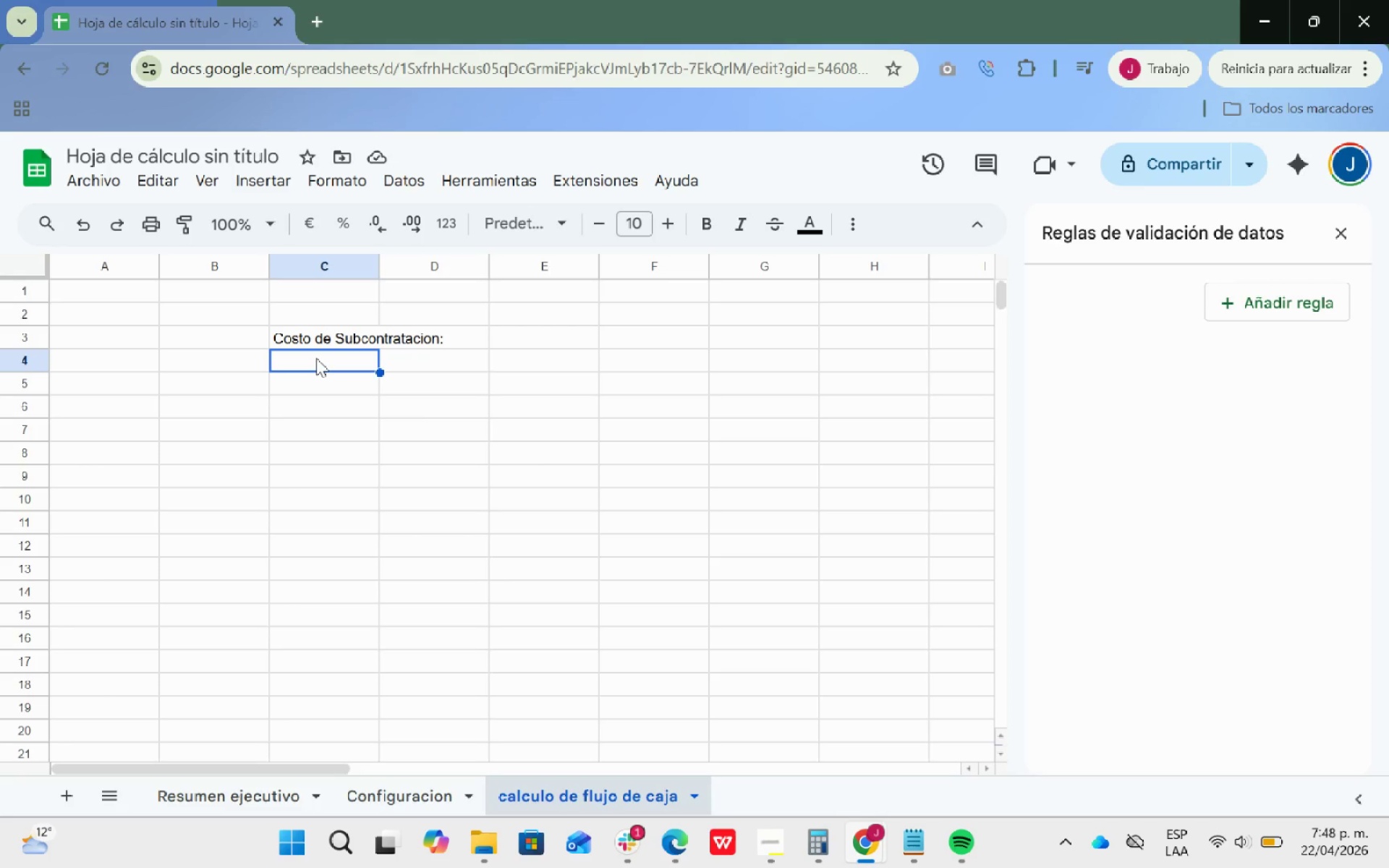 
type(Cuota de Financiamiento)
 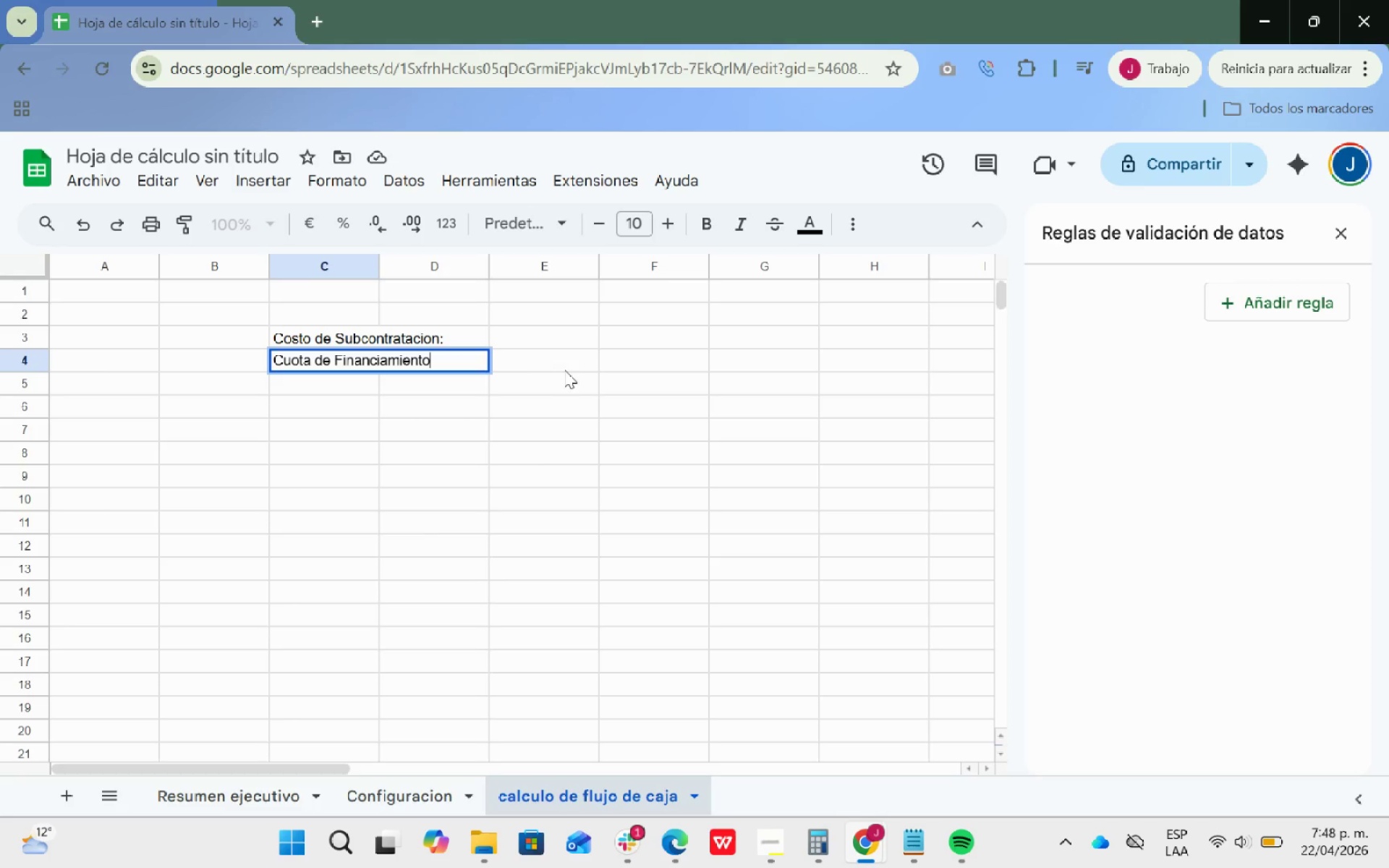 
left_click([553, 370])
 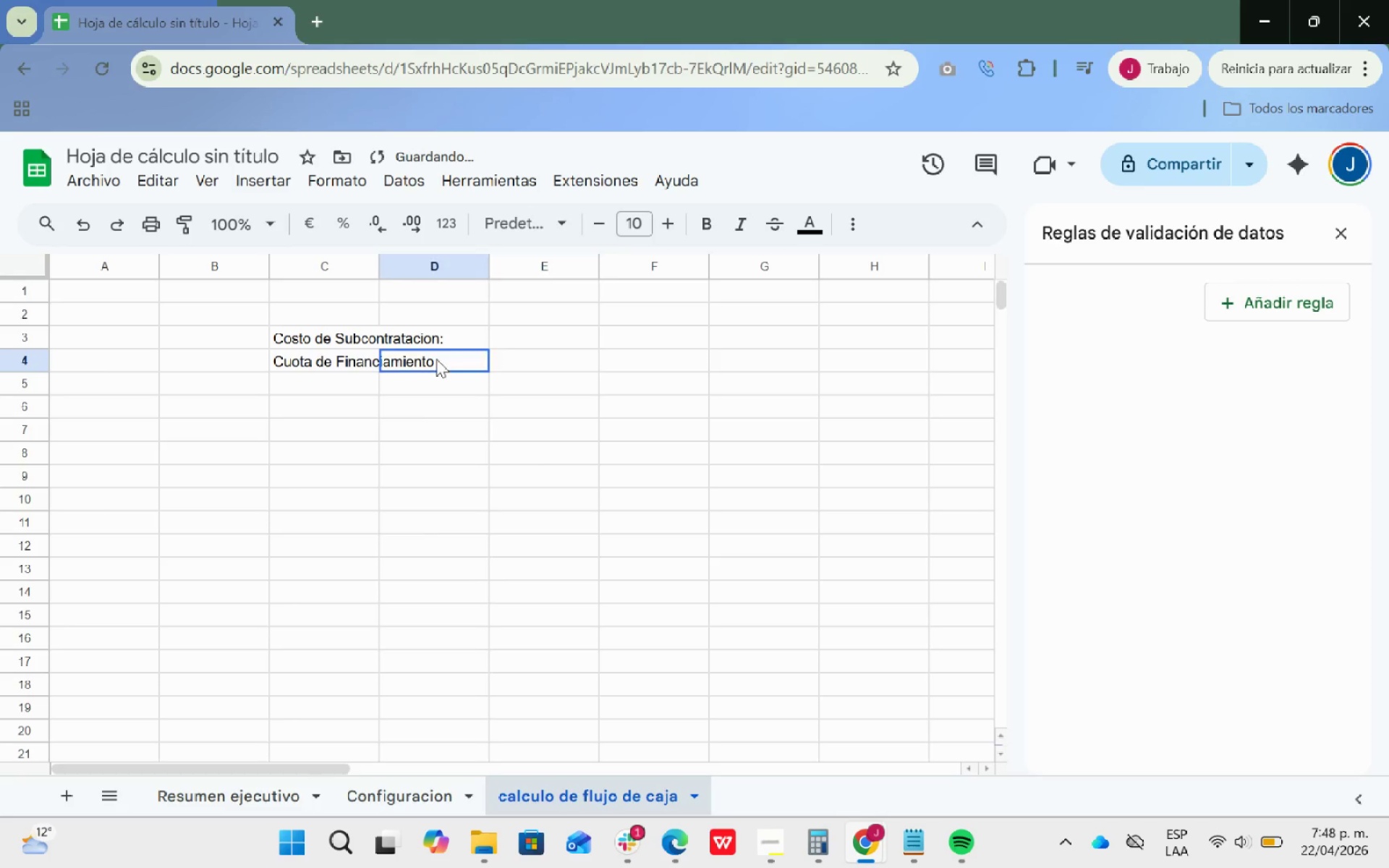 
left_click_drag(start_coordinate=[449, 359], to_coordinate=[336, 359])
 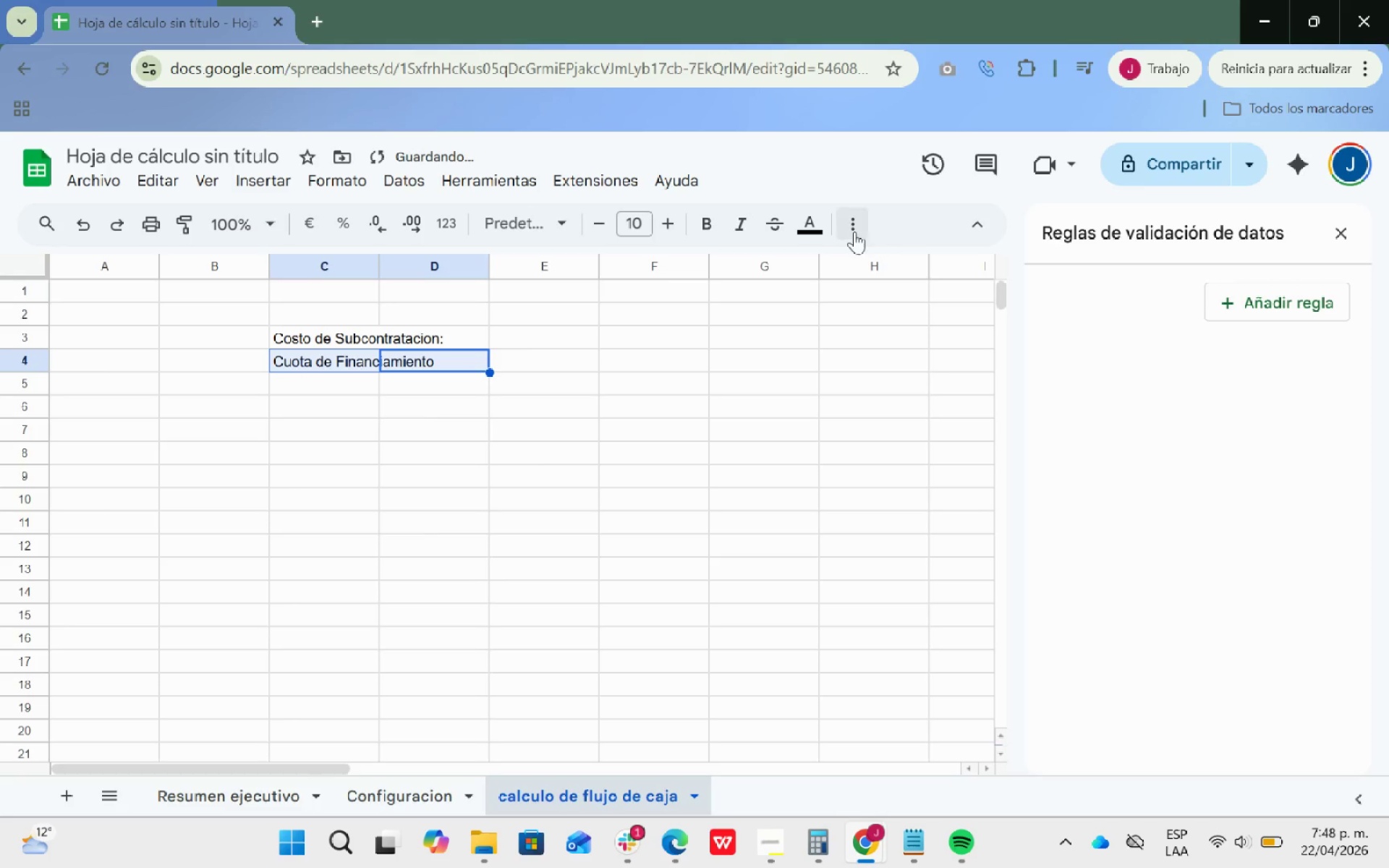 
left_click([854, 231])
 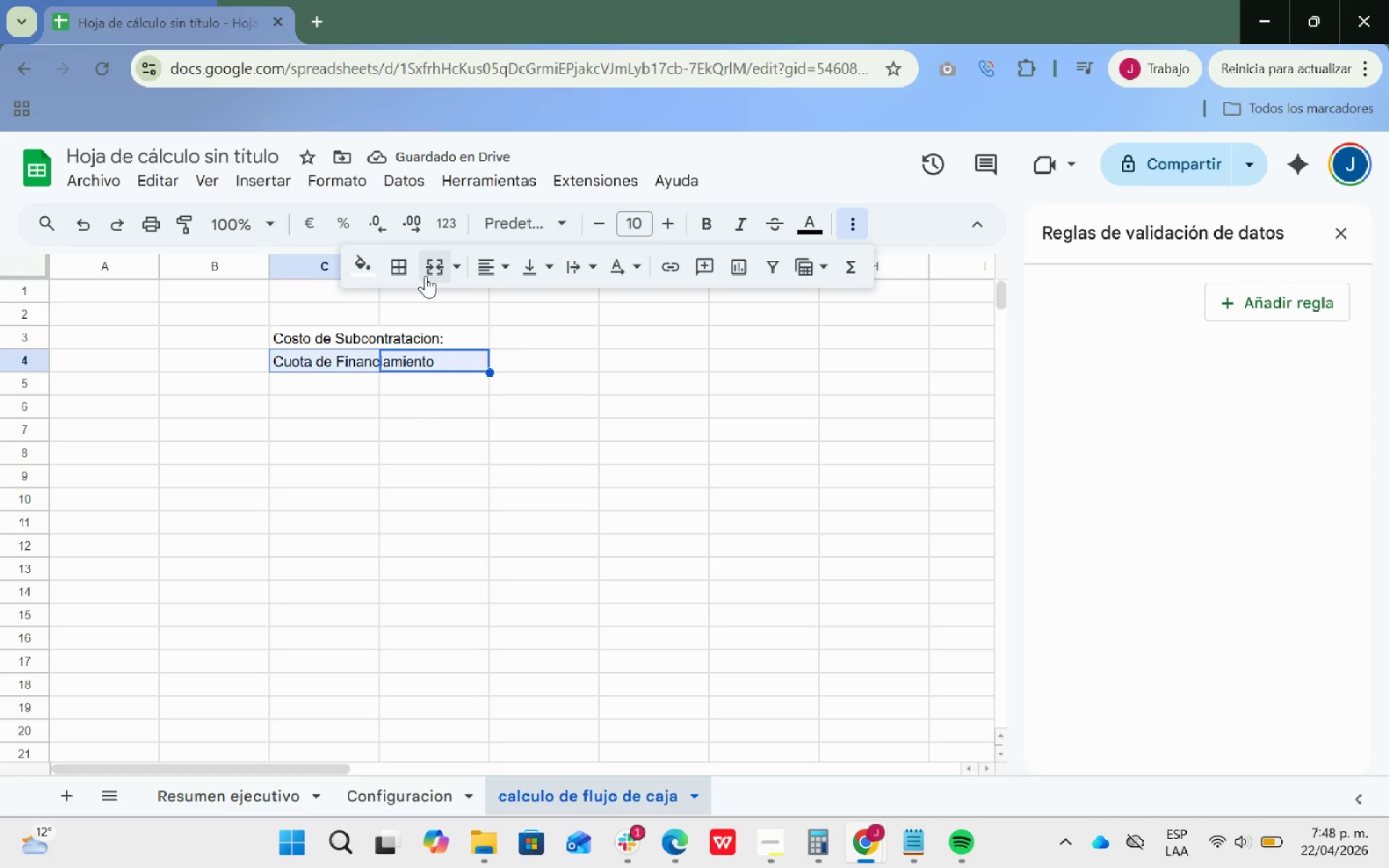 
left_click([427, 272])
 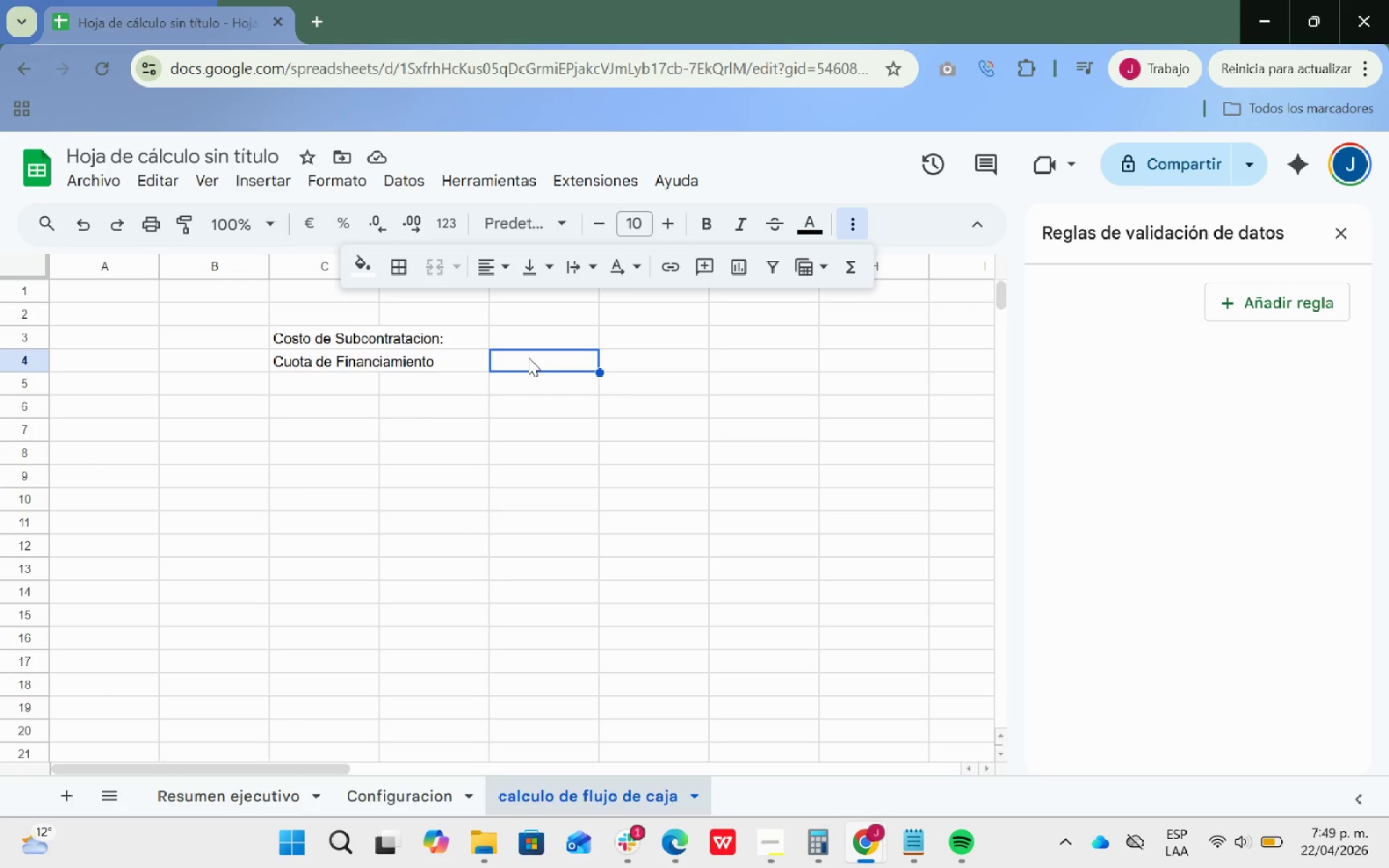 
wait(29.94)
 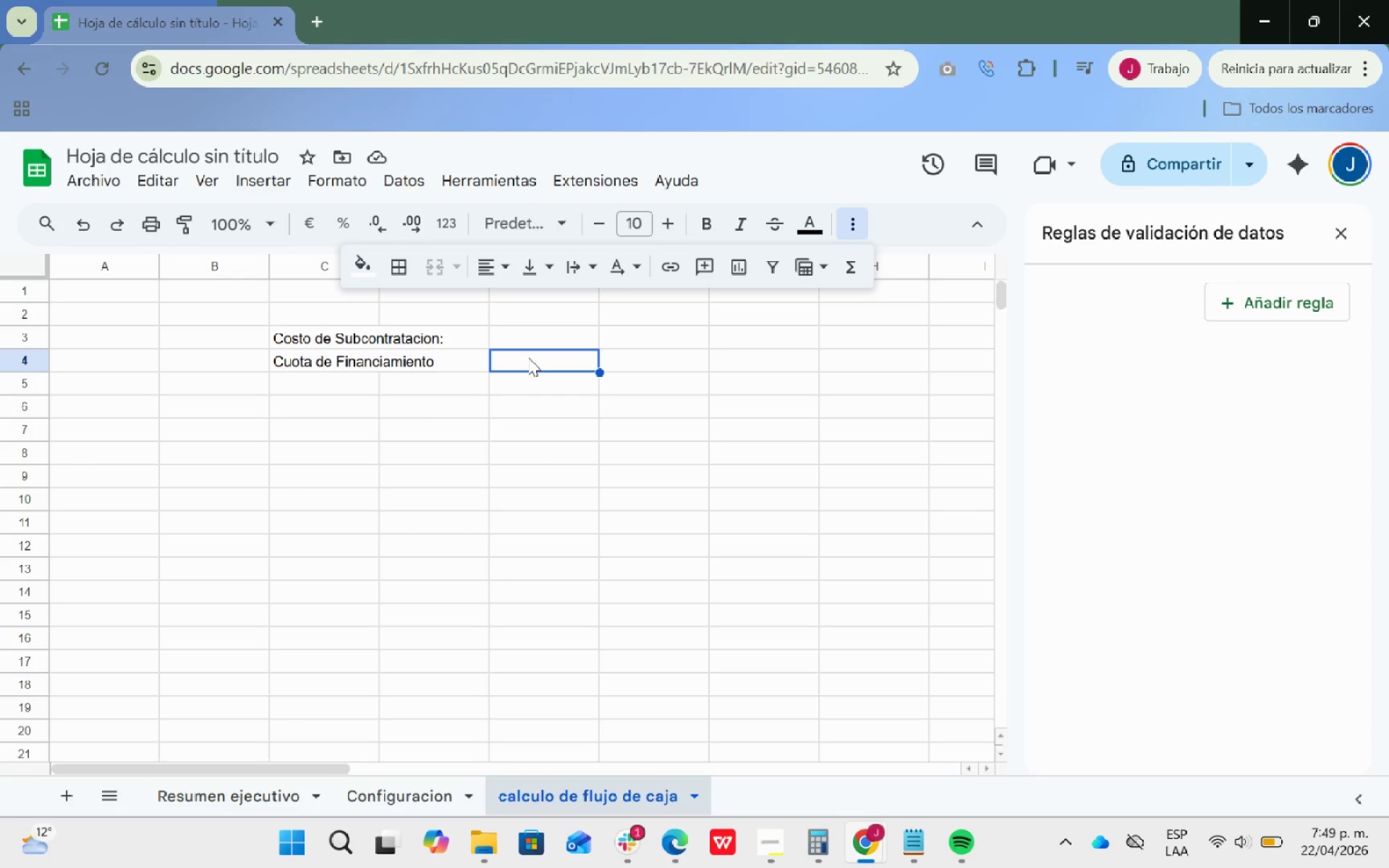 
key(Alt+Tab)
 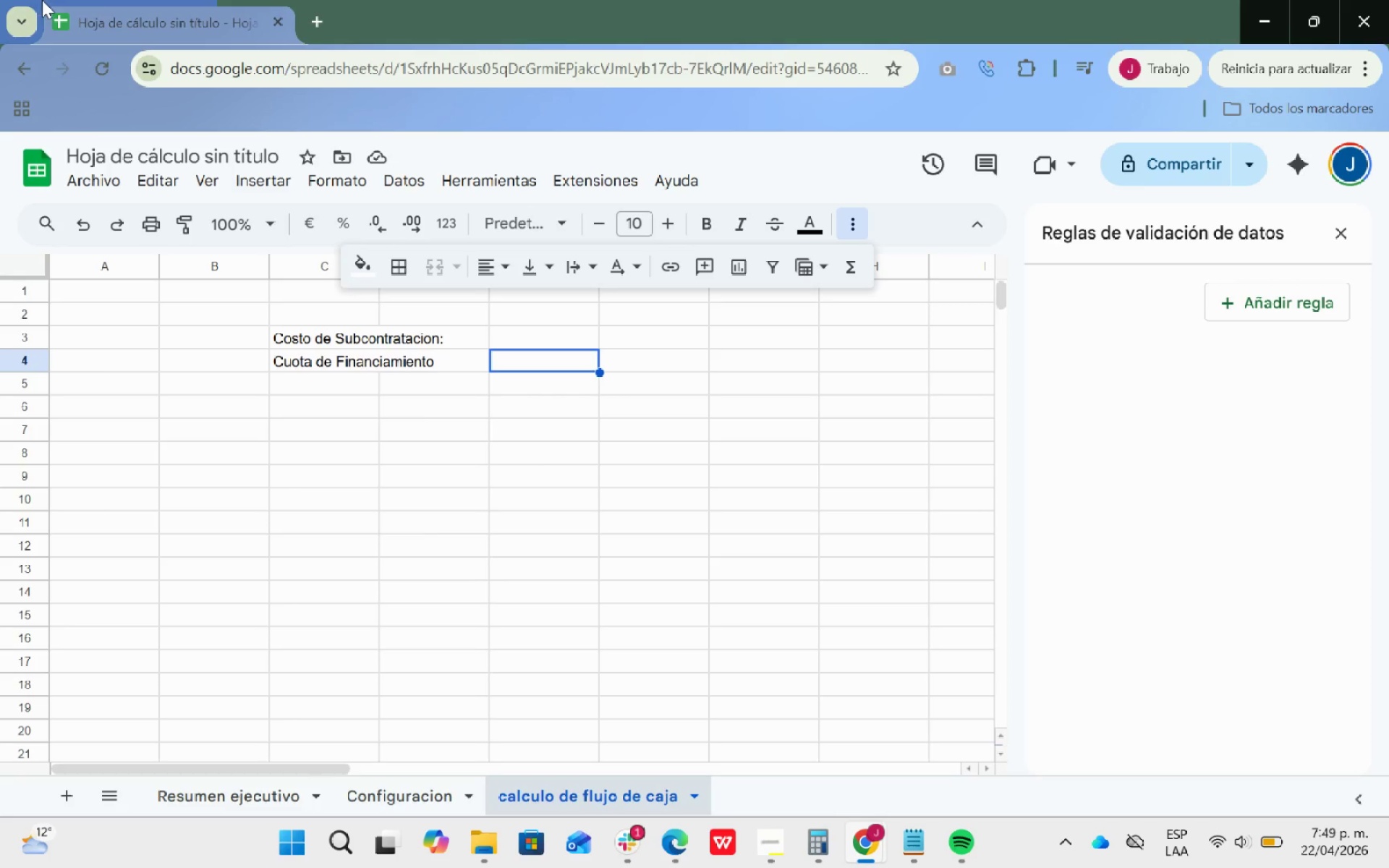 
key(Alt+Tab)
 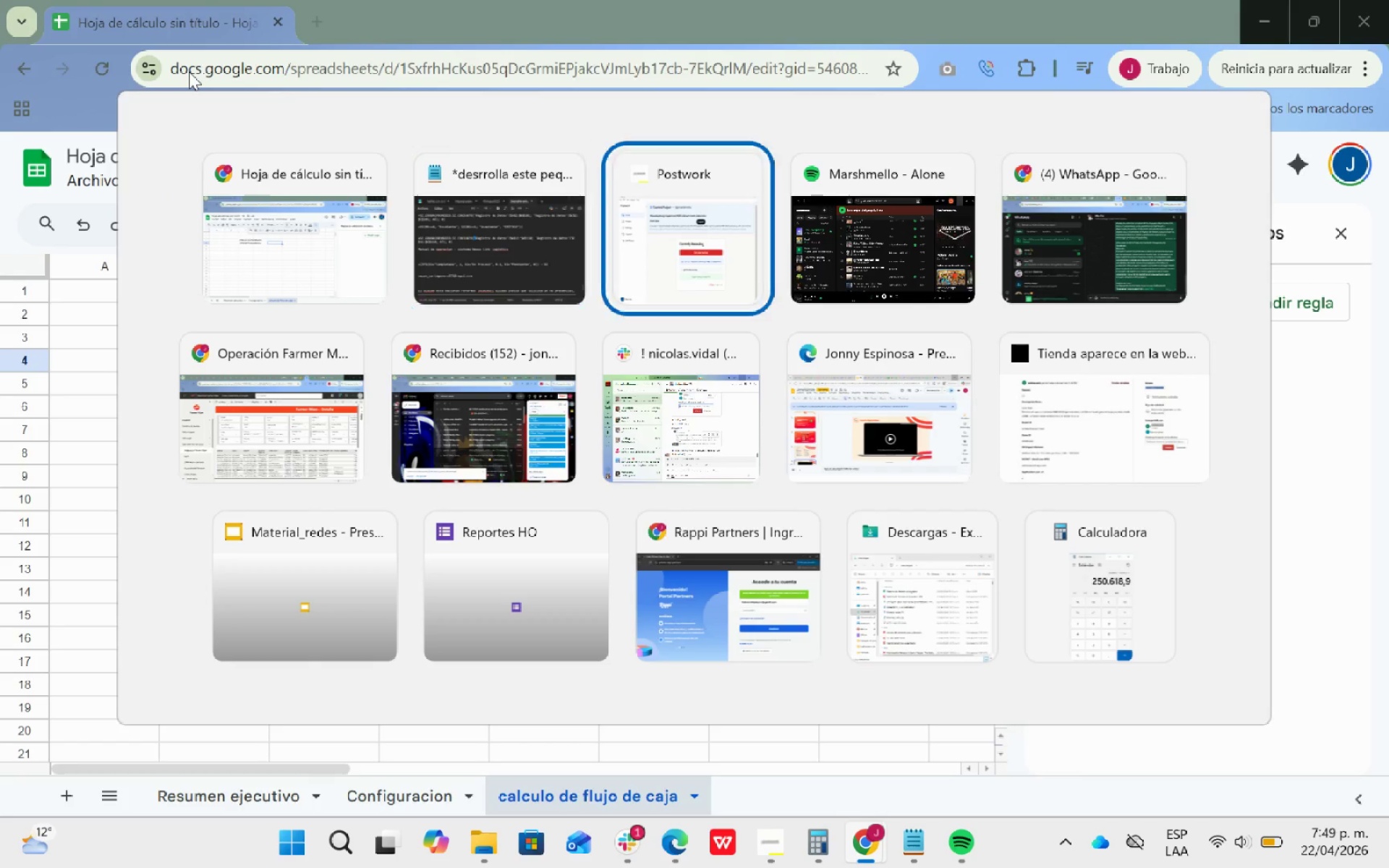 
key(Alt+Tab)
 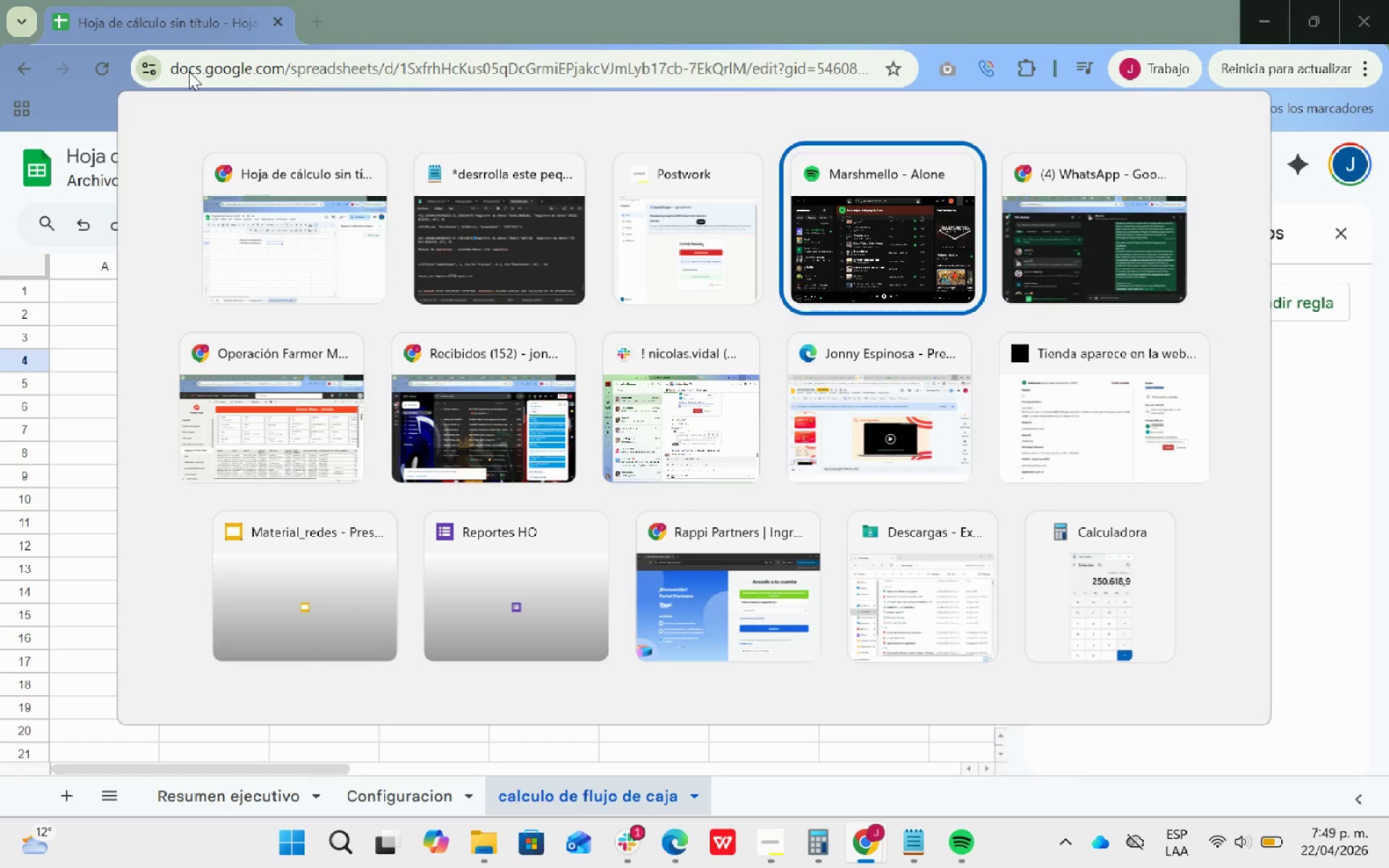 
key(Alt+Tab)
 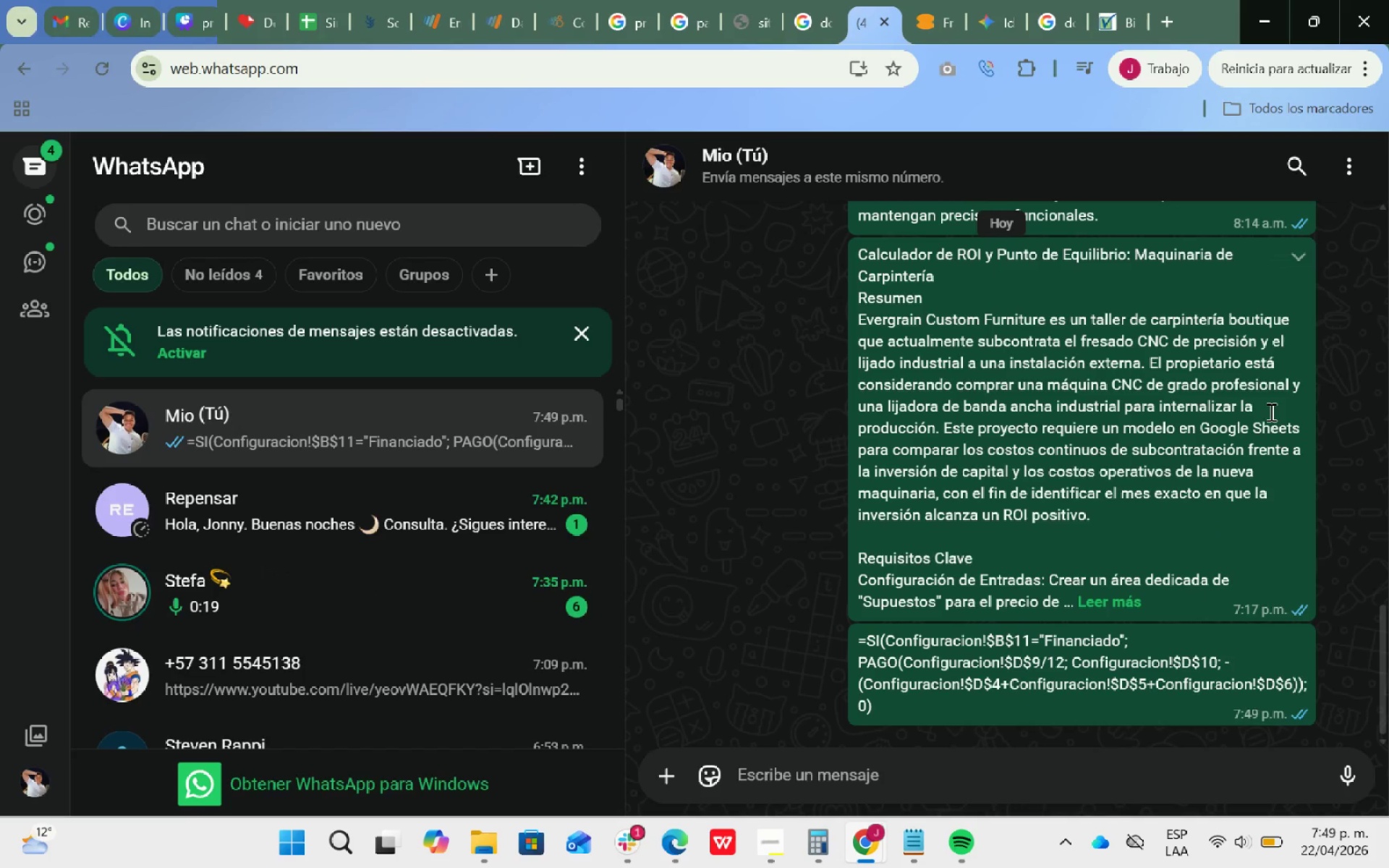 
scroll: coordinate [1261, 388], scroll_direction: down, amount: 1.0
 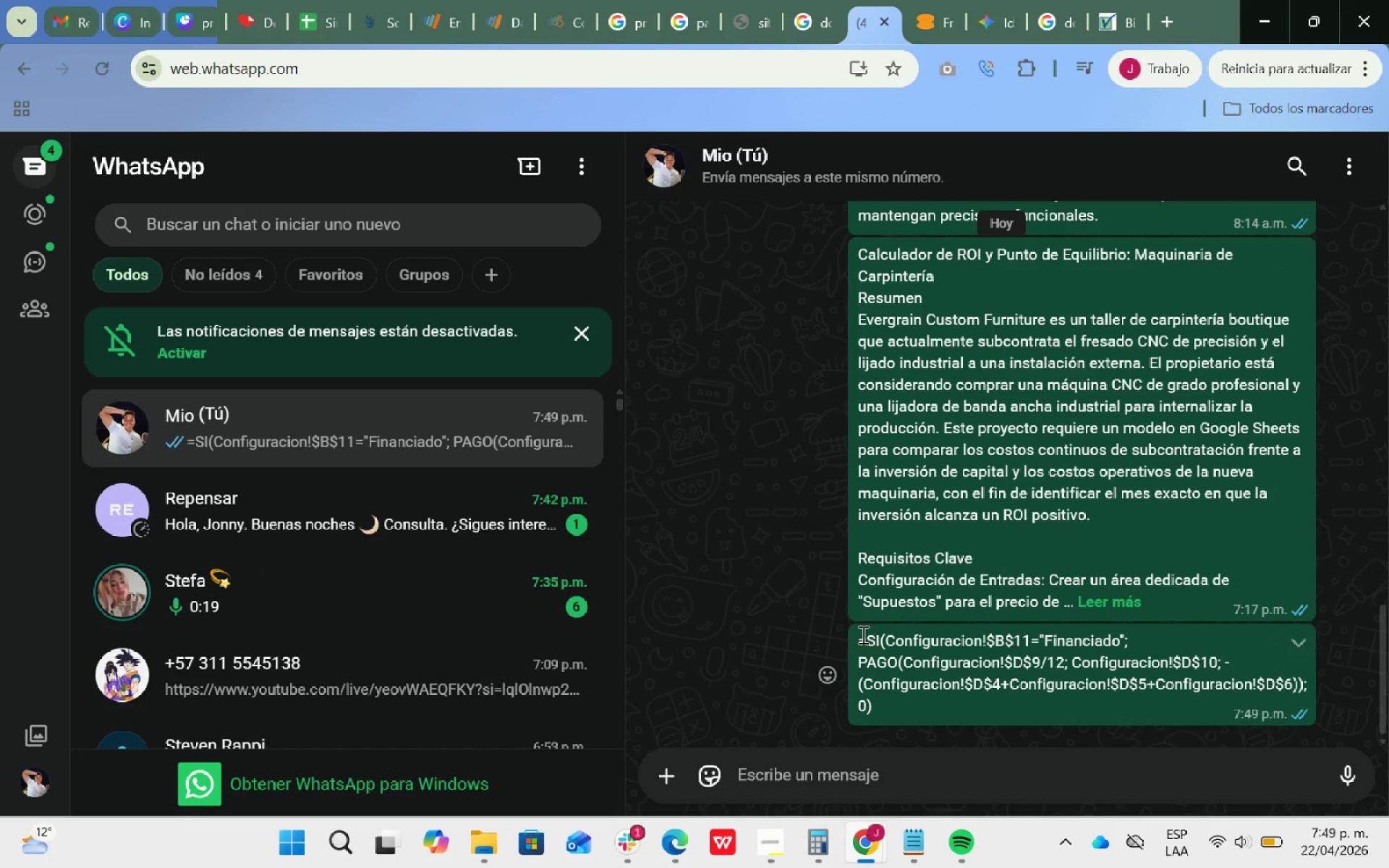 
left_click_drag(start_coordinate=[862, 634], to_coordinate=[935, 702])
 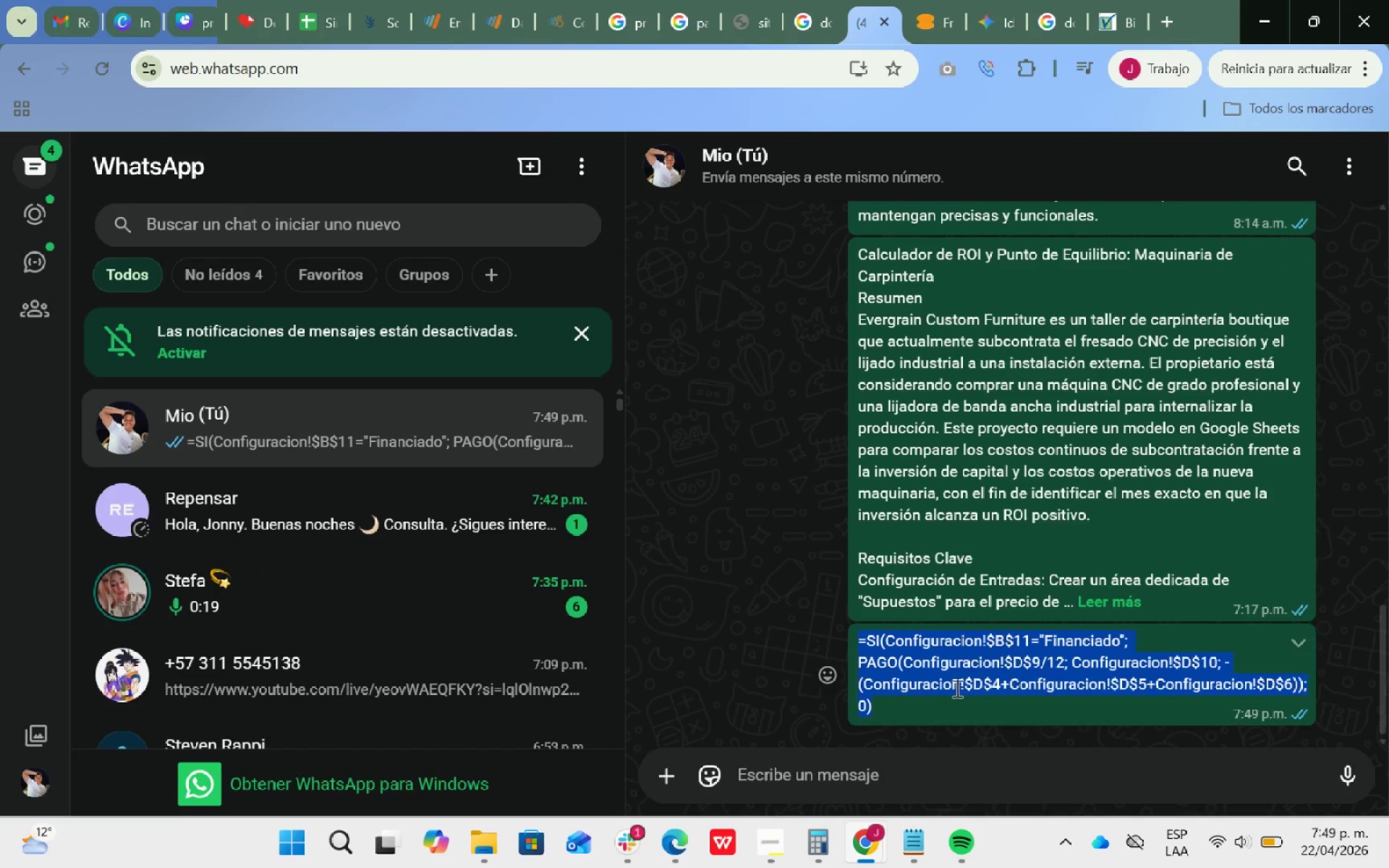 
key(Control+ControlLeft)
 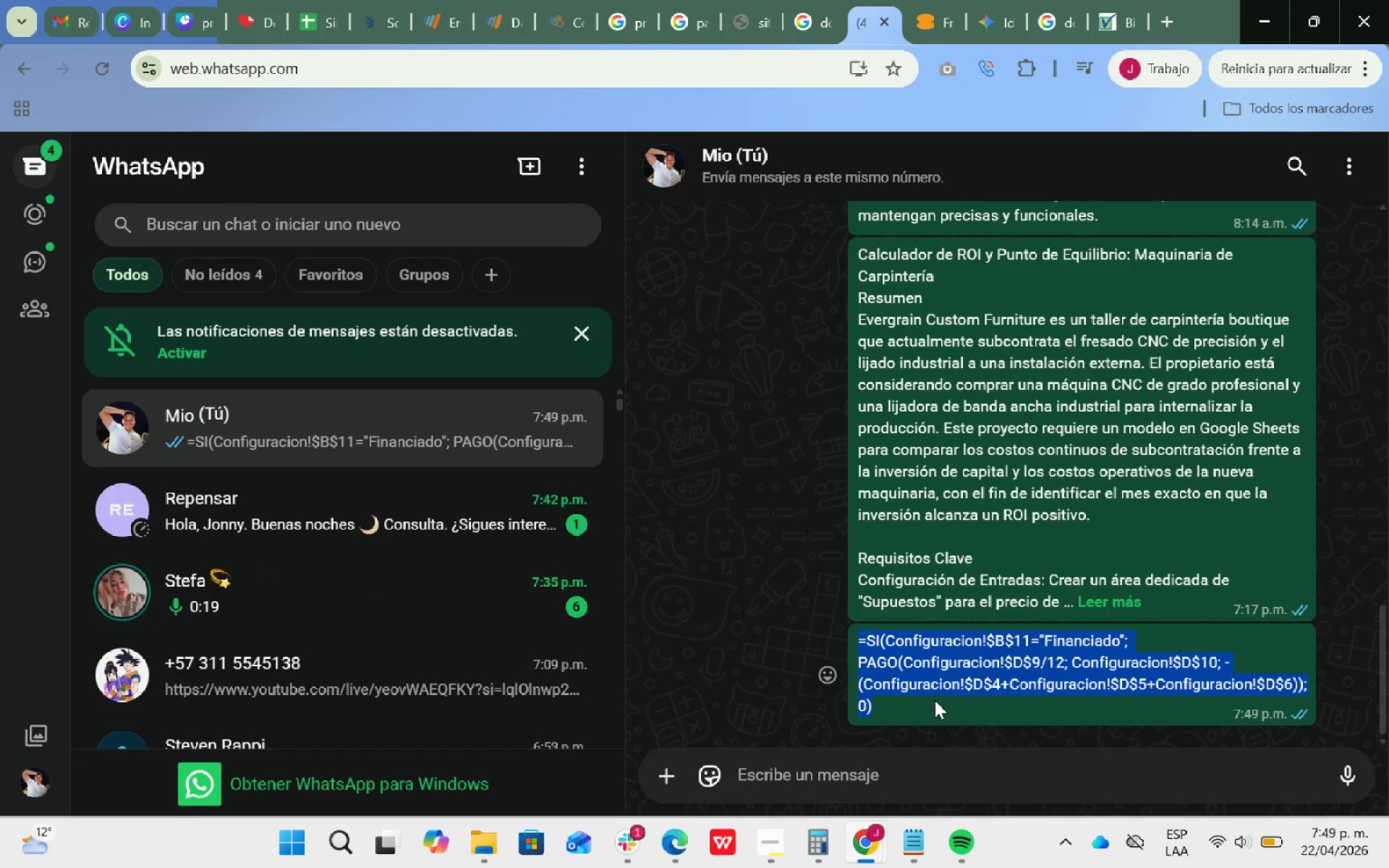 
key(Control+C)
 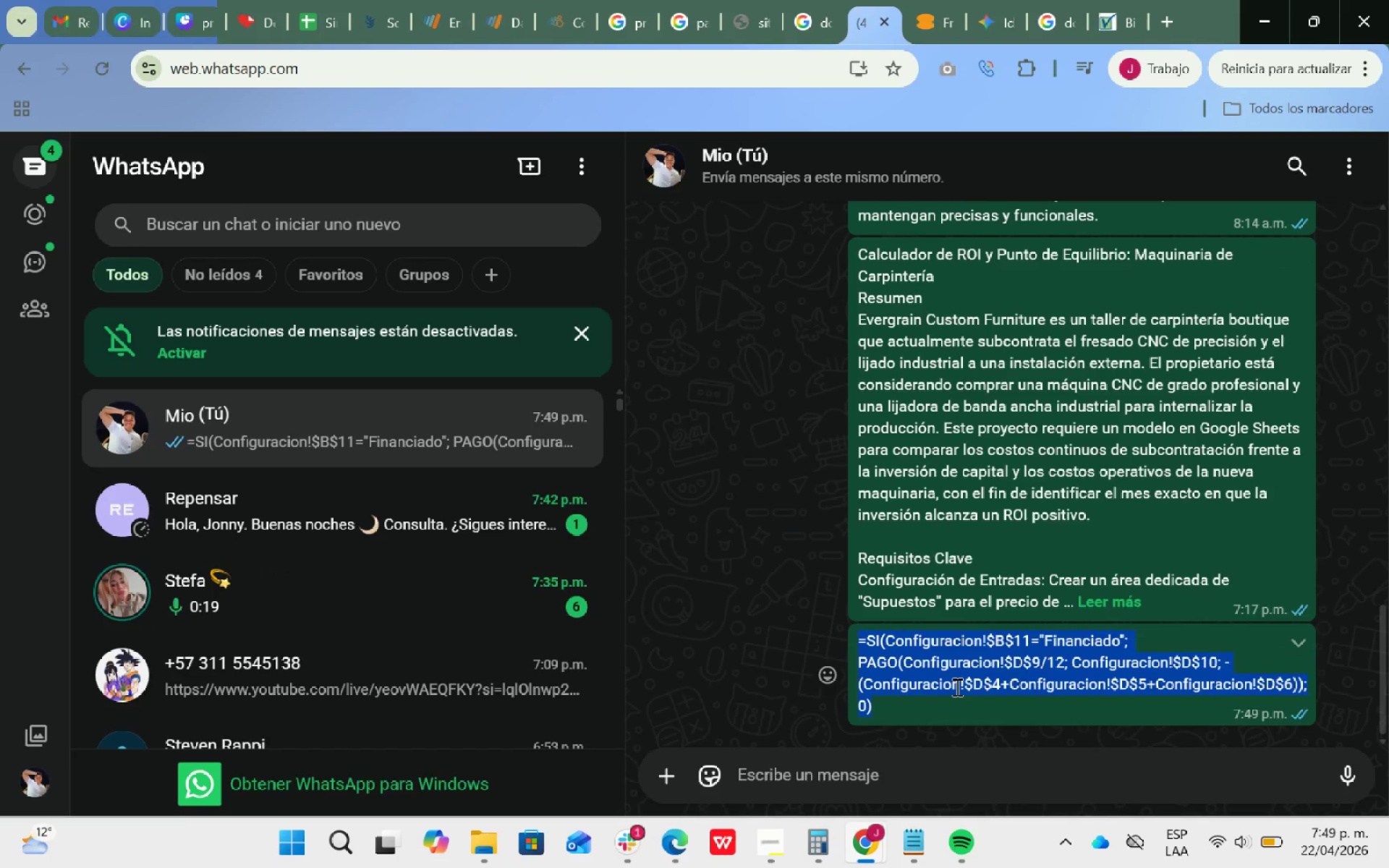 
key(Alt+Tab)
 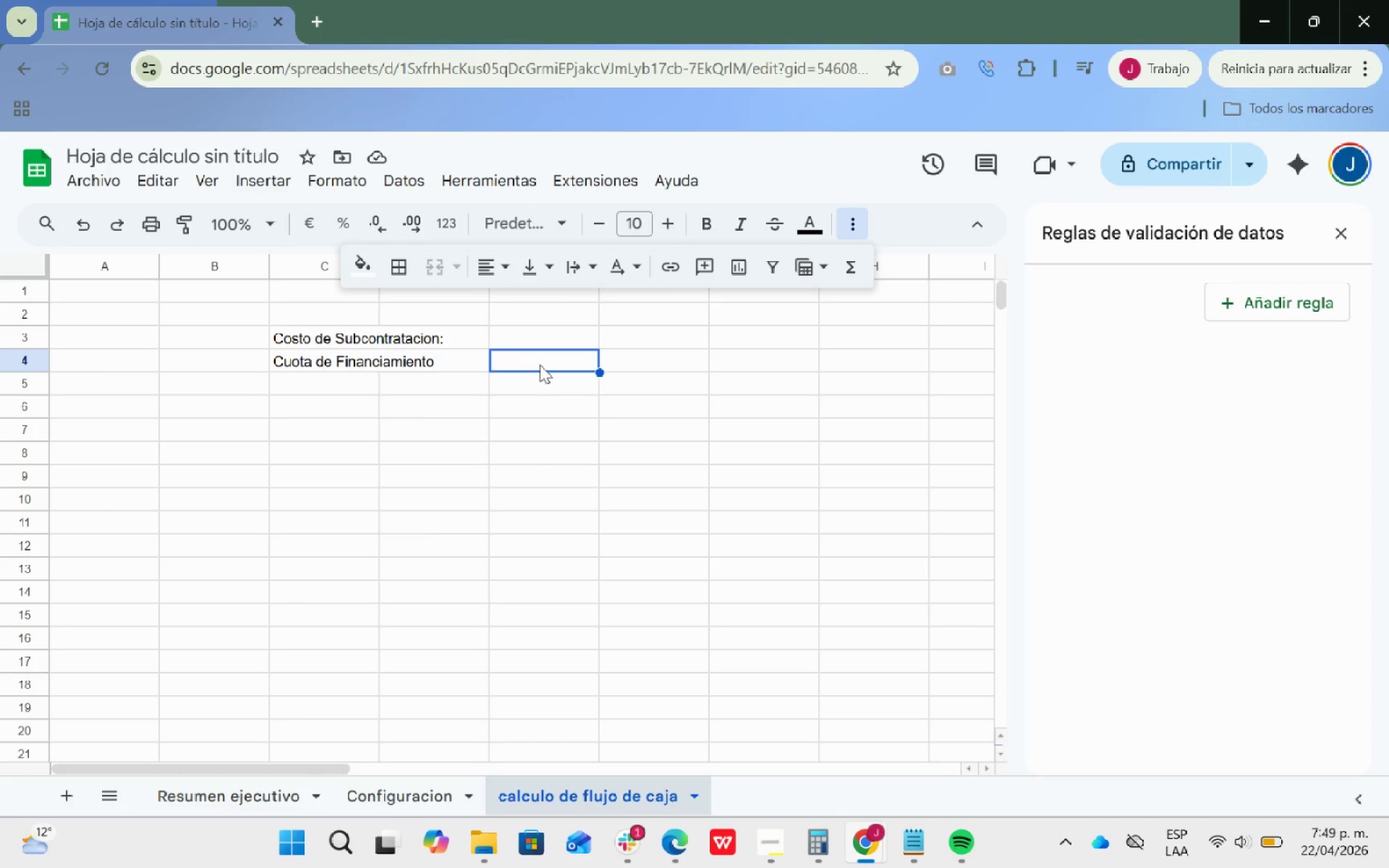 
double_click([535, 361])
 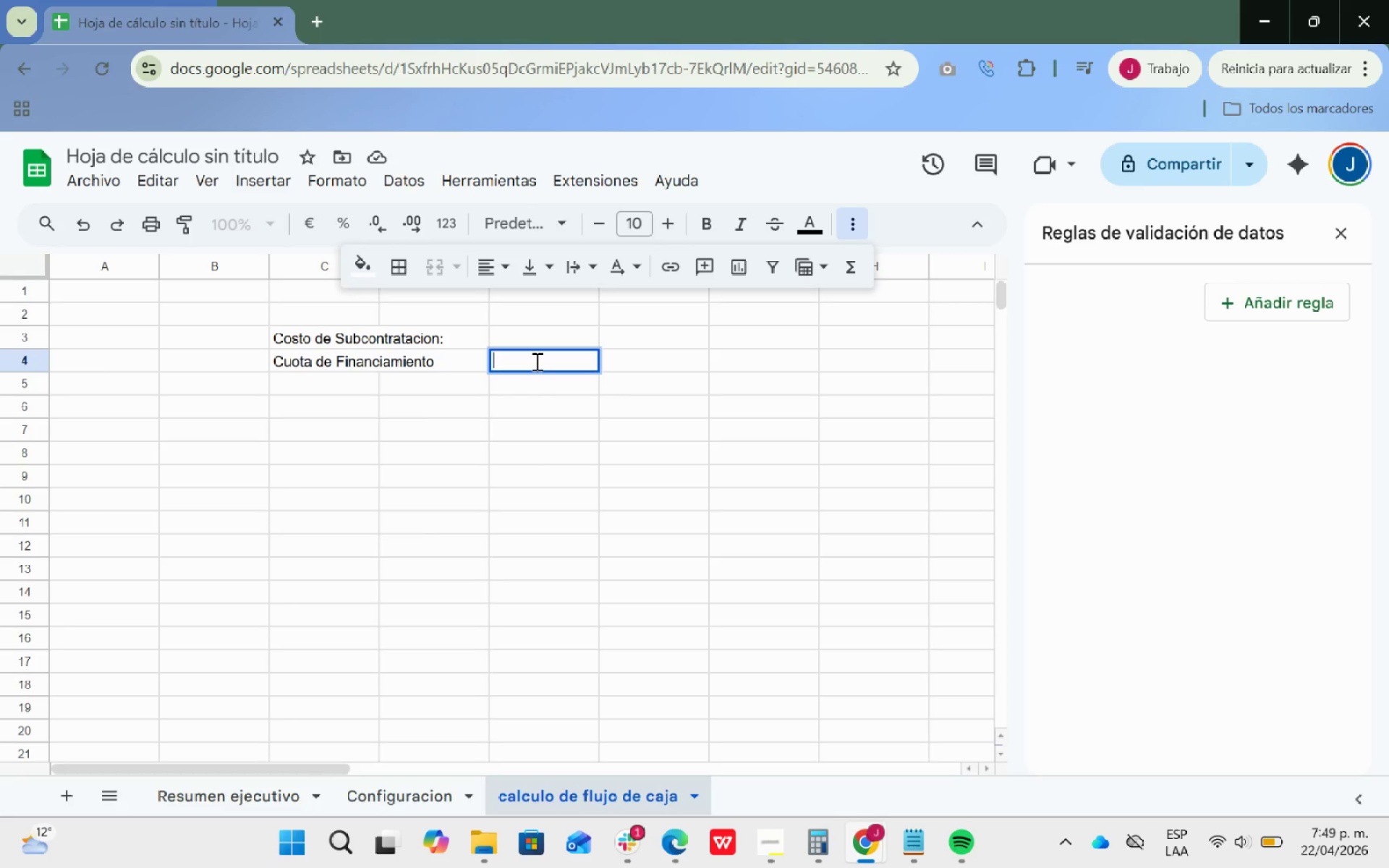 
key(Control+ControlLeft)
 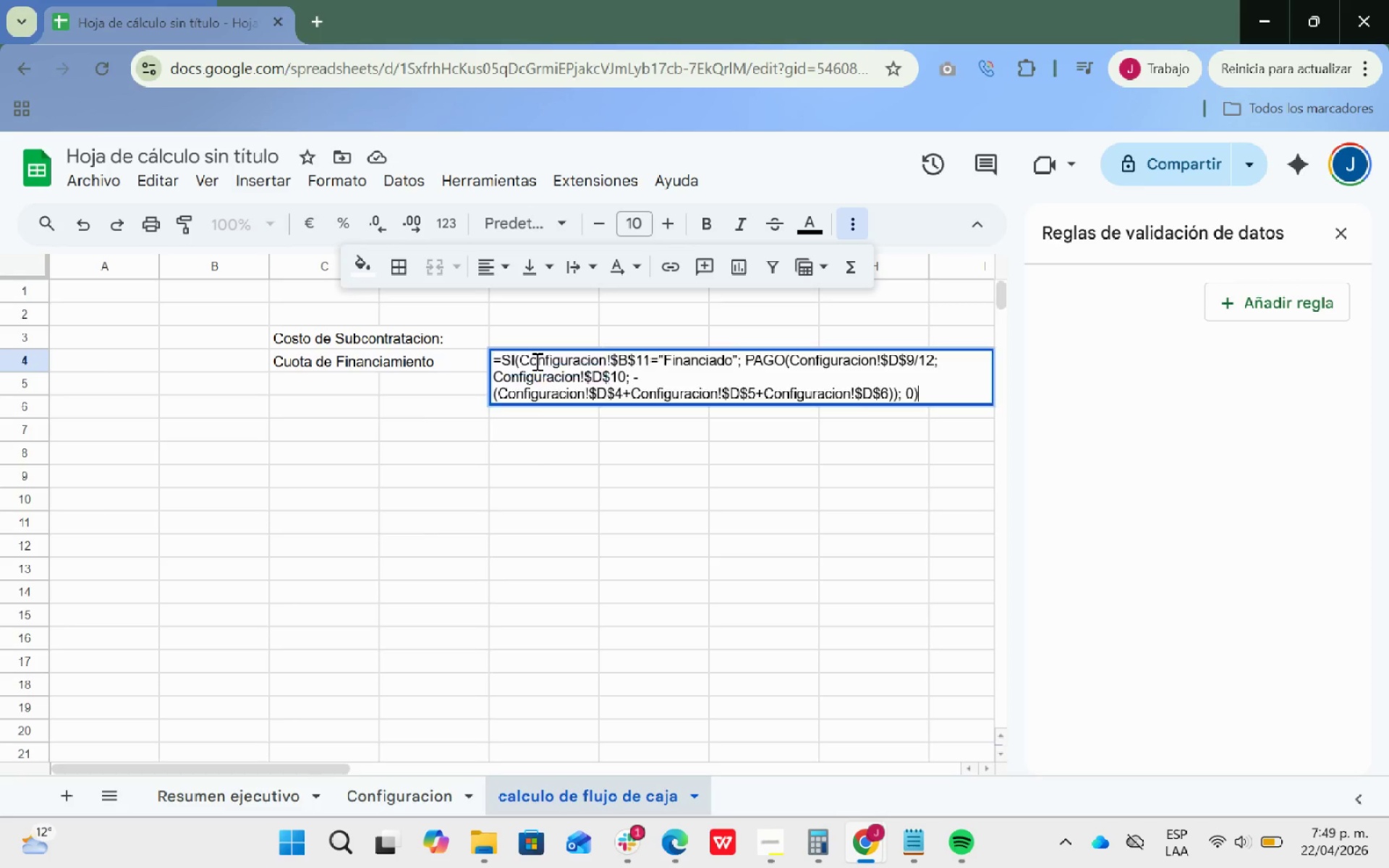 
key(Control+V)
 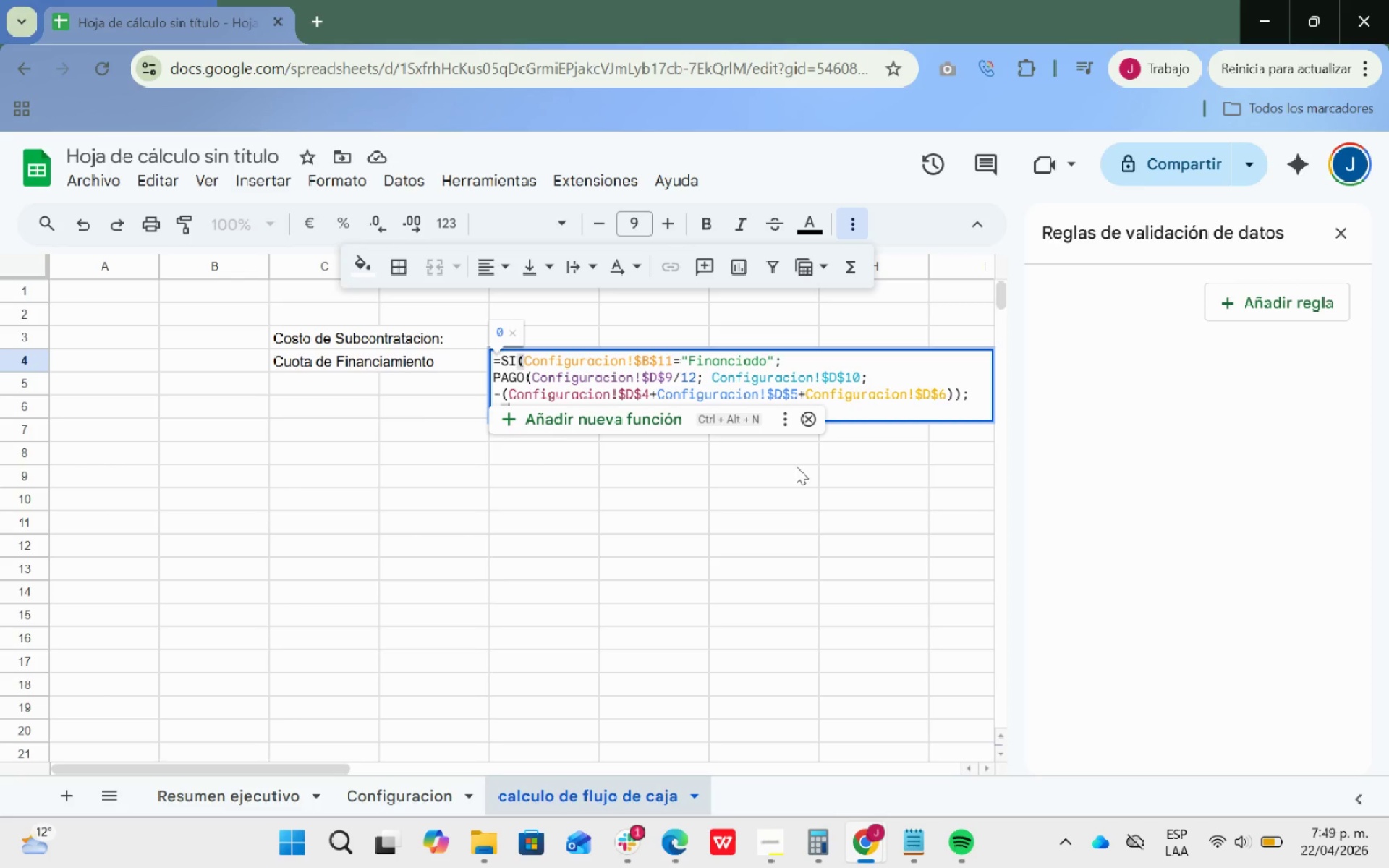 
key(Enter)
 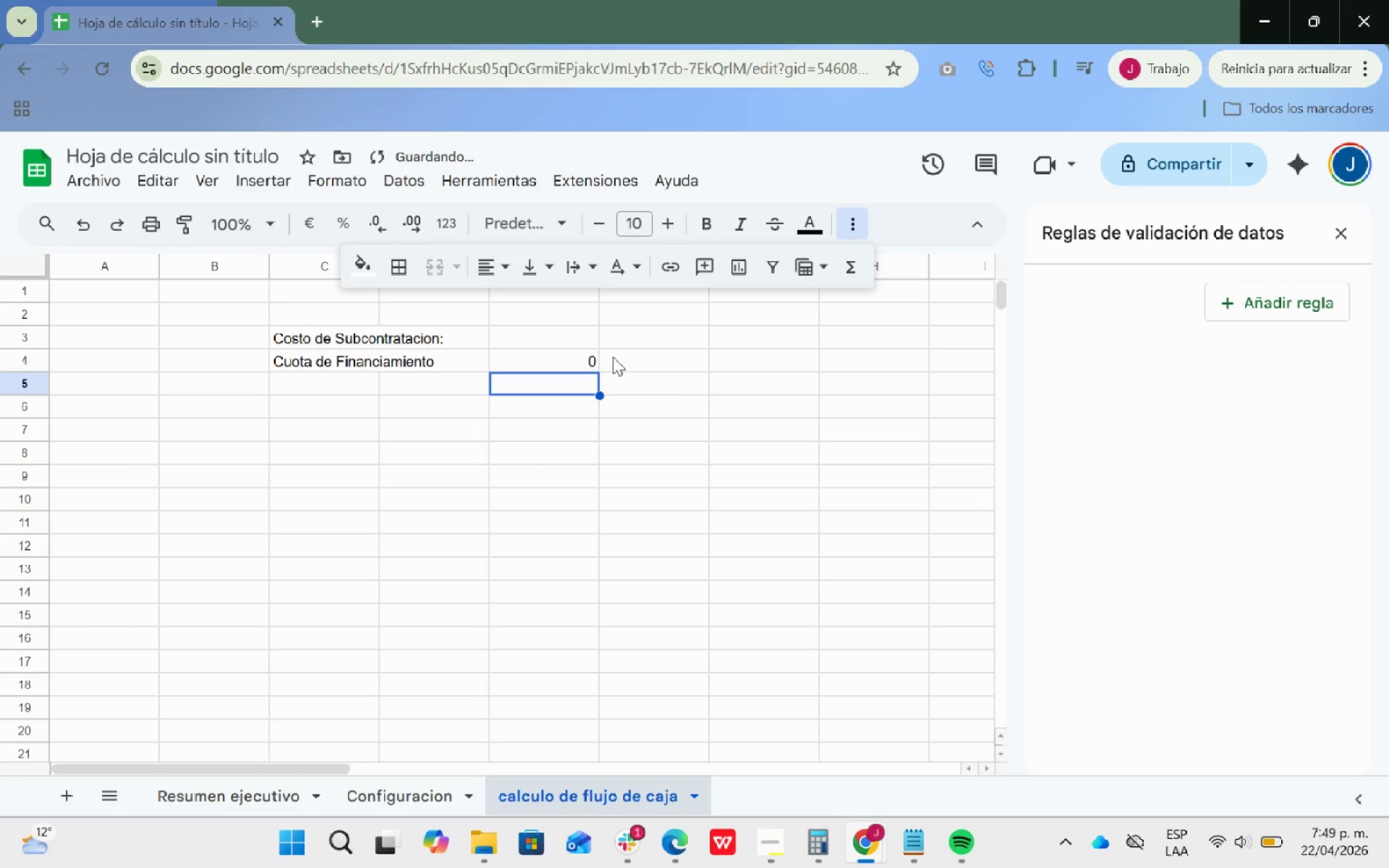 
left_click([569, 359])
 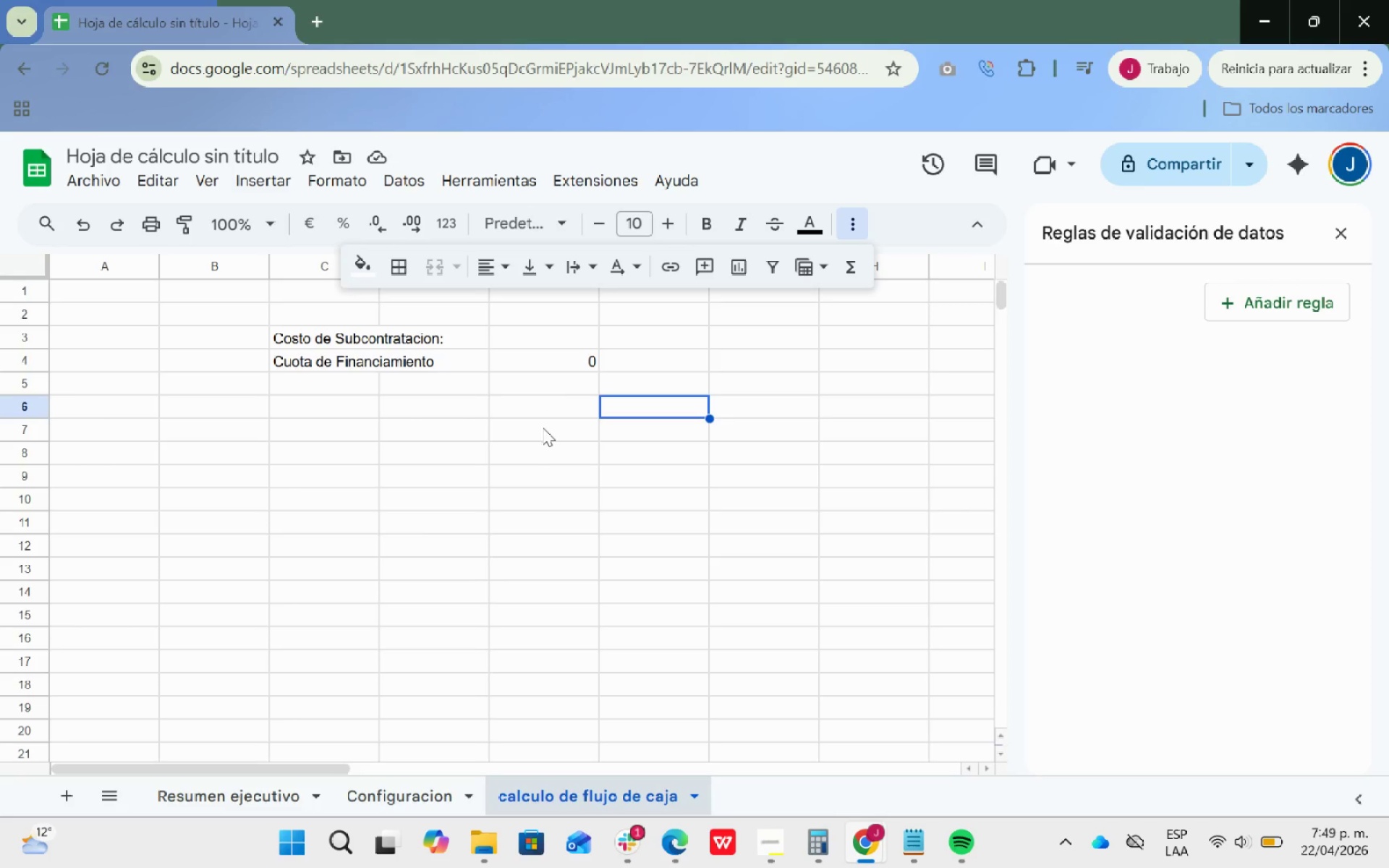 
wait(20.91)
 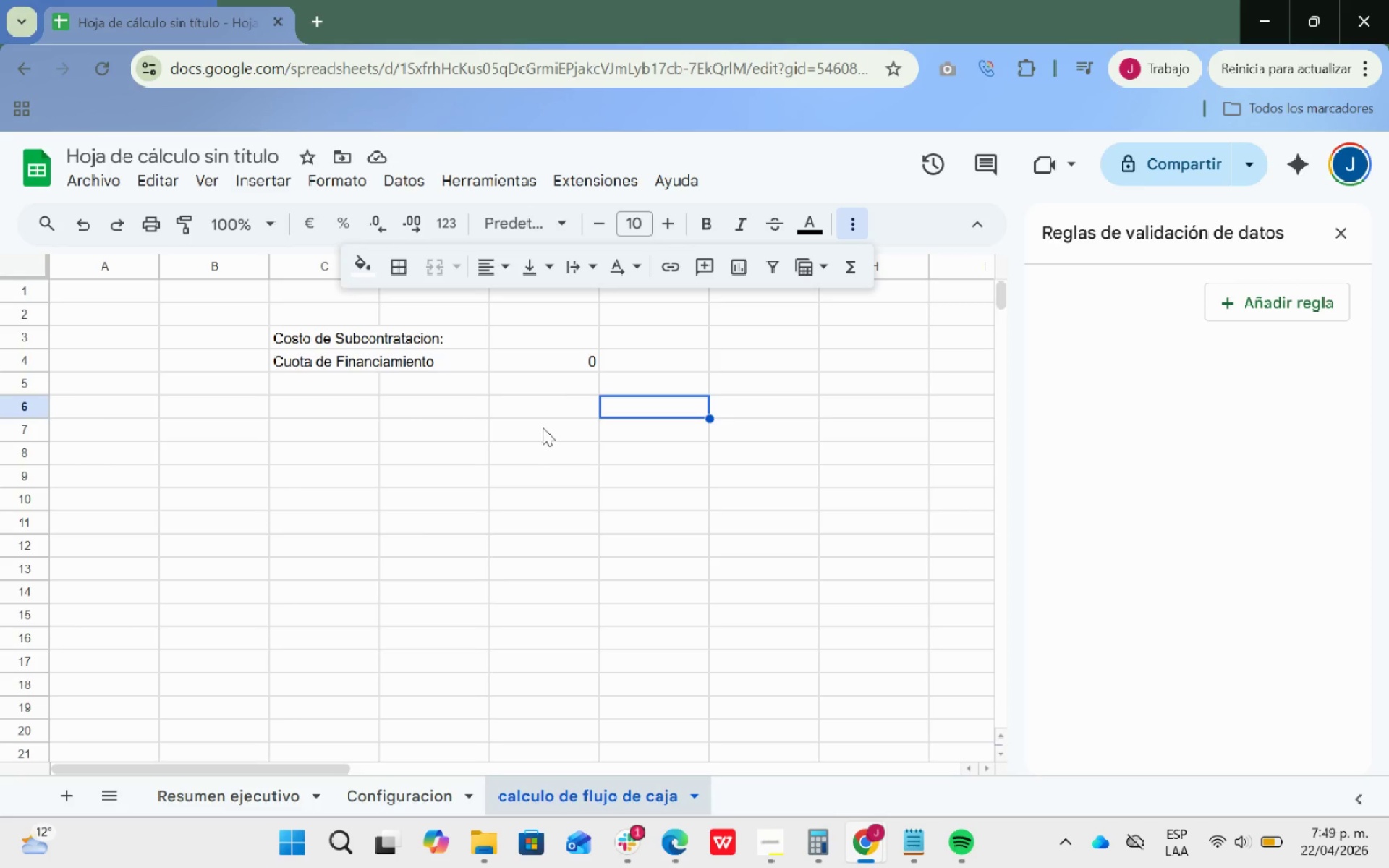 
left_click([854, 228])
 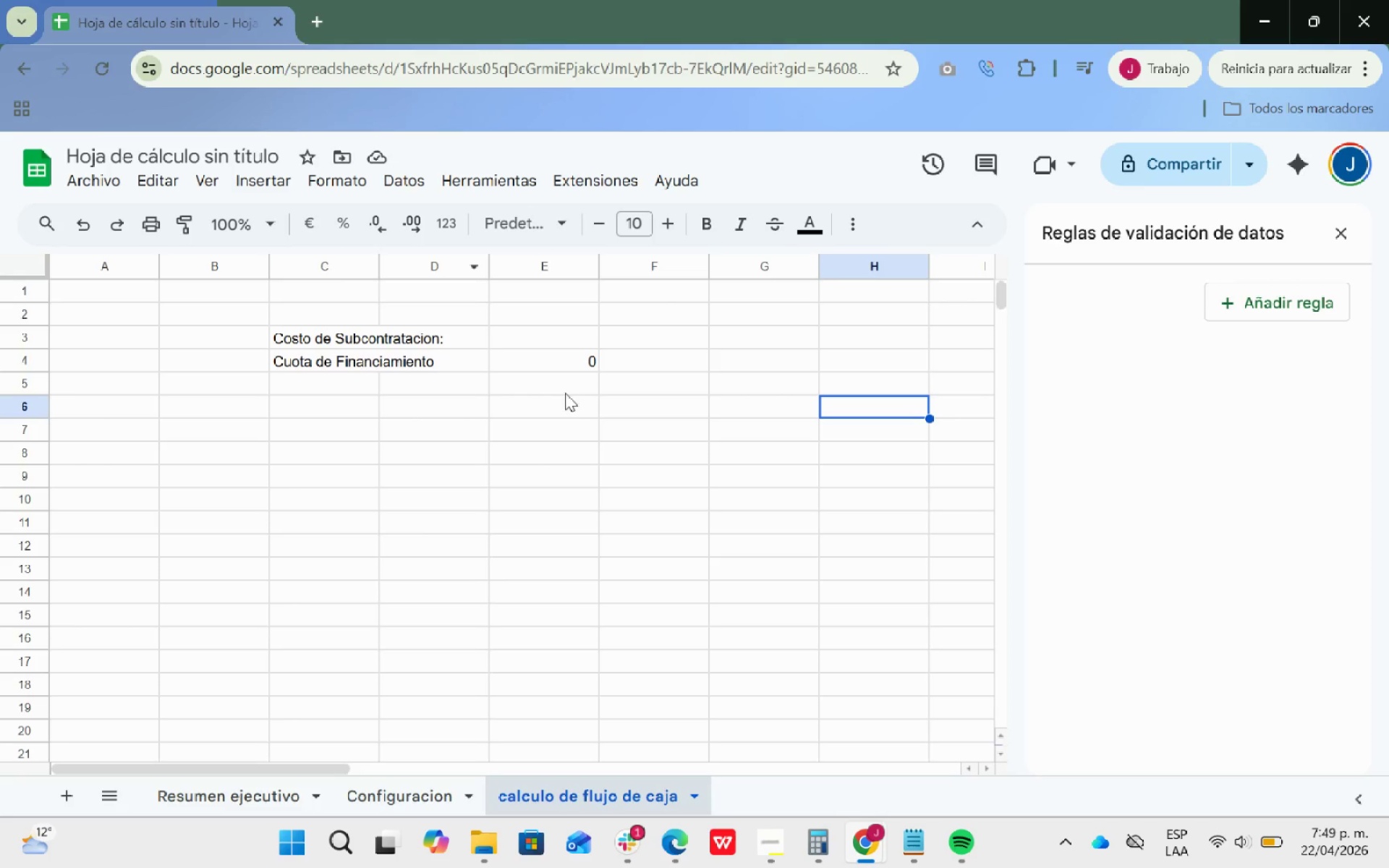 
double_click([570, 365])
 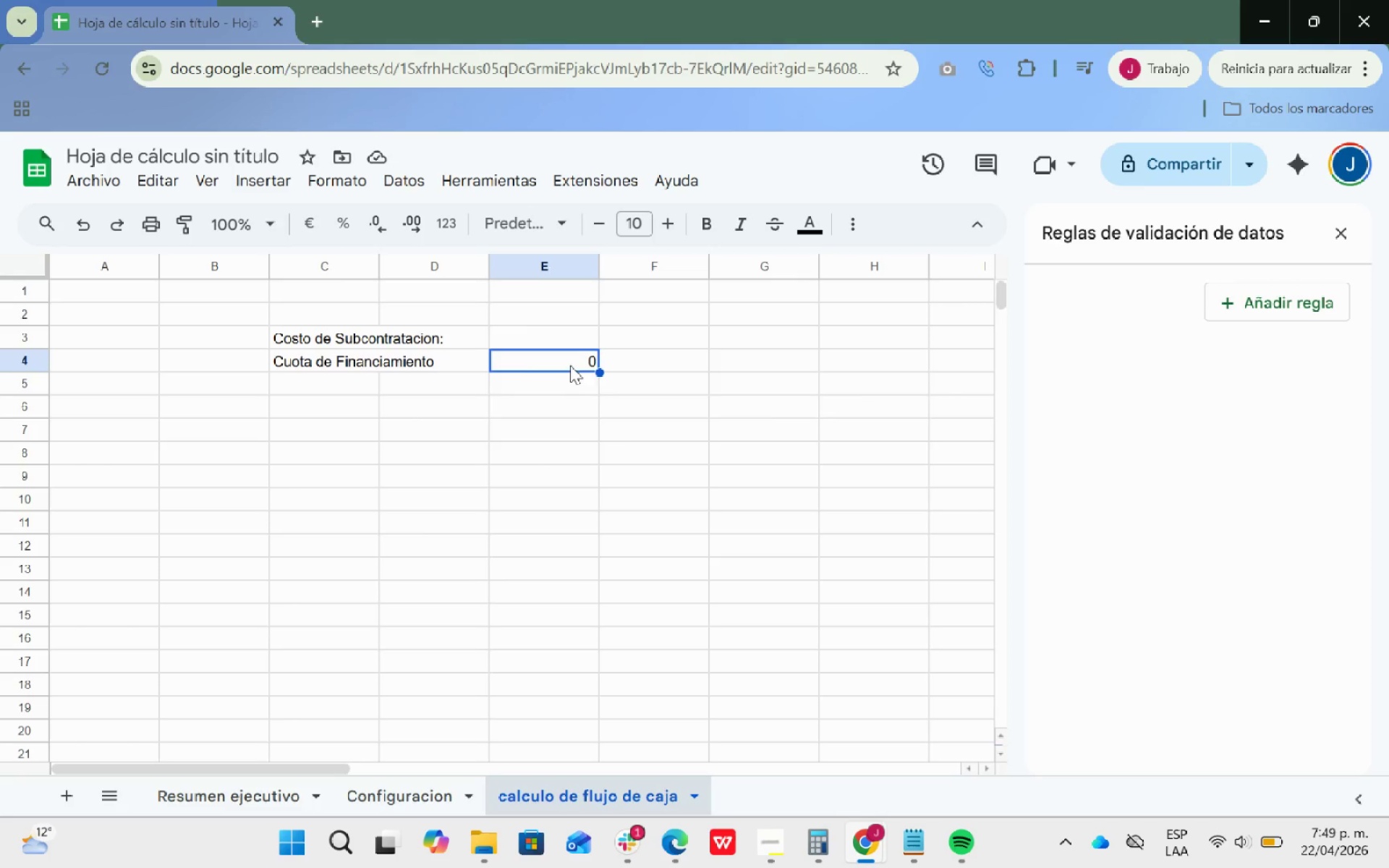 
triple_click([570, 365])
 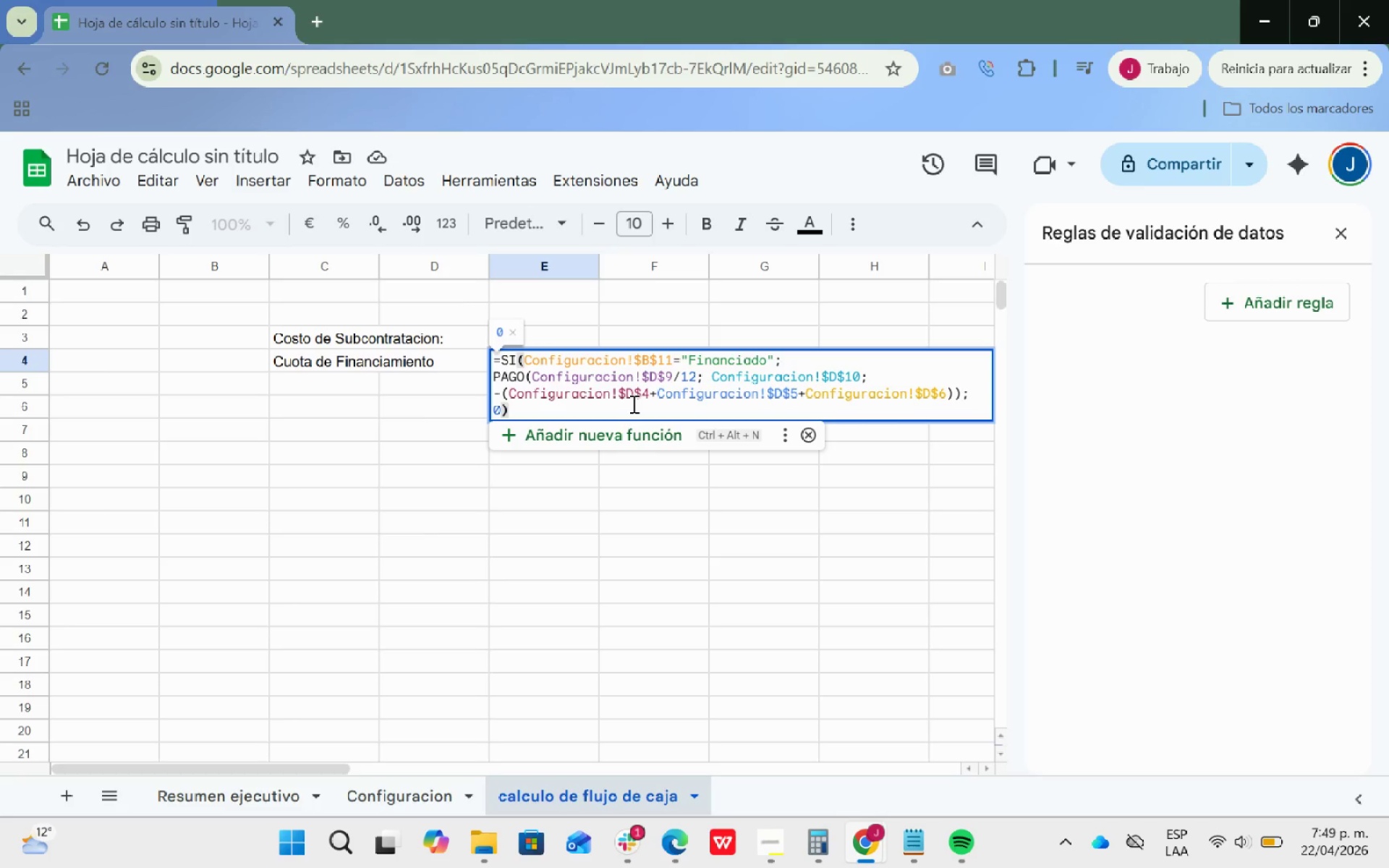 
wait(6.31)
 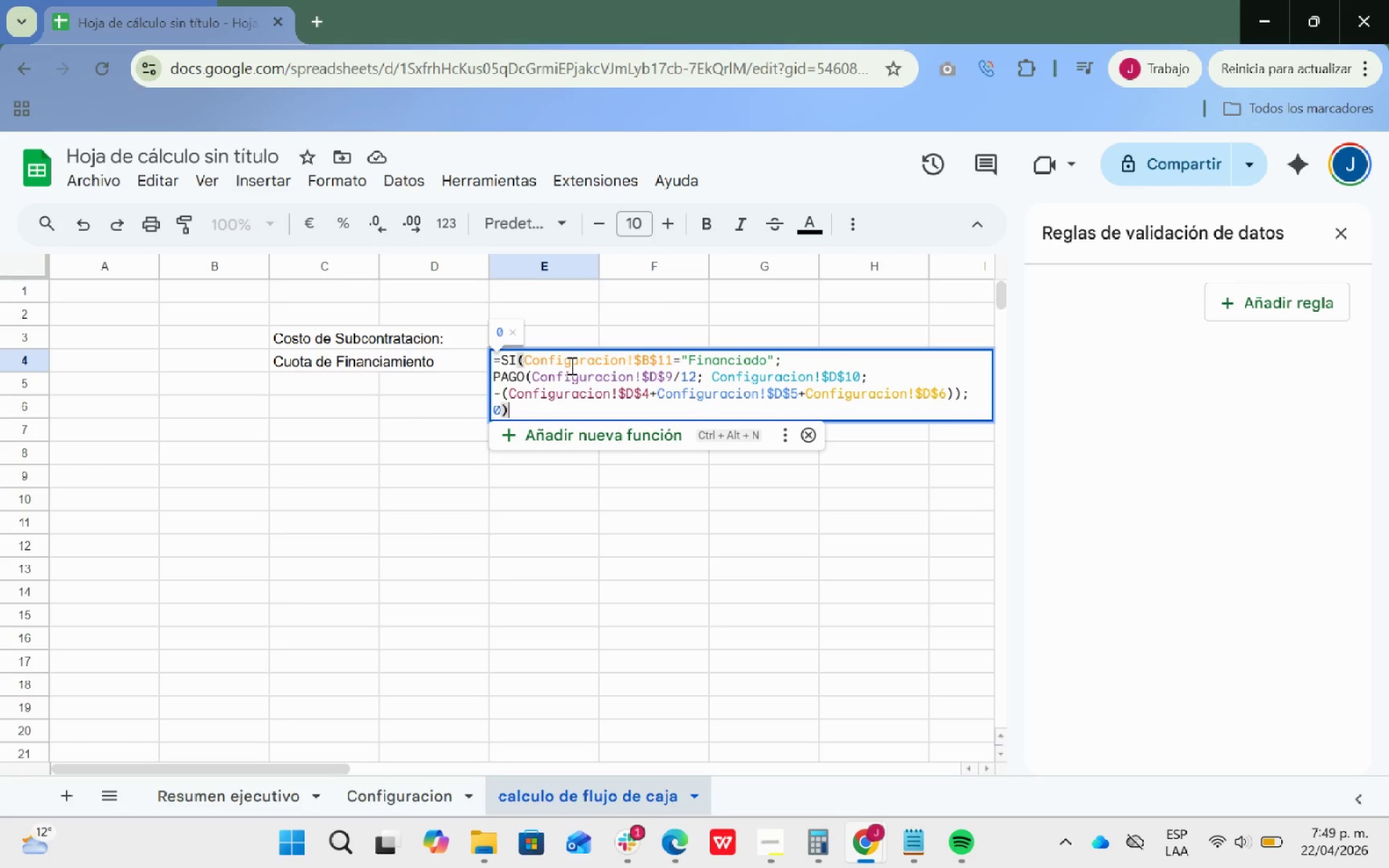 
left_click([459, 445])
 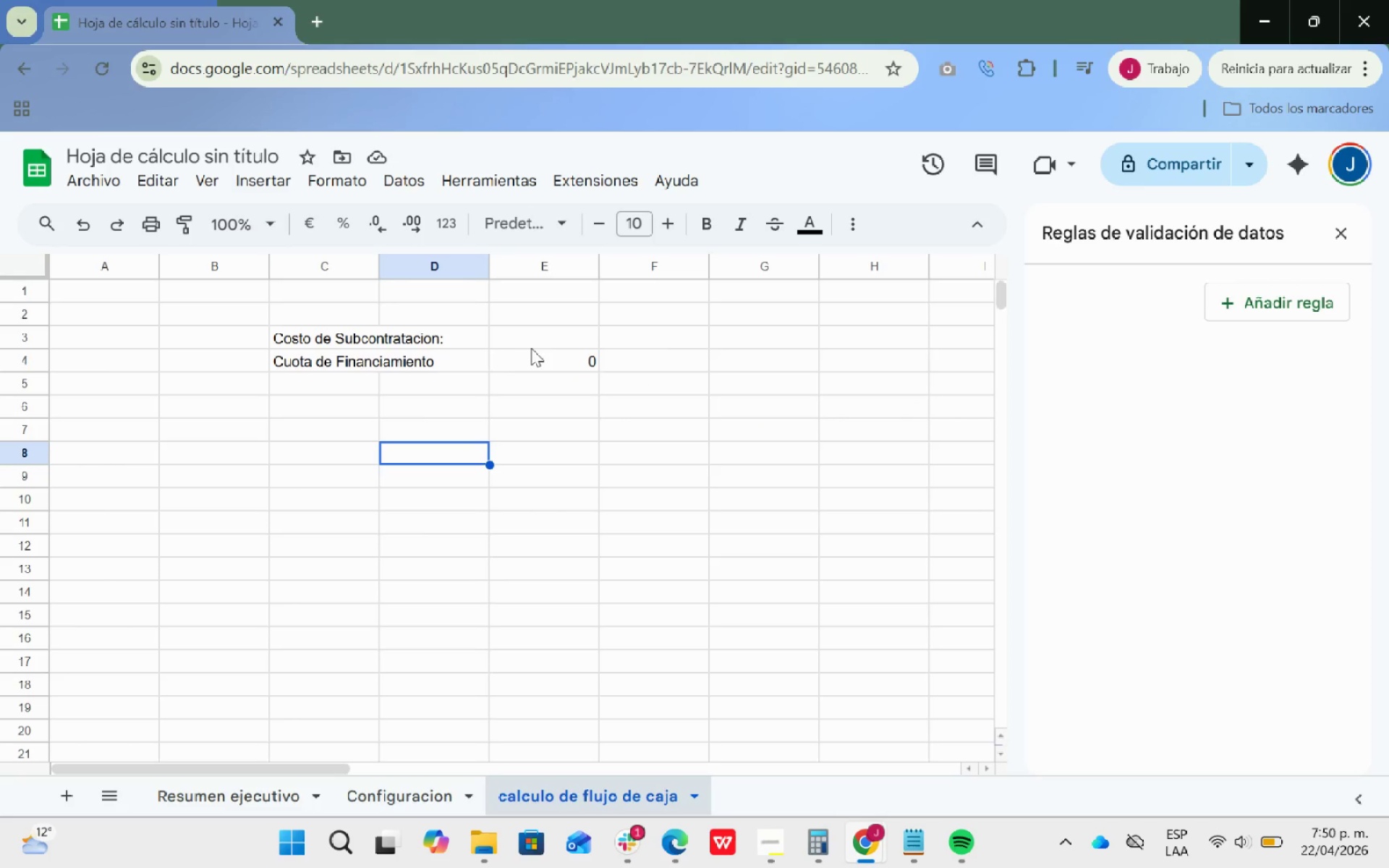 
left_click([545, 340])
 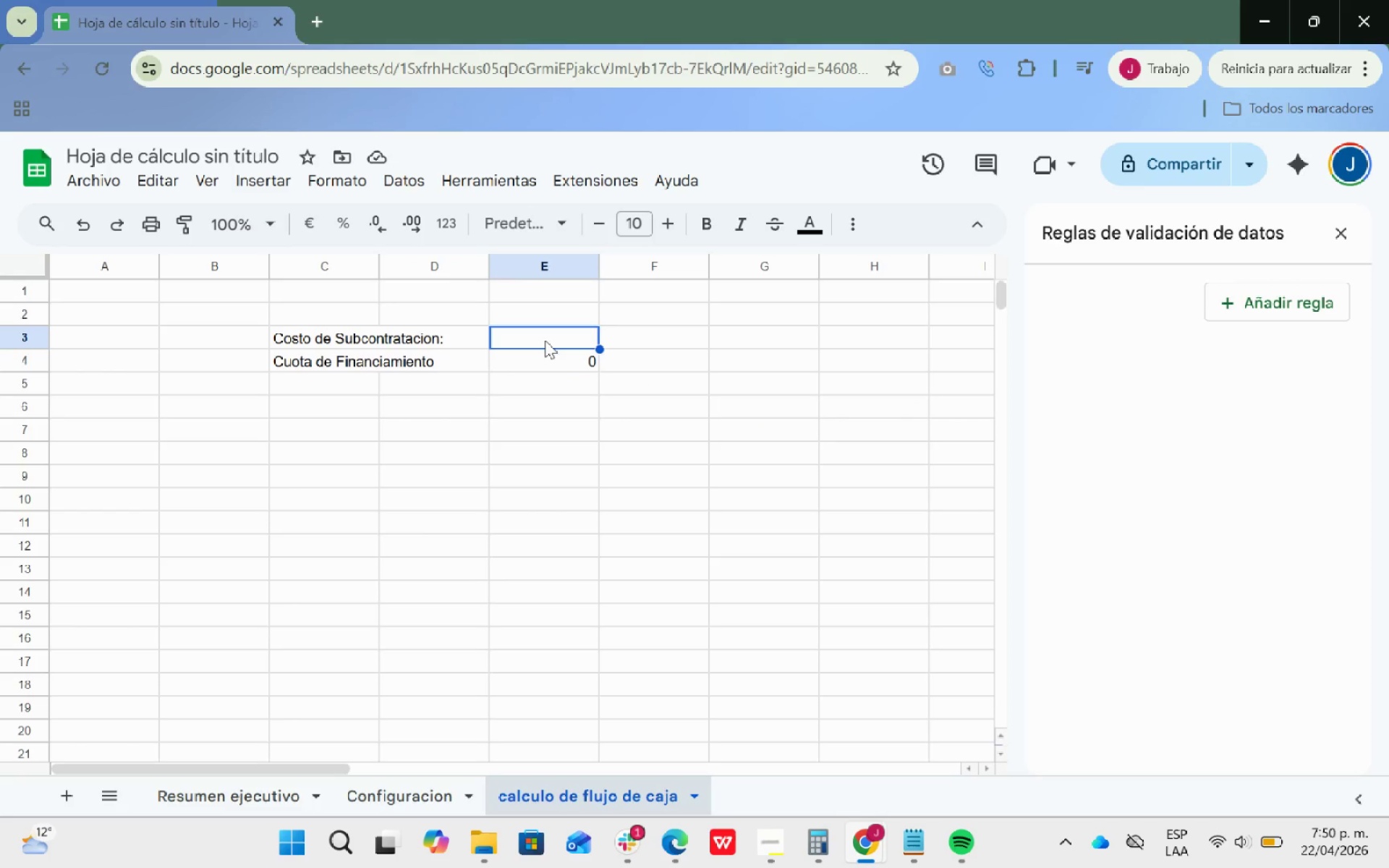 
wait(7.0)
 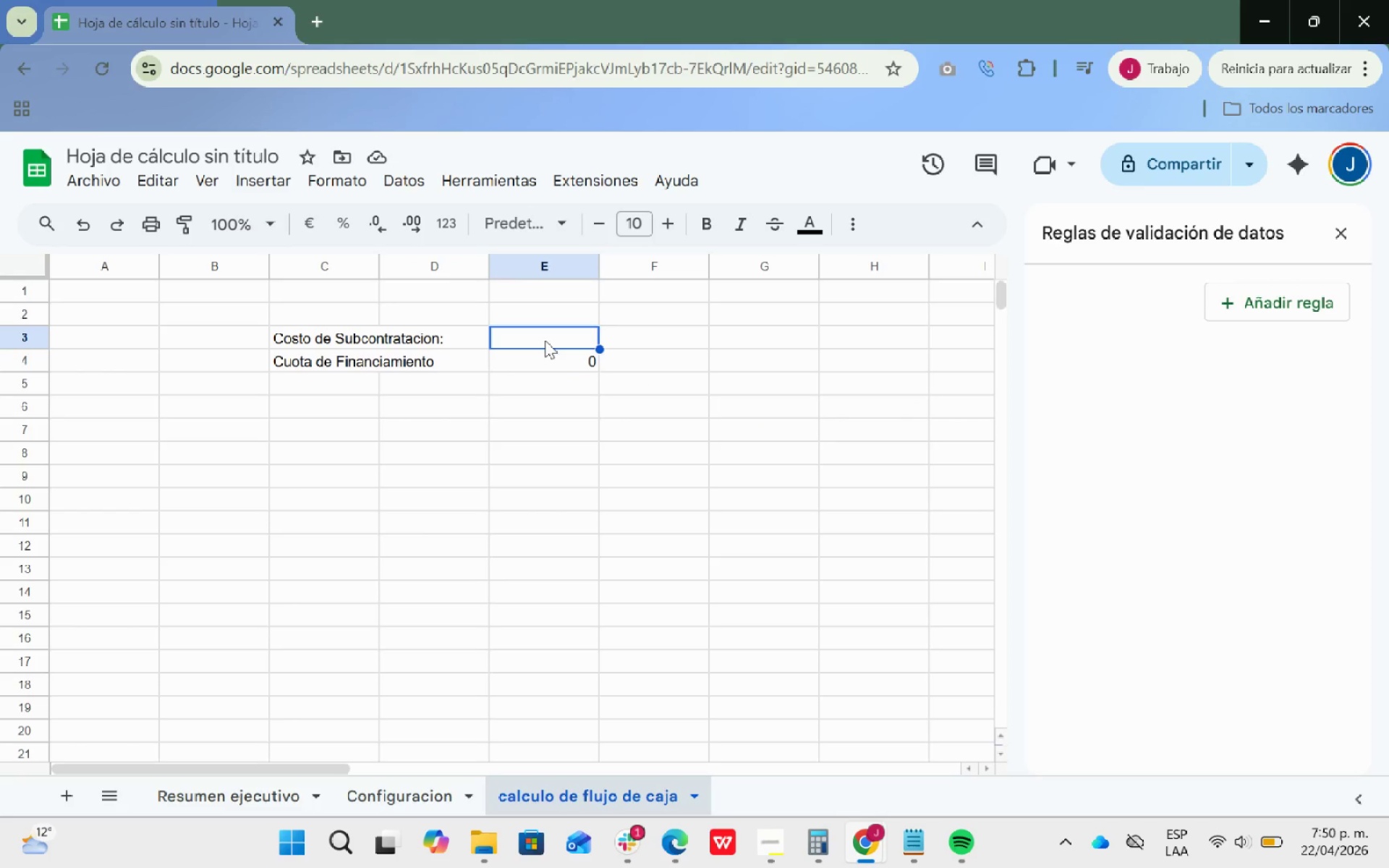 
type()B7)
 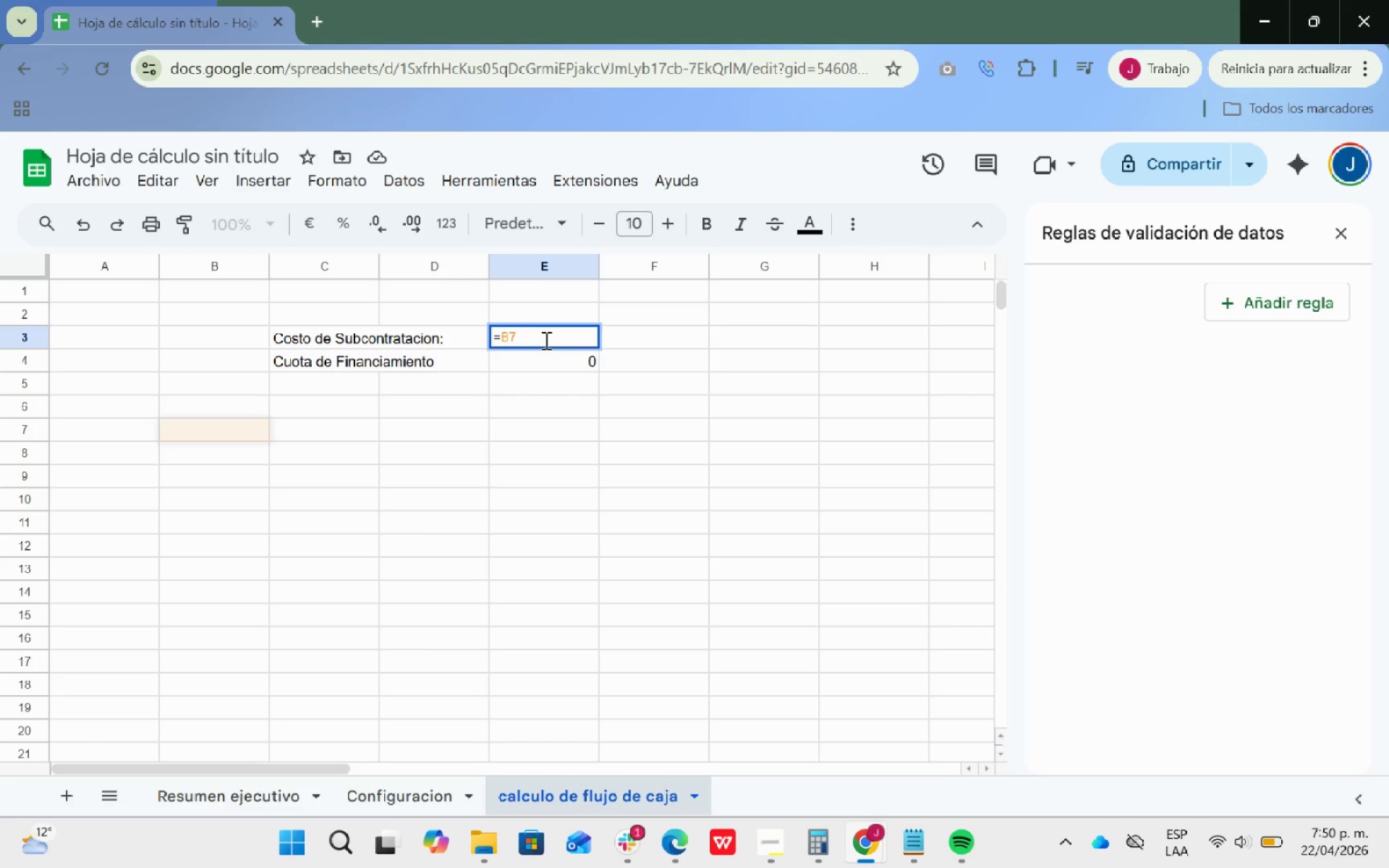 
wait(8.92)
 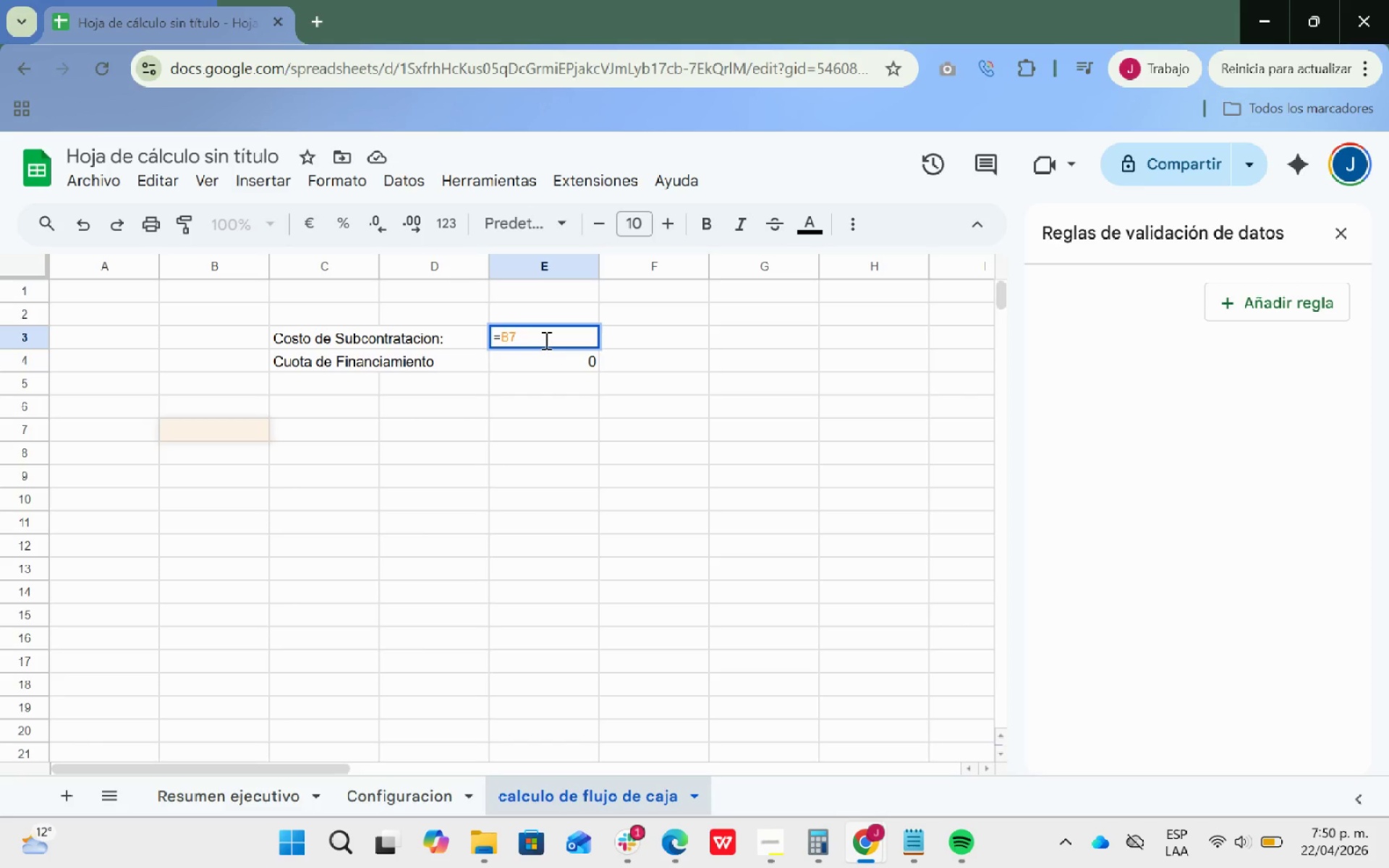 
type(+CONFI)
key(Backspace)
key(Backspace)
key(Backspace)
key(Backspace)
key(Backspace)
type(con)
key(Backspace)
key(Backspace)
key(Backspace)
type(Configuracion!)
 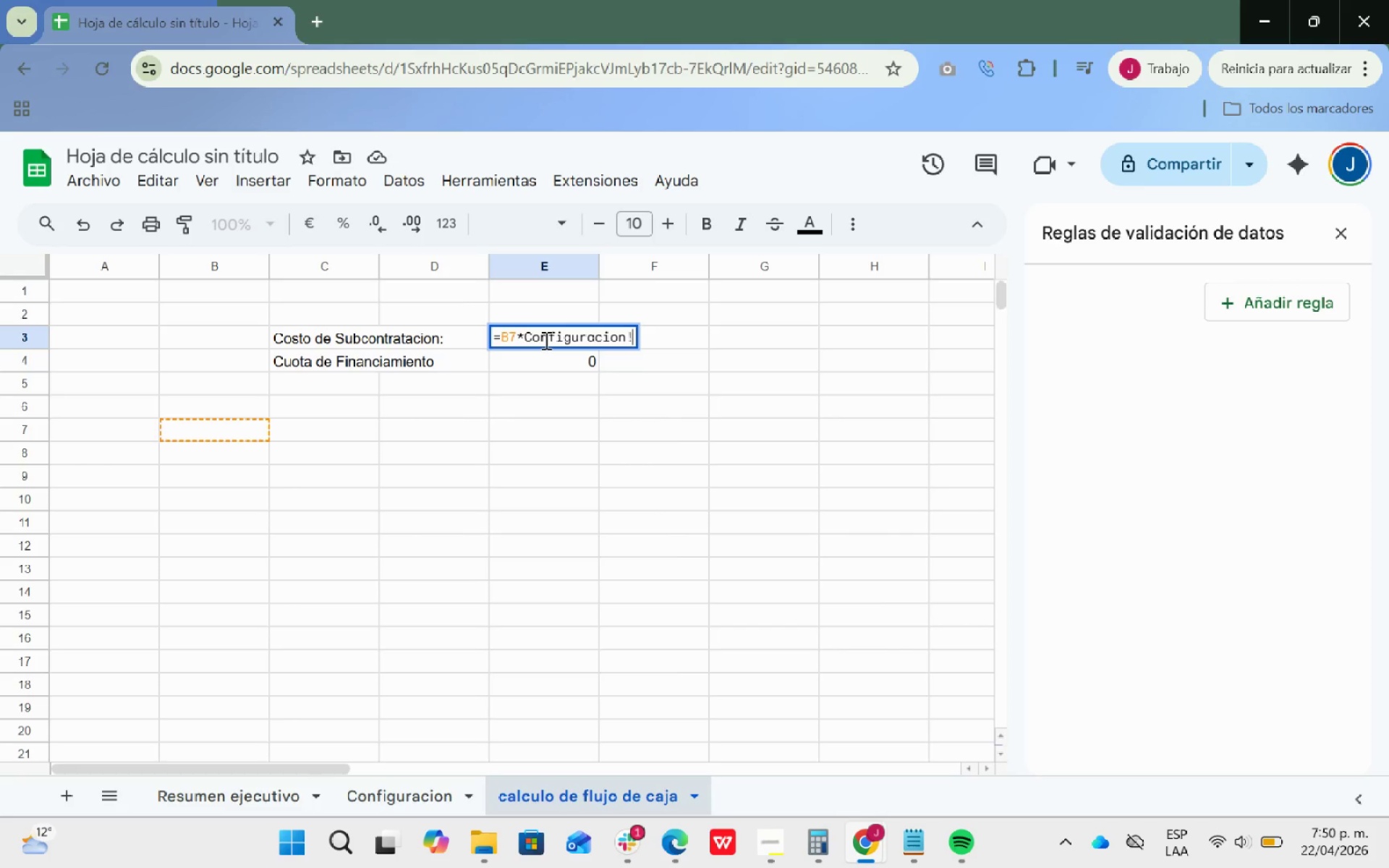 
key(Shift+ShiftRight)
 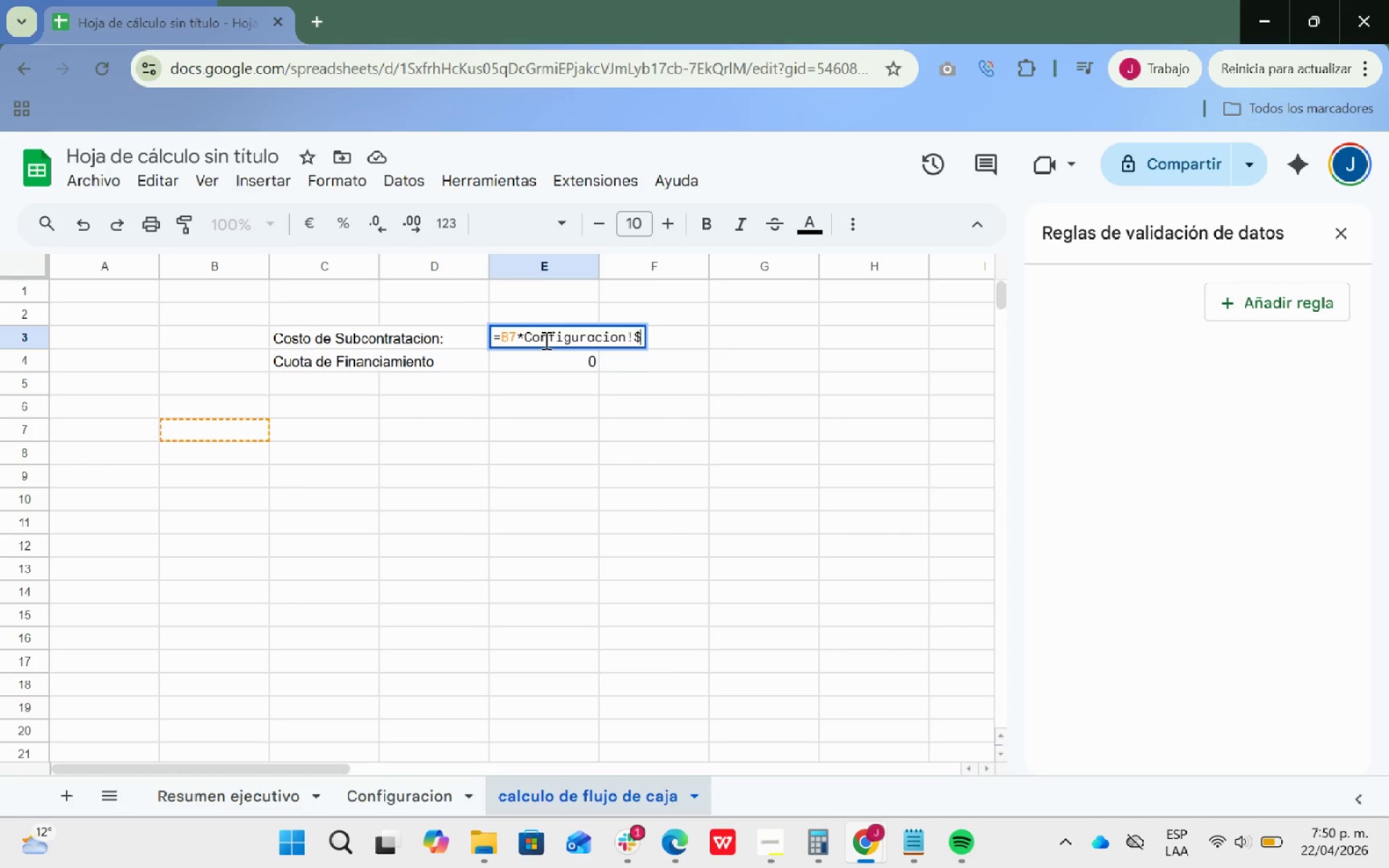 
key(Shift+4)
 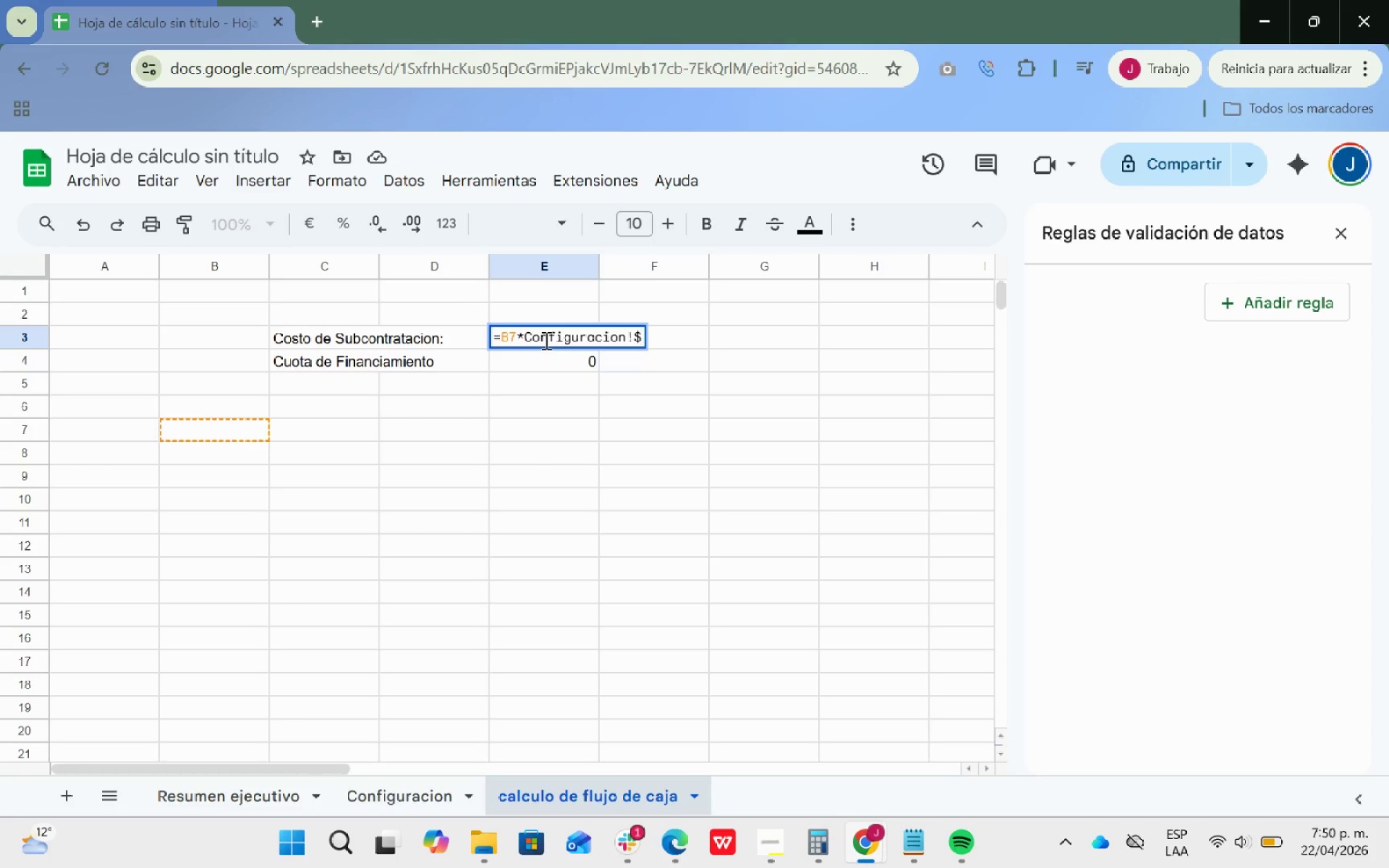 
key(CapsLock)
 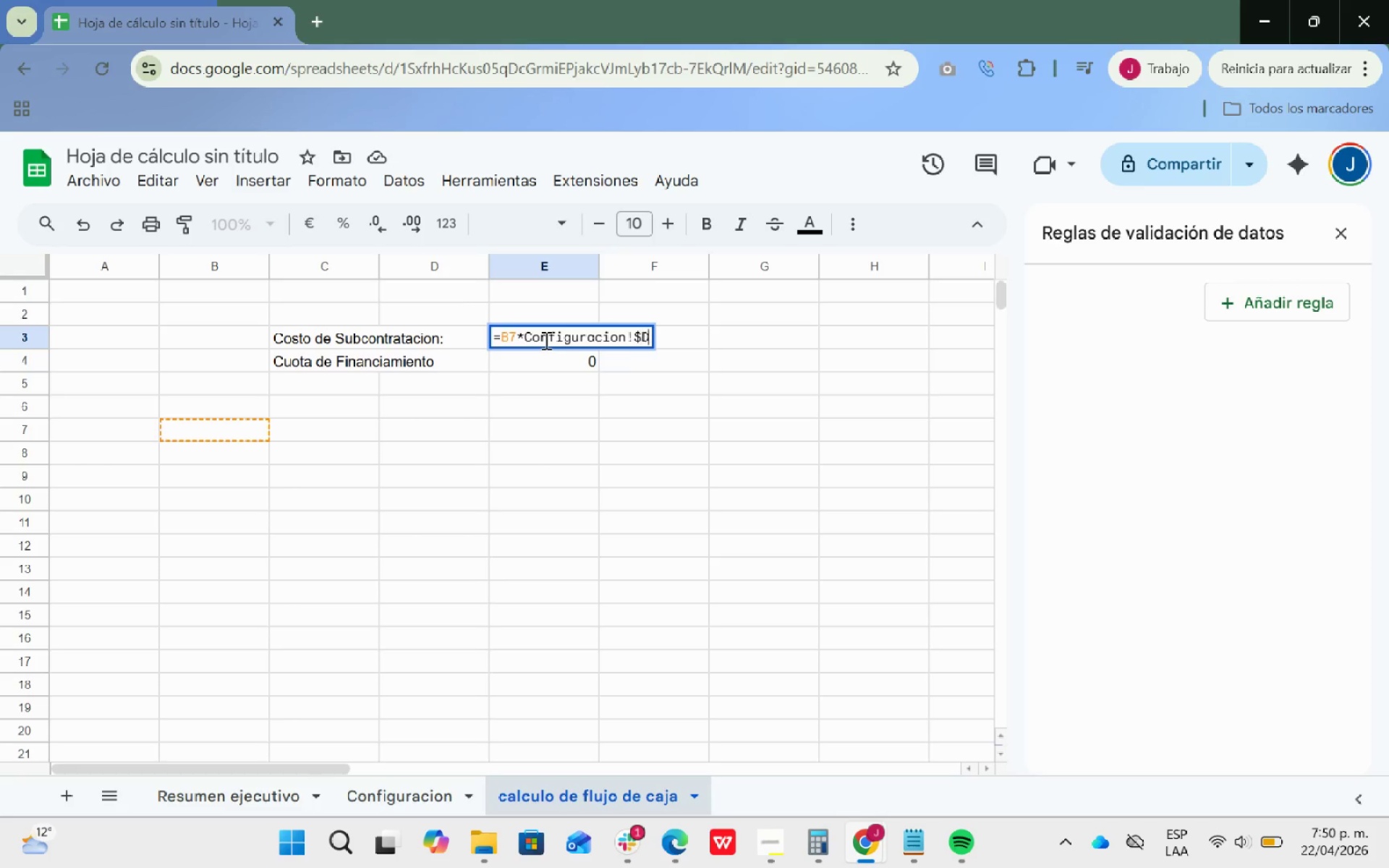 
key(D)
 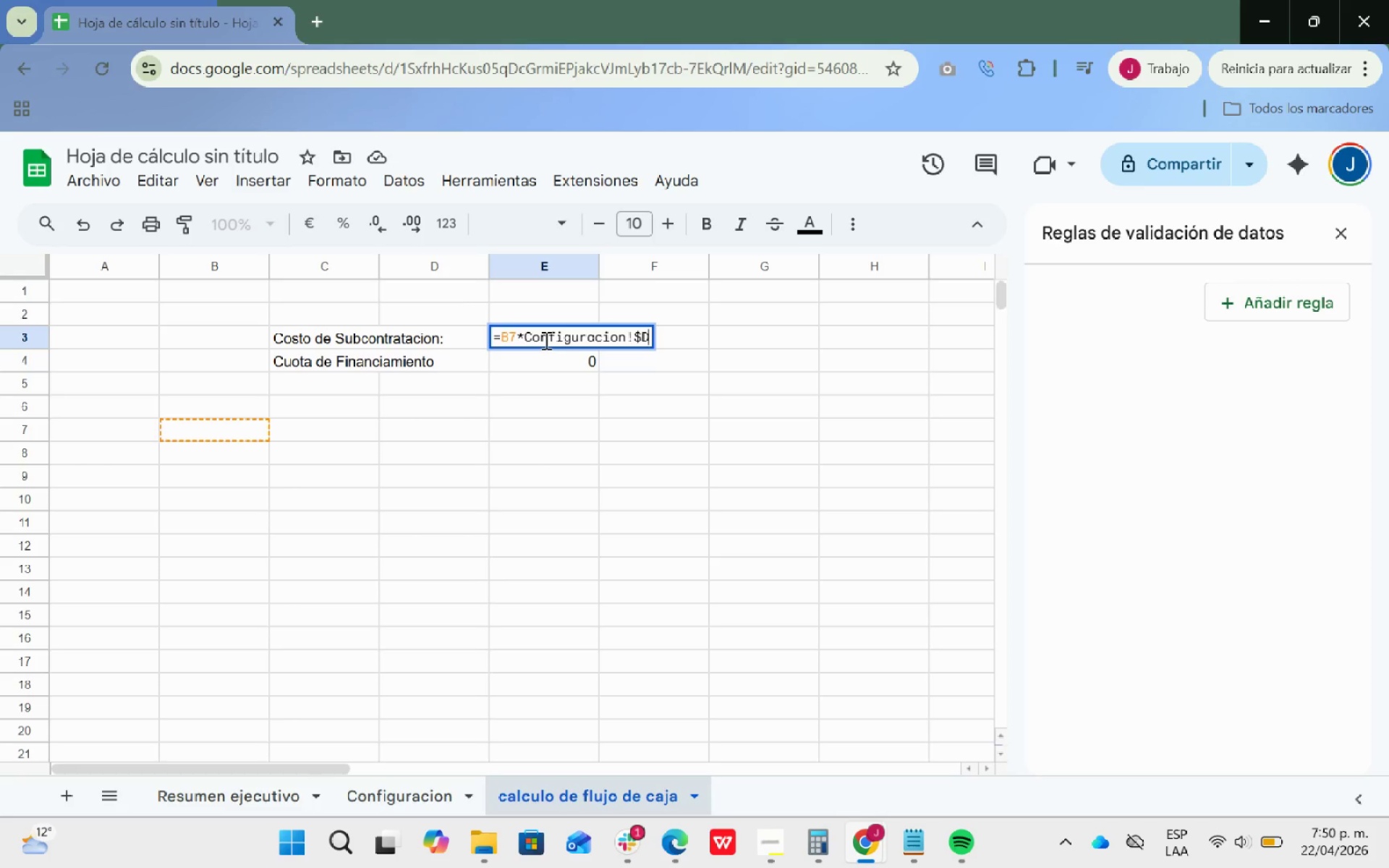 
type($19)
 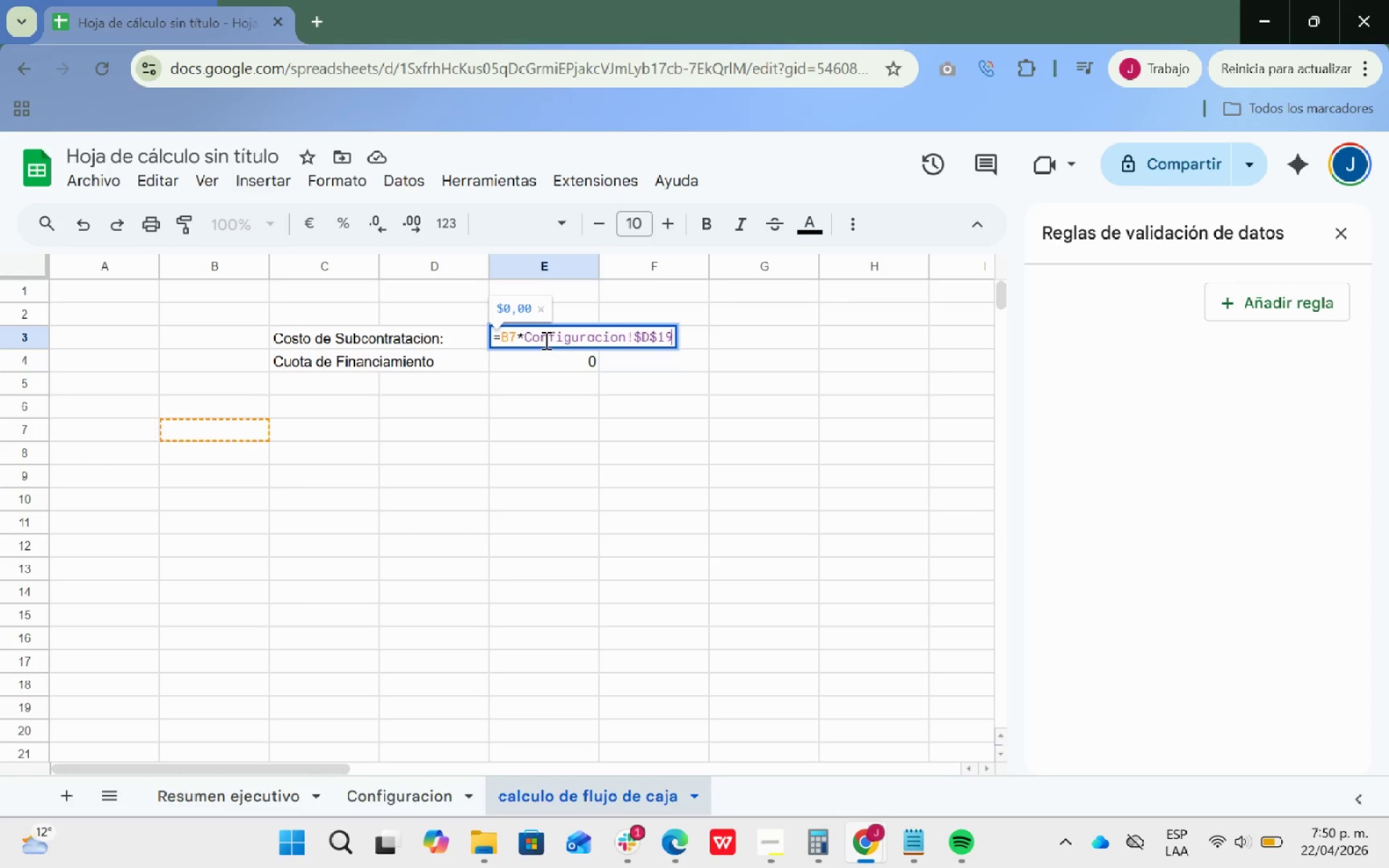 
key(Enter)
 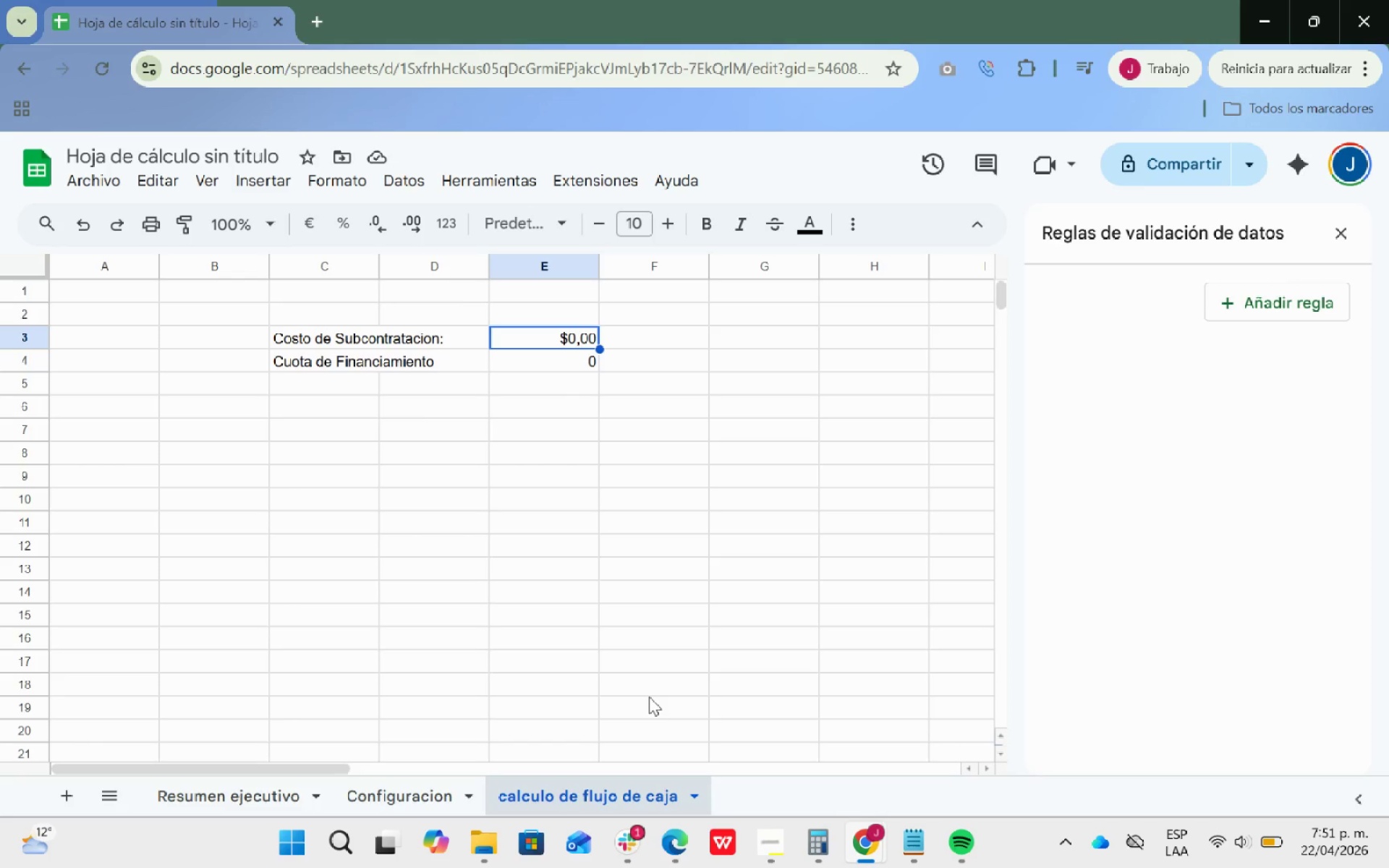 
wait(66.52)
 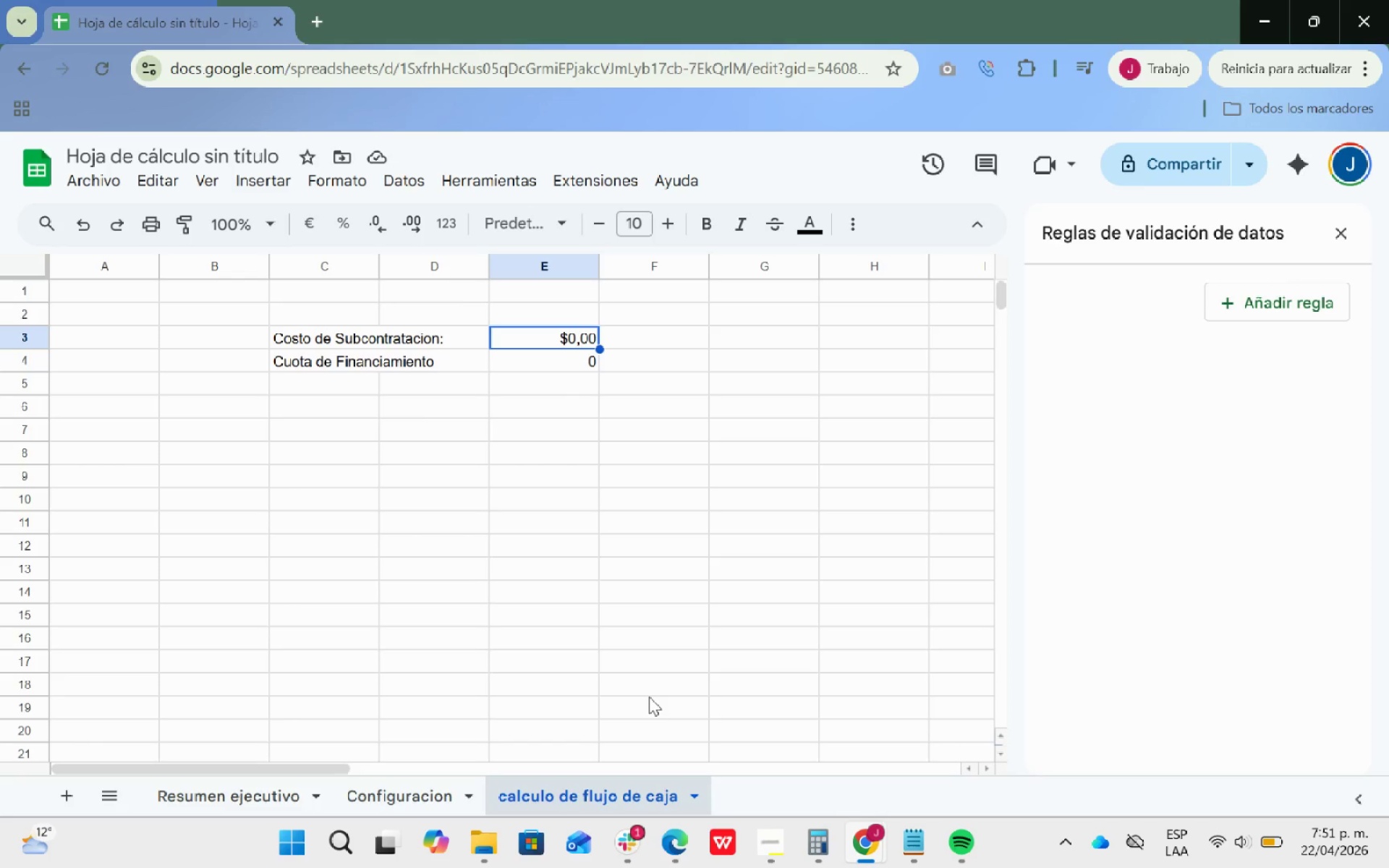 
left_click([415, 798])
 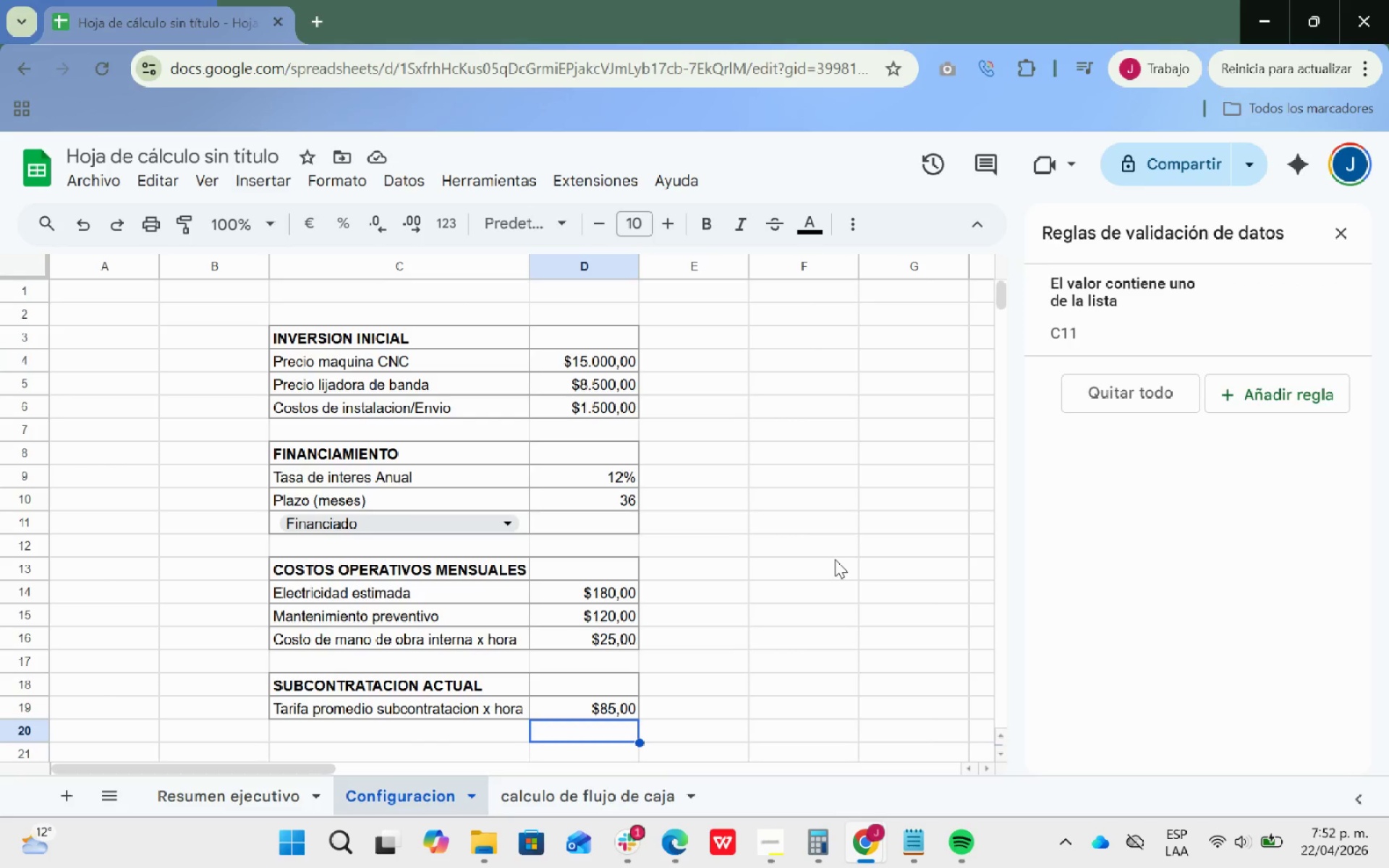 
wait(19.81)
 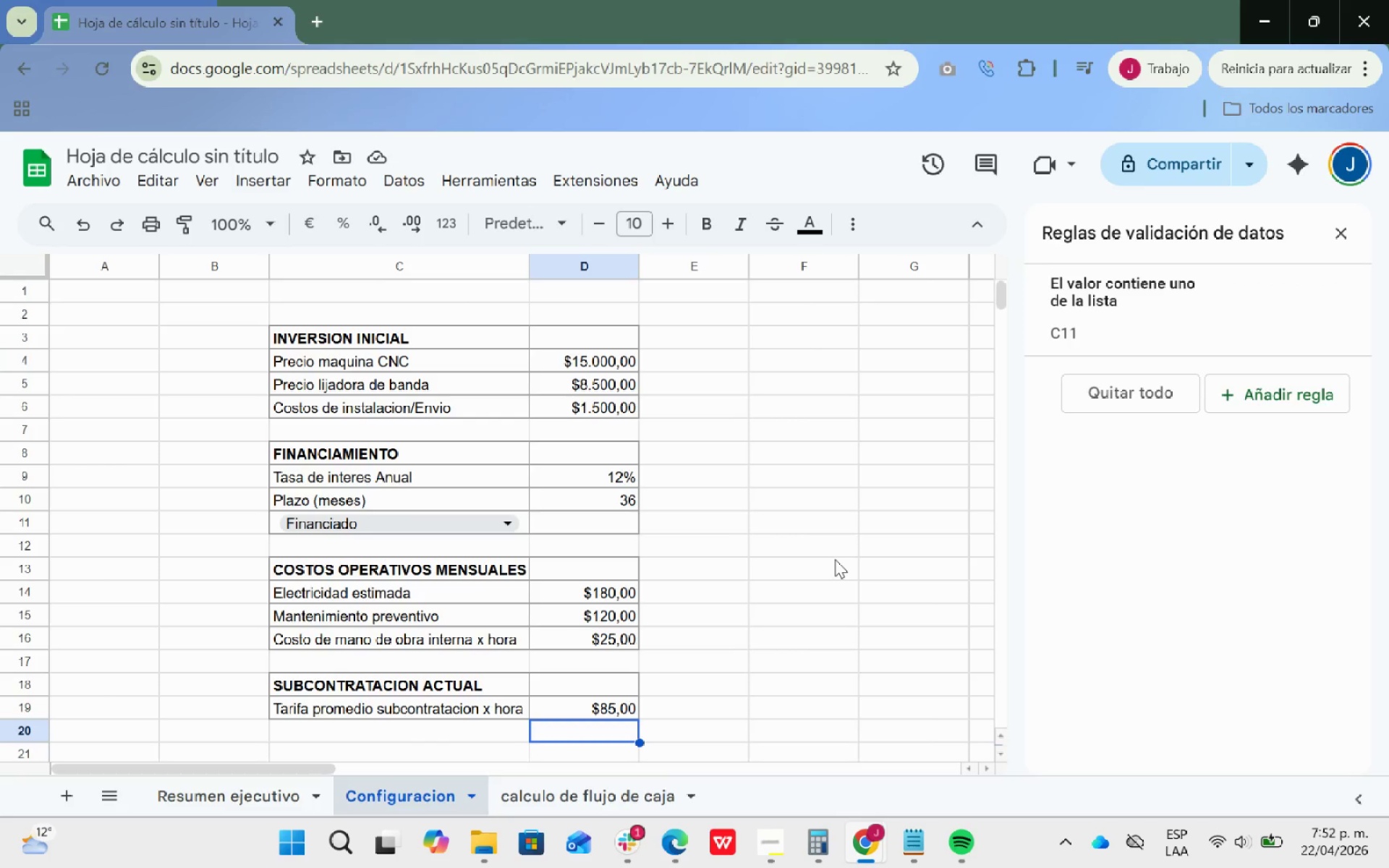 
left_click([603, 799])
 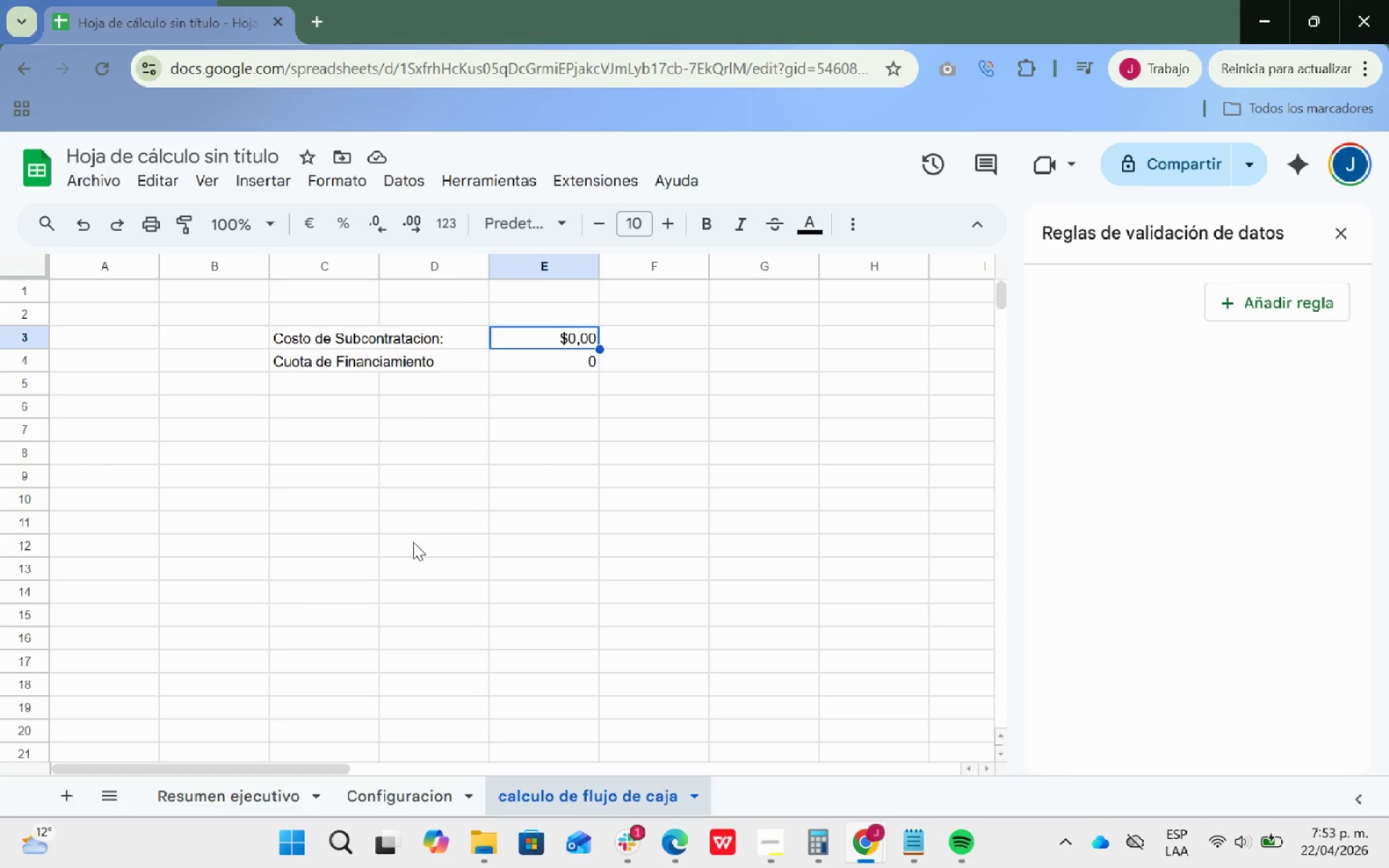 
wait(57.72)
 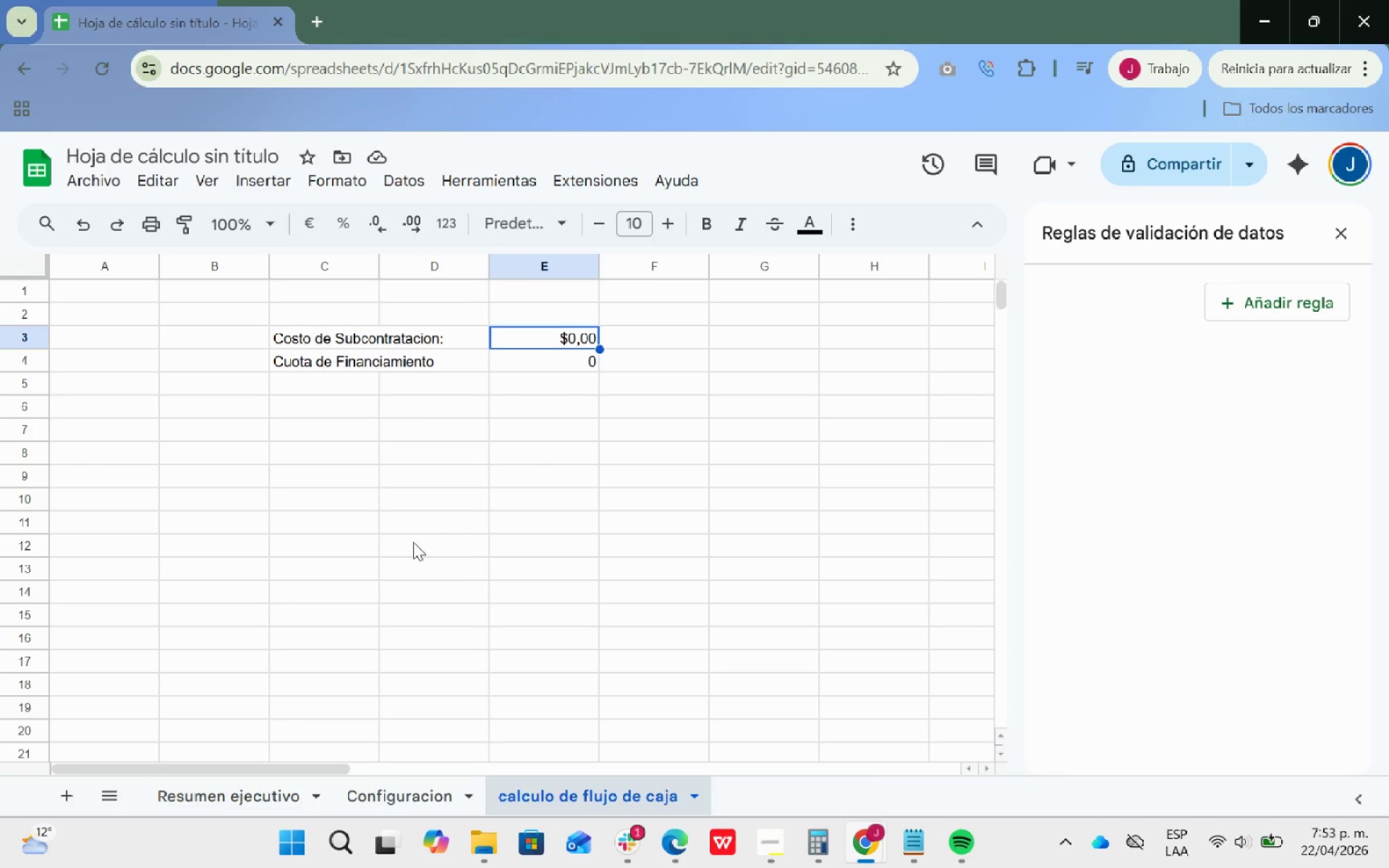 
left_click([566, 368])
 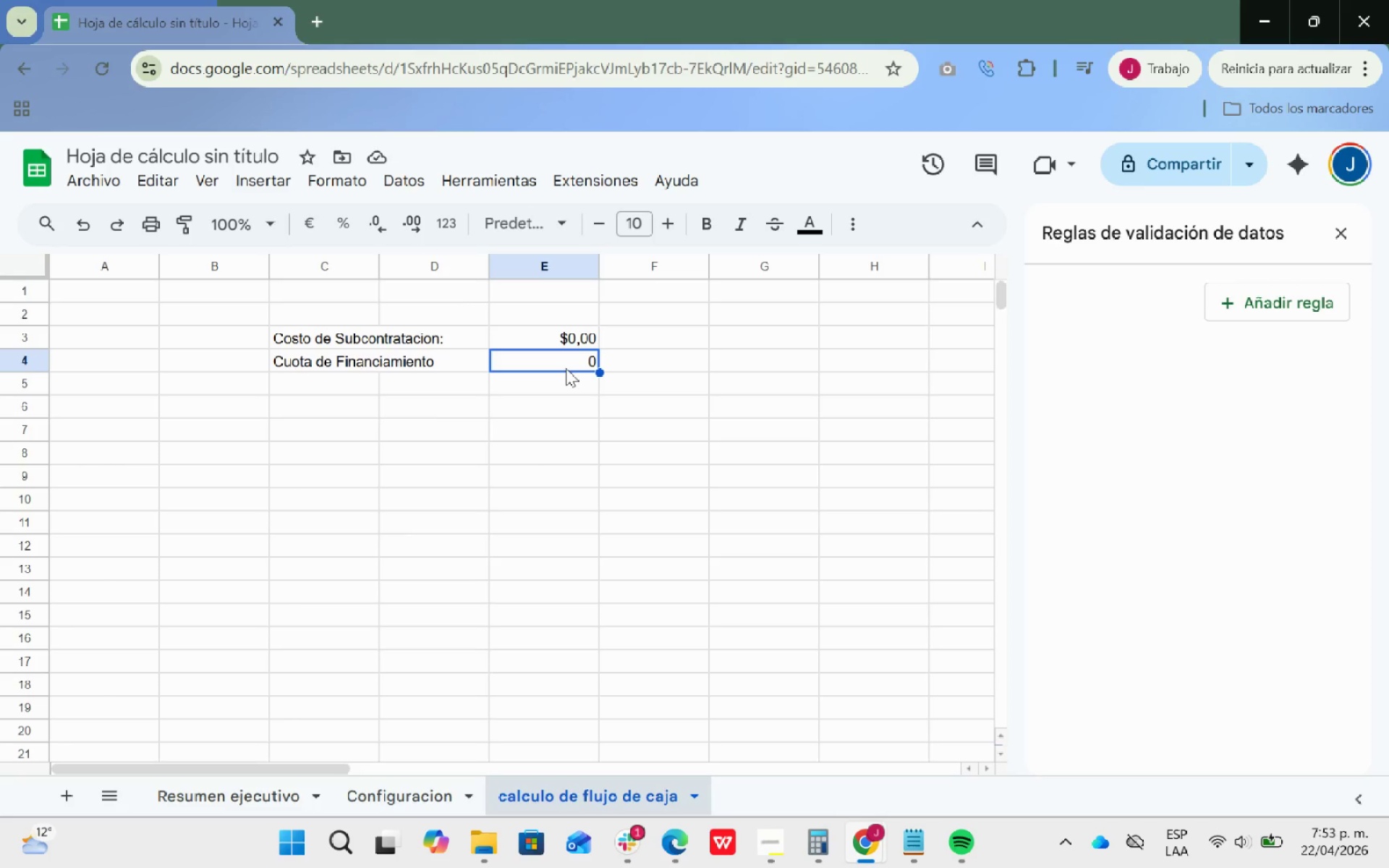 
key(Backspace)
 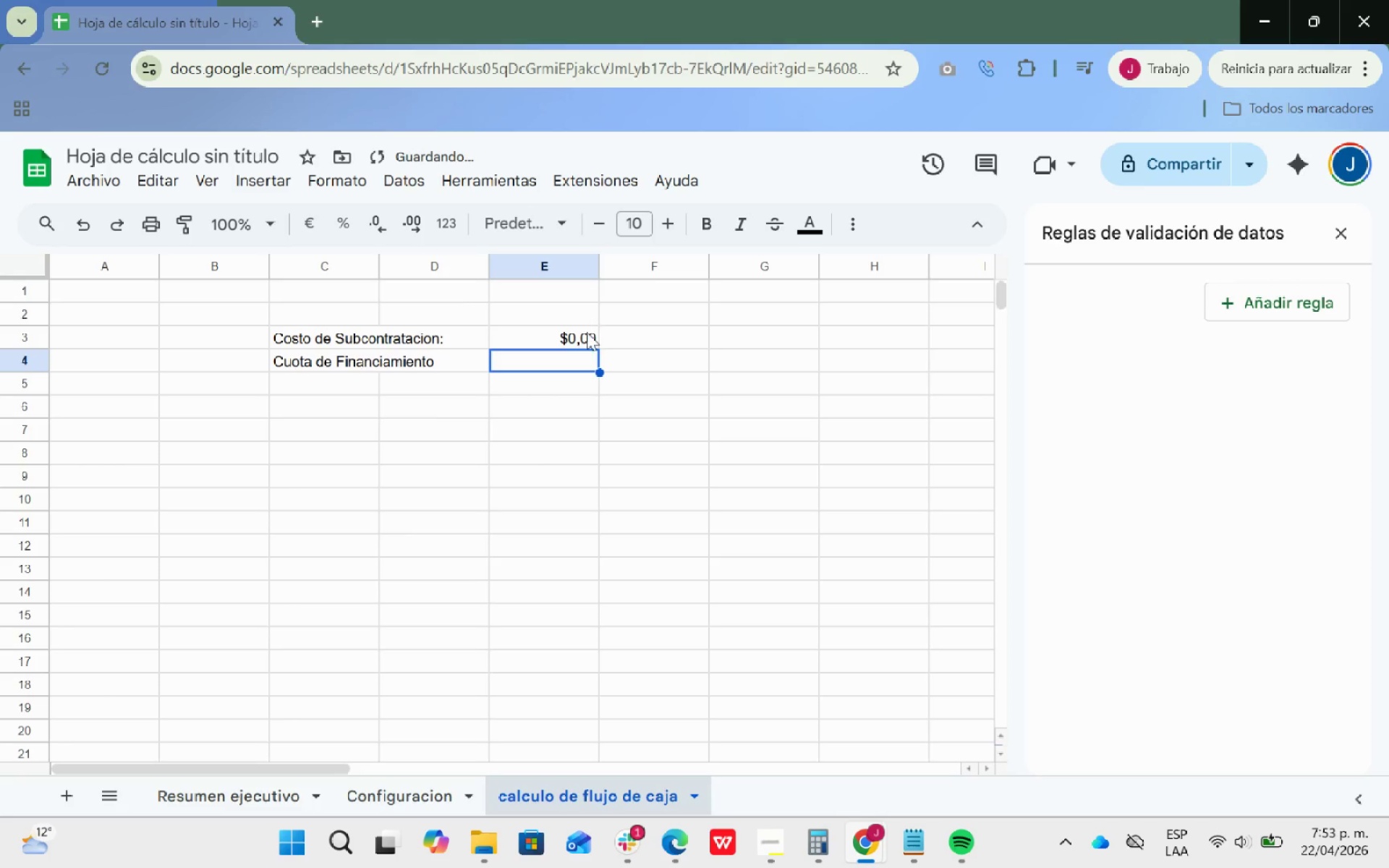 
left_click([587, 333])
 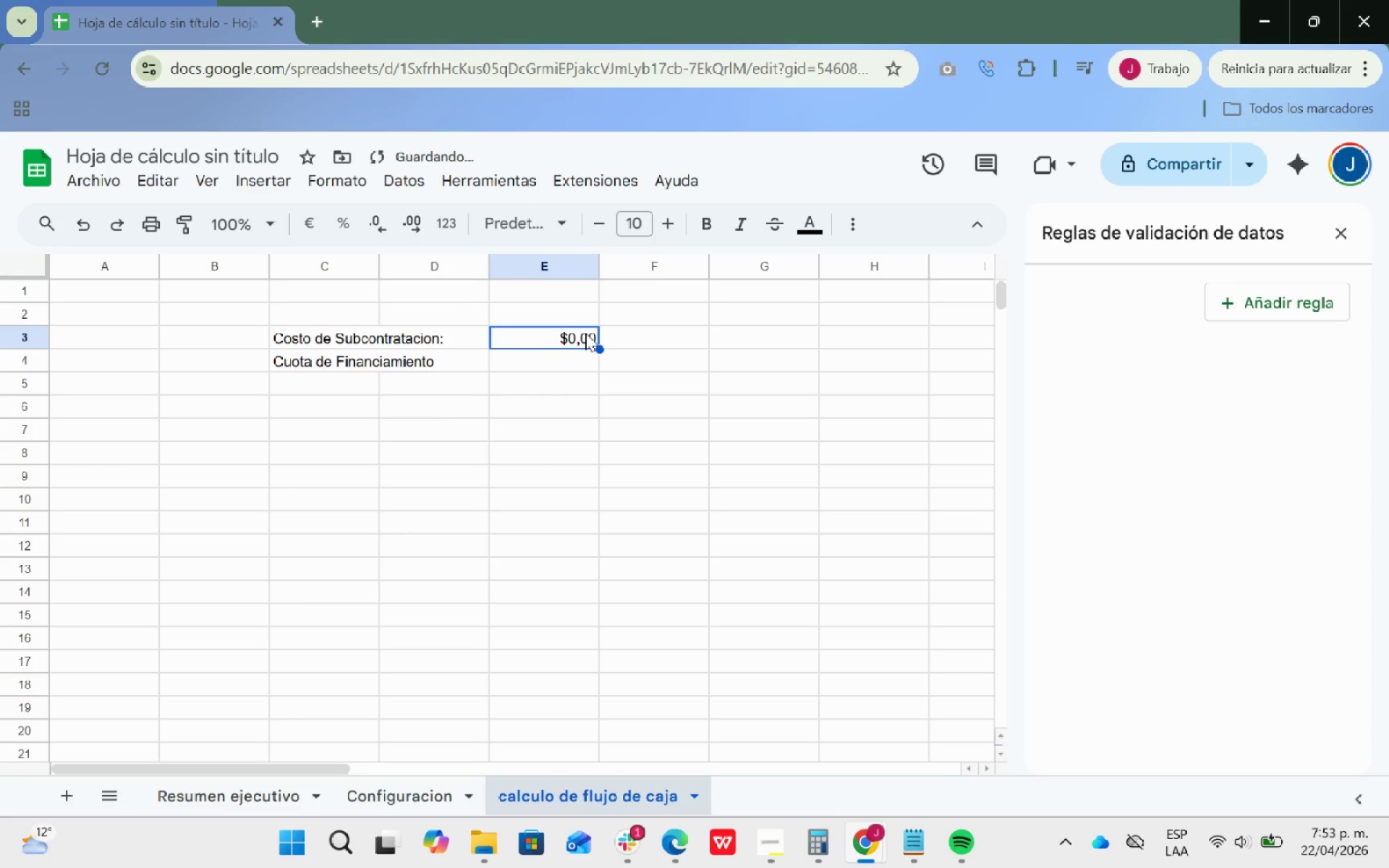 
key(Backspace)
 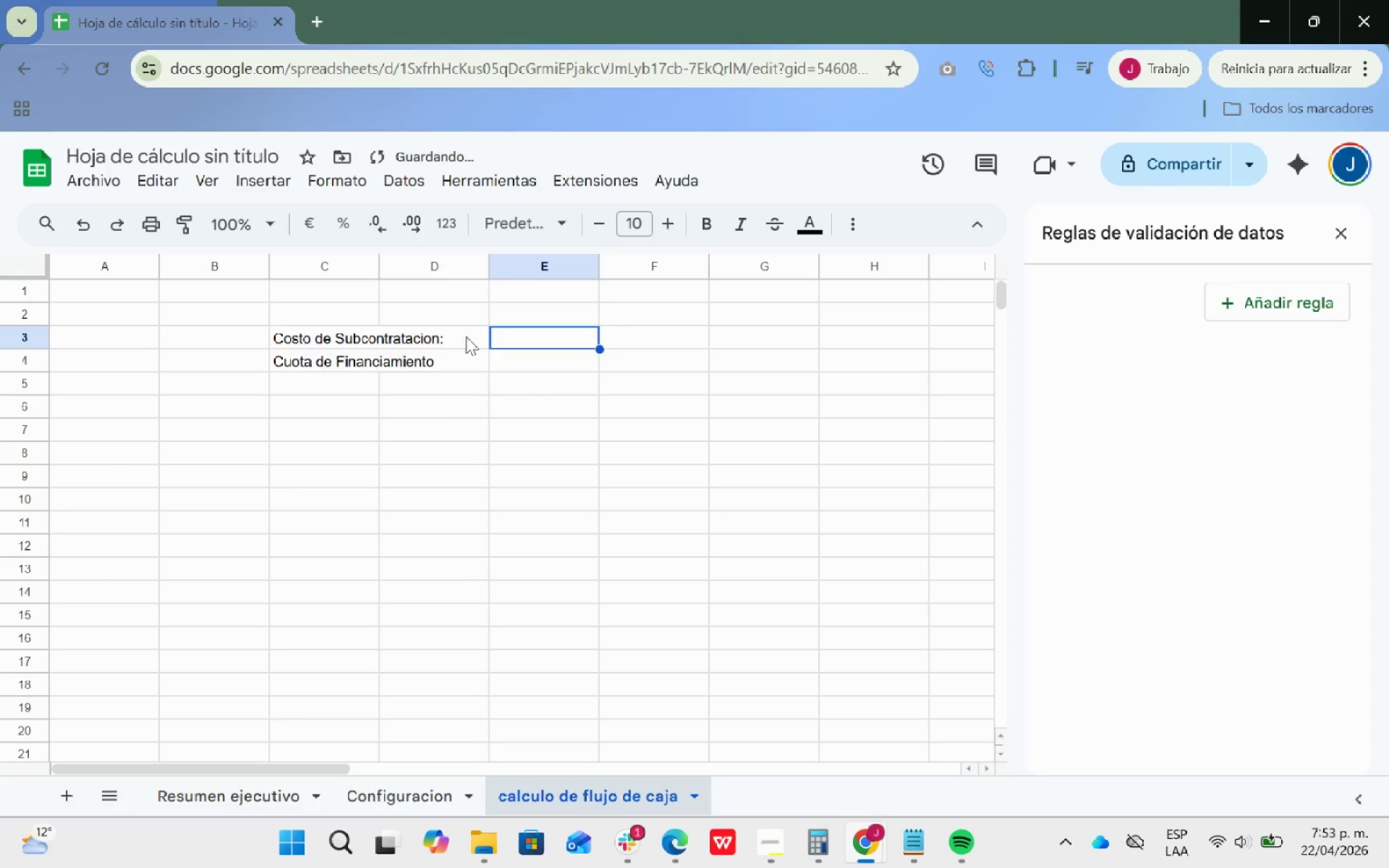 
left_click([465, 336])
 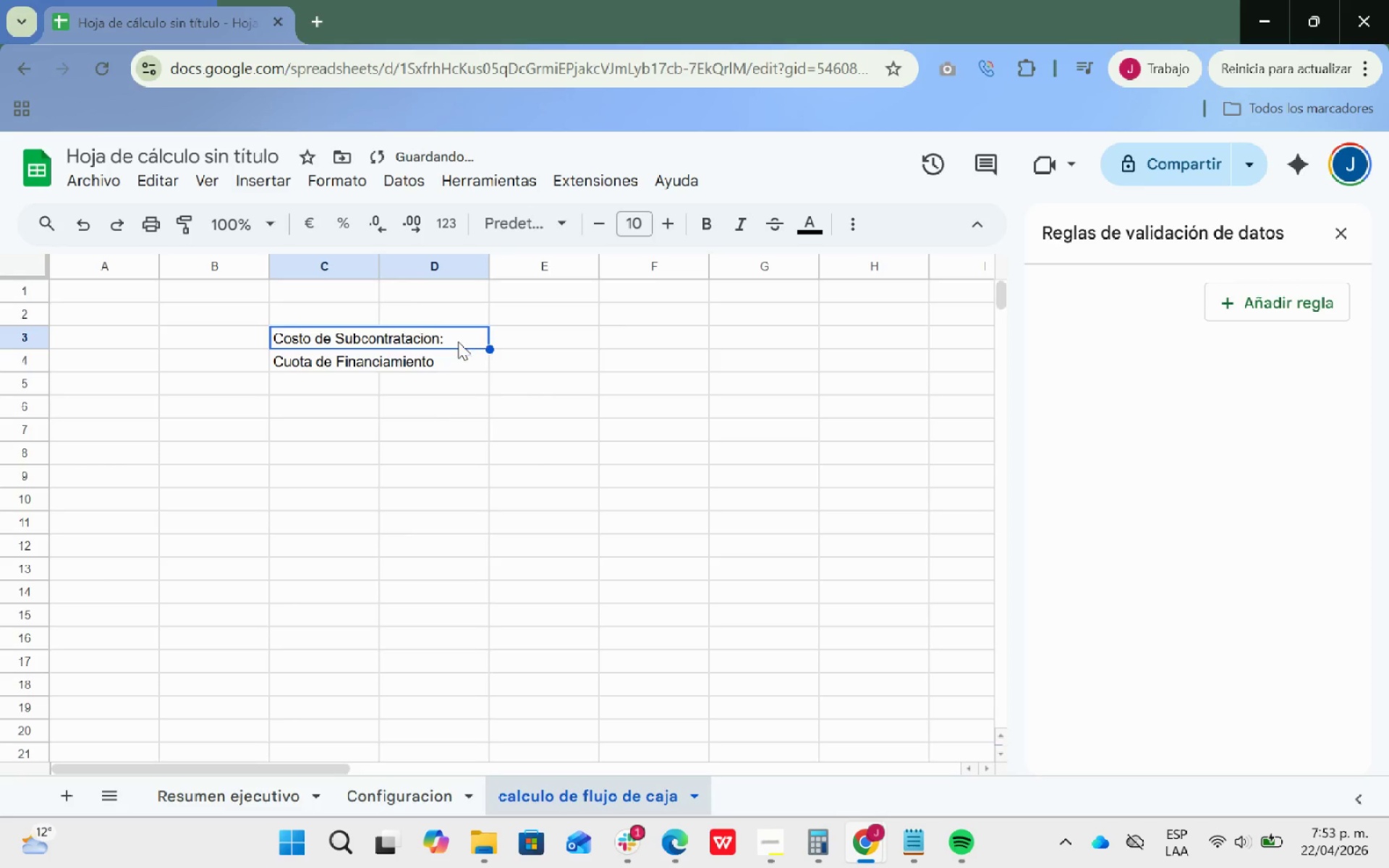 
key(Backspace)
 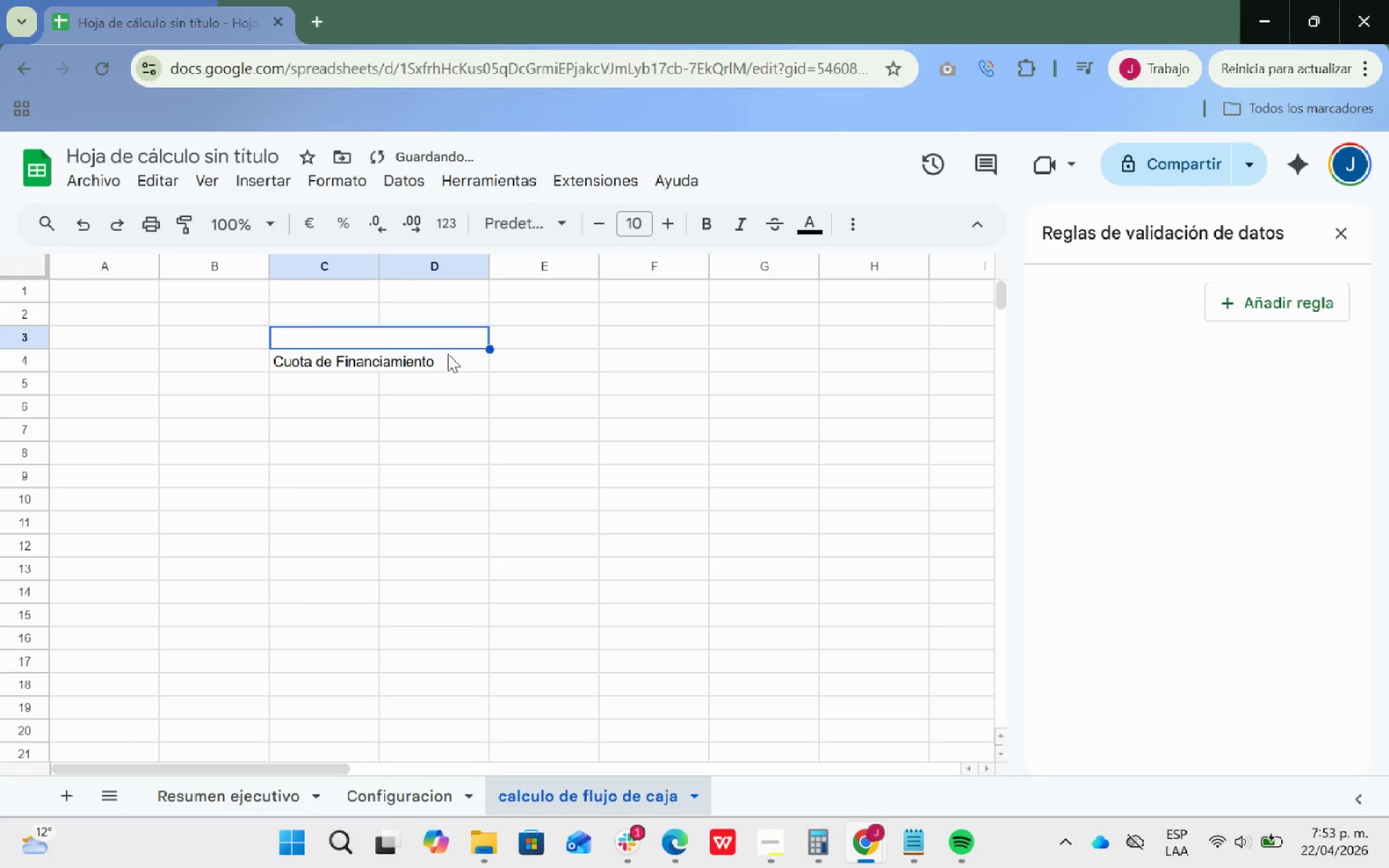 
left_click([446, 356])
 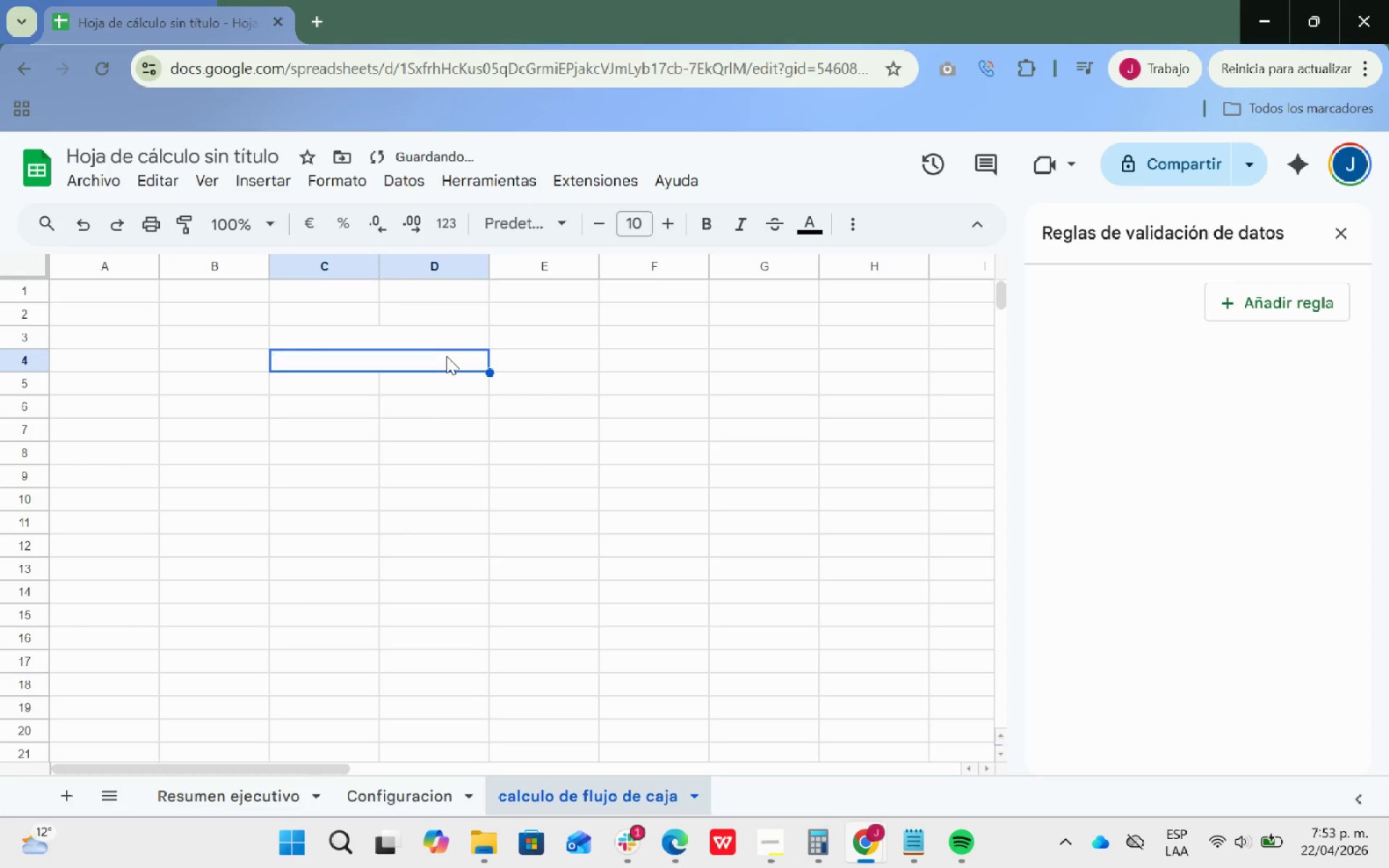 
key(Backspace)
 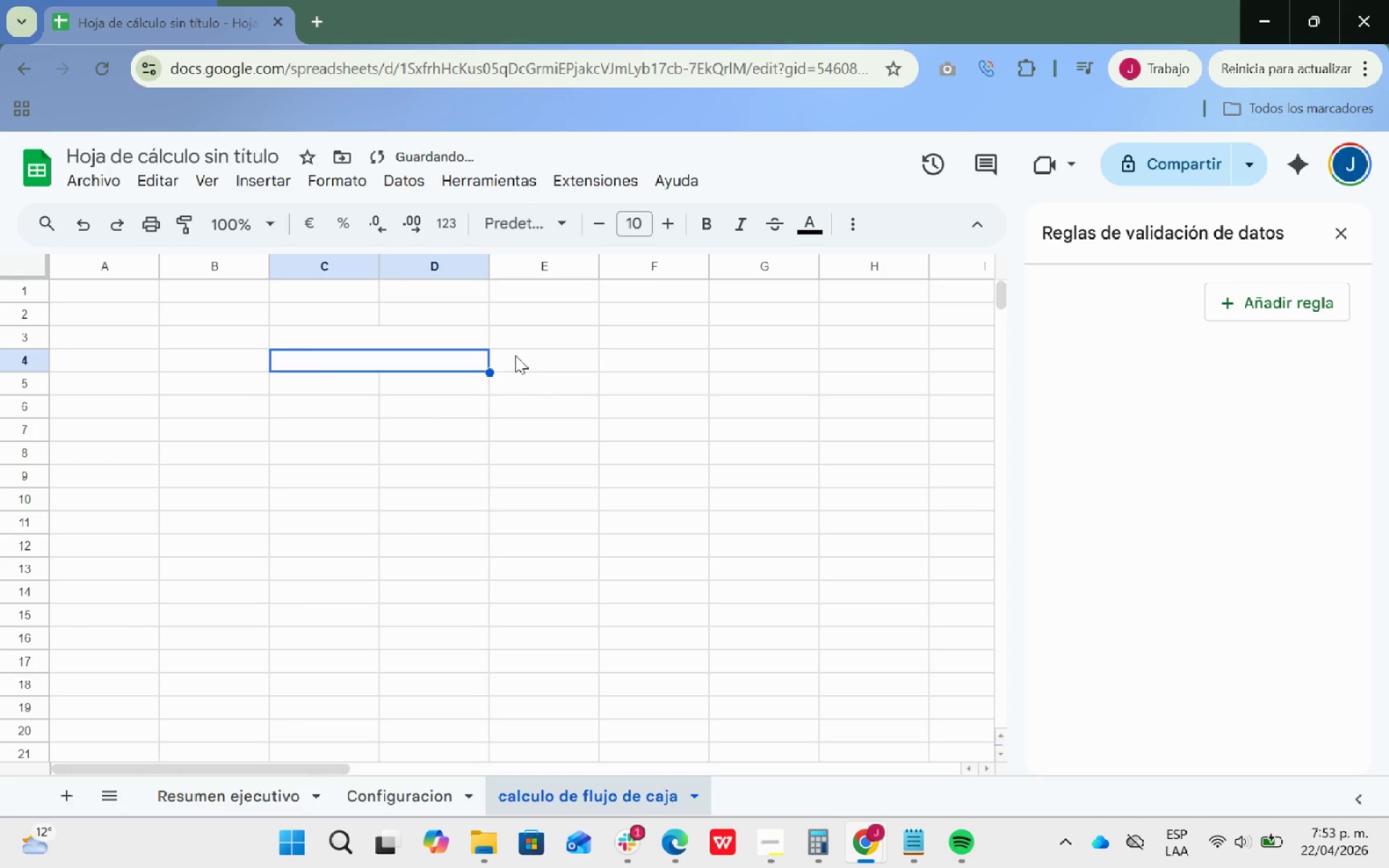 
left_click([563, 373])
 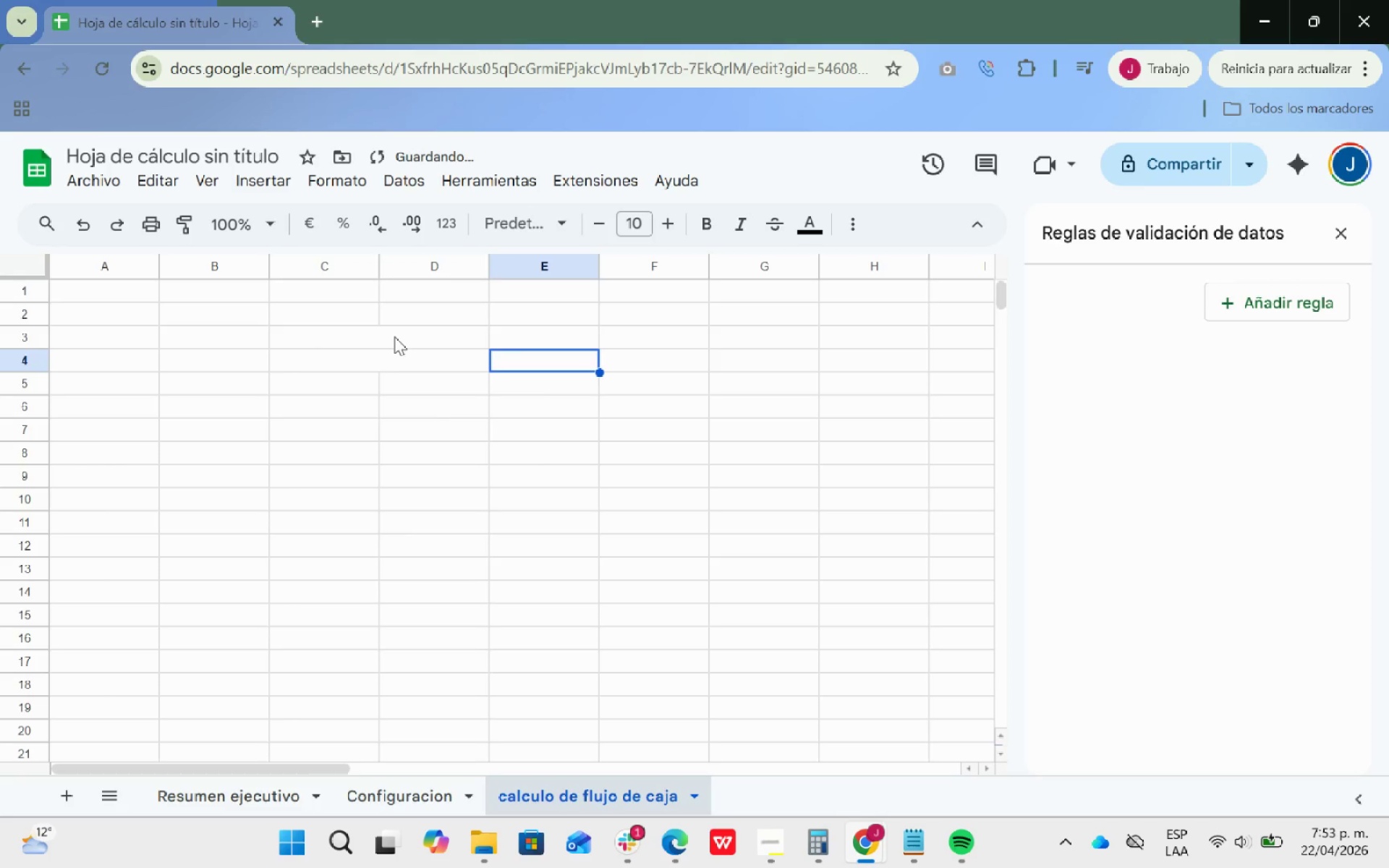 
left_click_drag(start_coordinate=[390, 337], to_coordinate=[414, 359])
 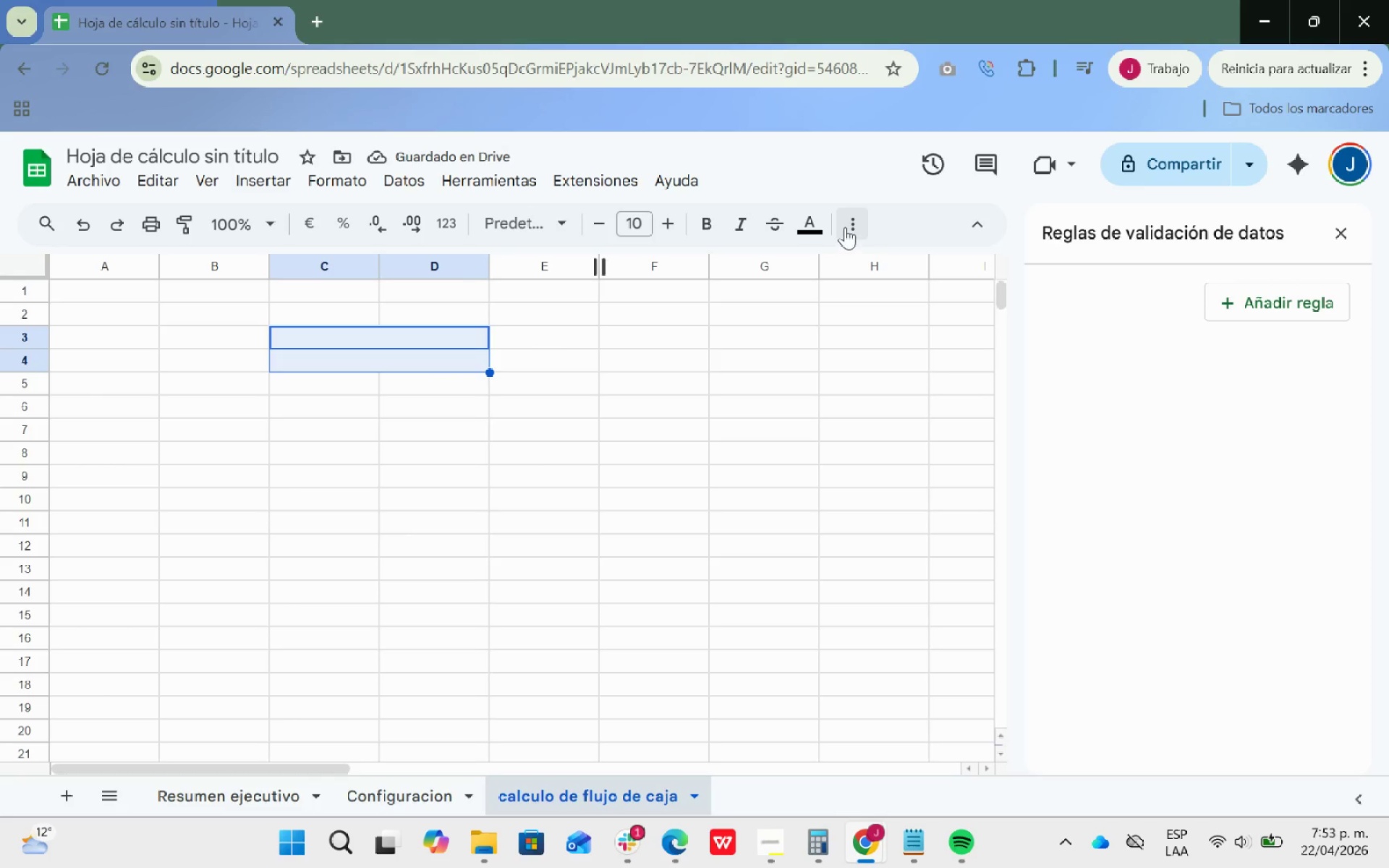 
left_click([845, 226])
 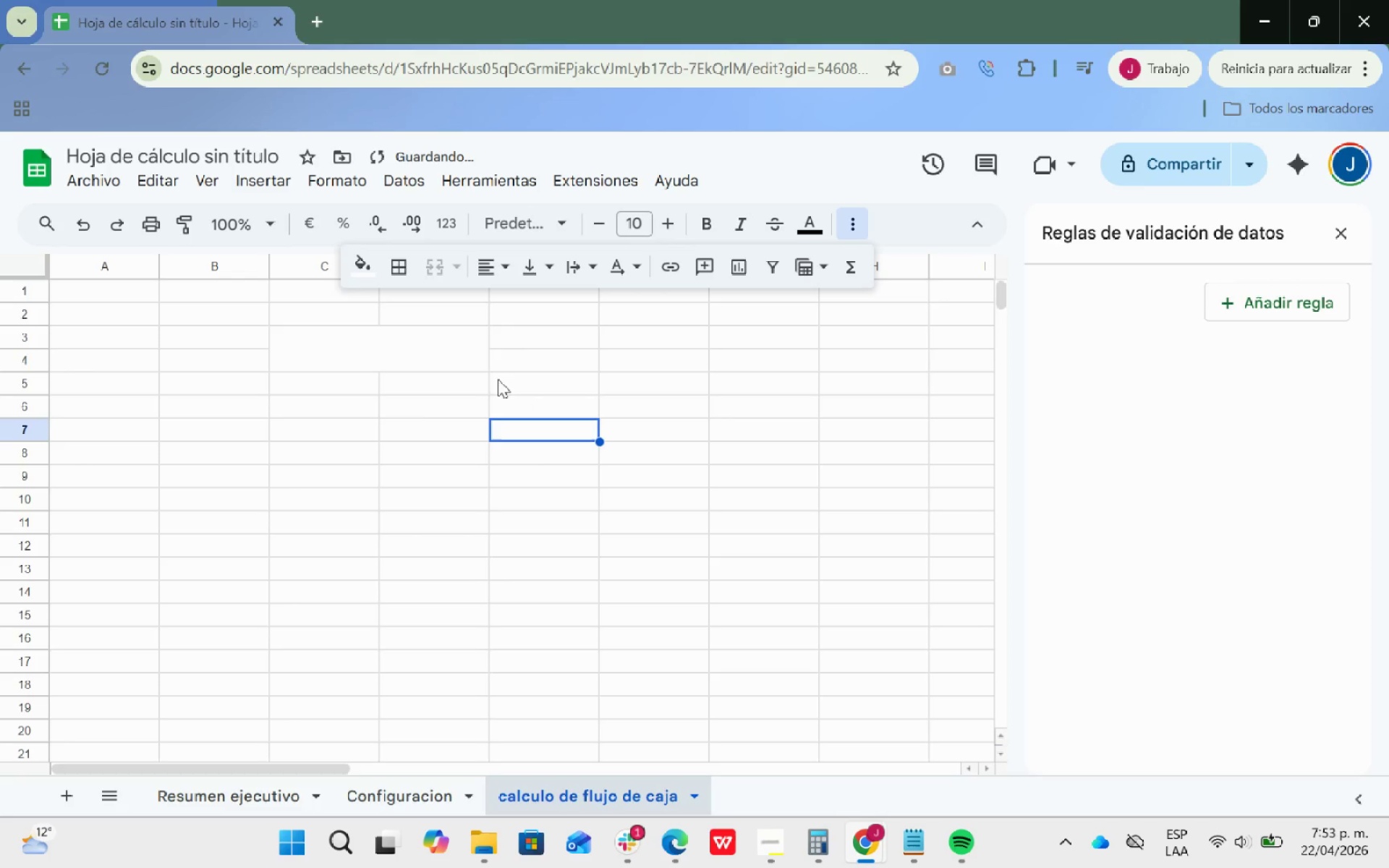 
left_click_drag(start_coordinate=[418, 338], to_coordinate=[424, 349])
 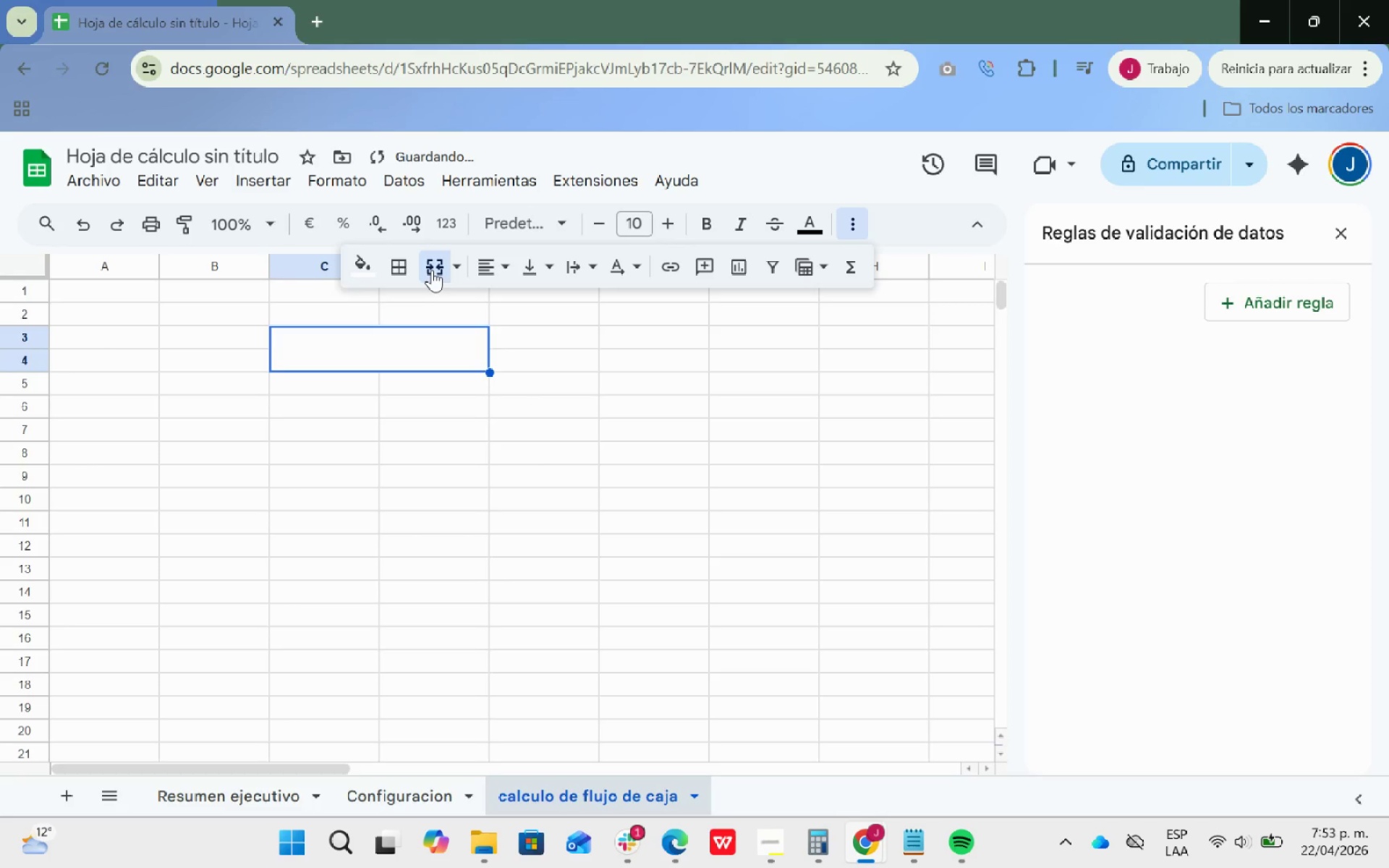 
left_click([432, 270])
 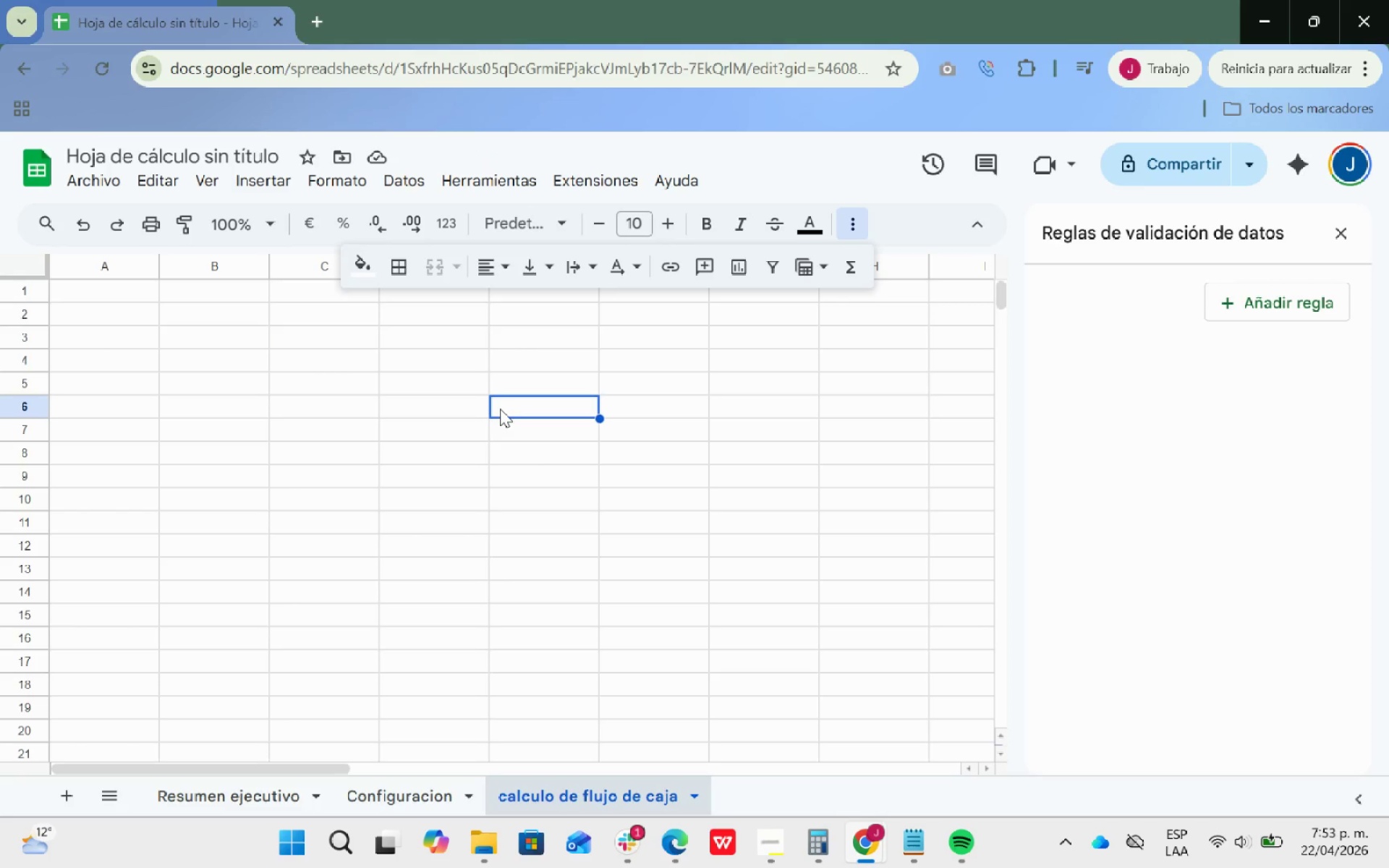 
wait(7.75)
 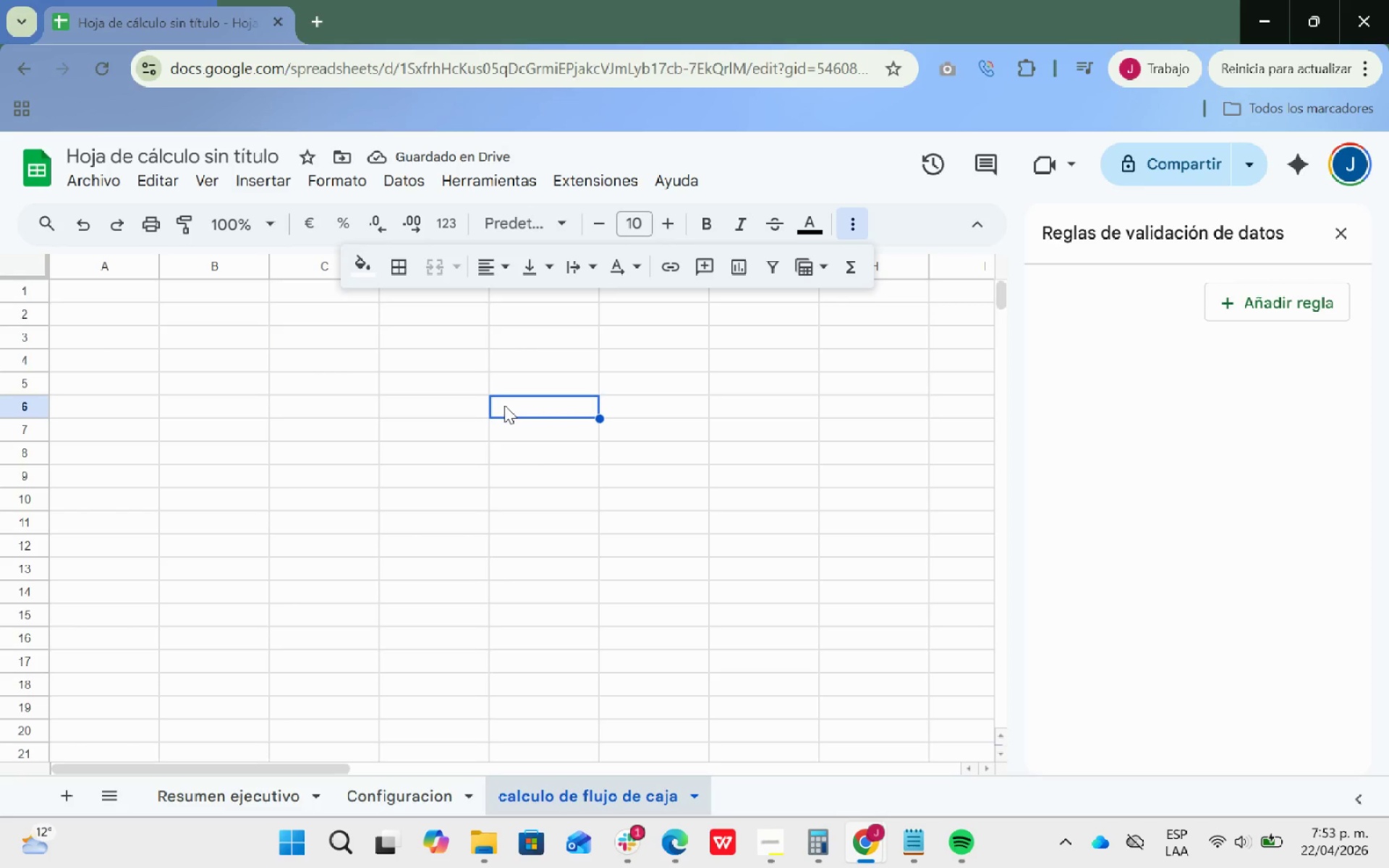 
left_click([768, 334])
 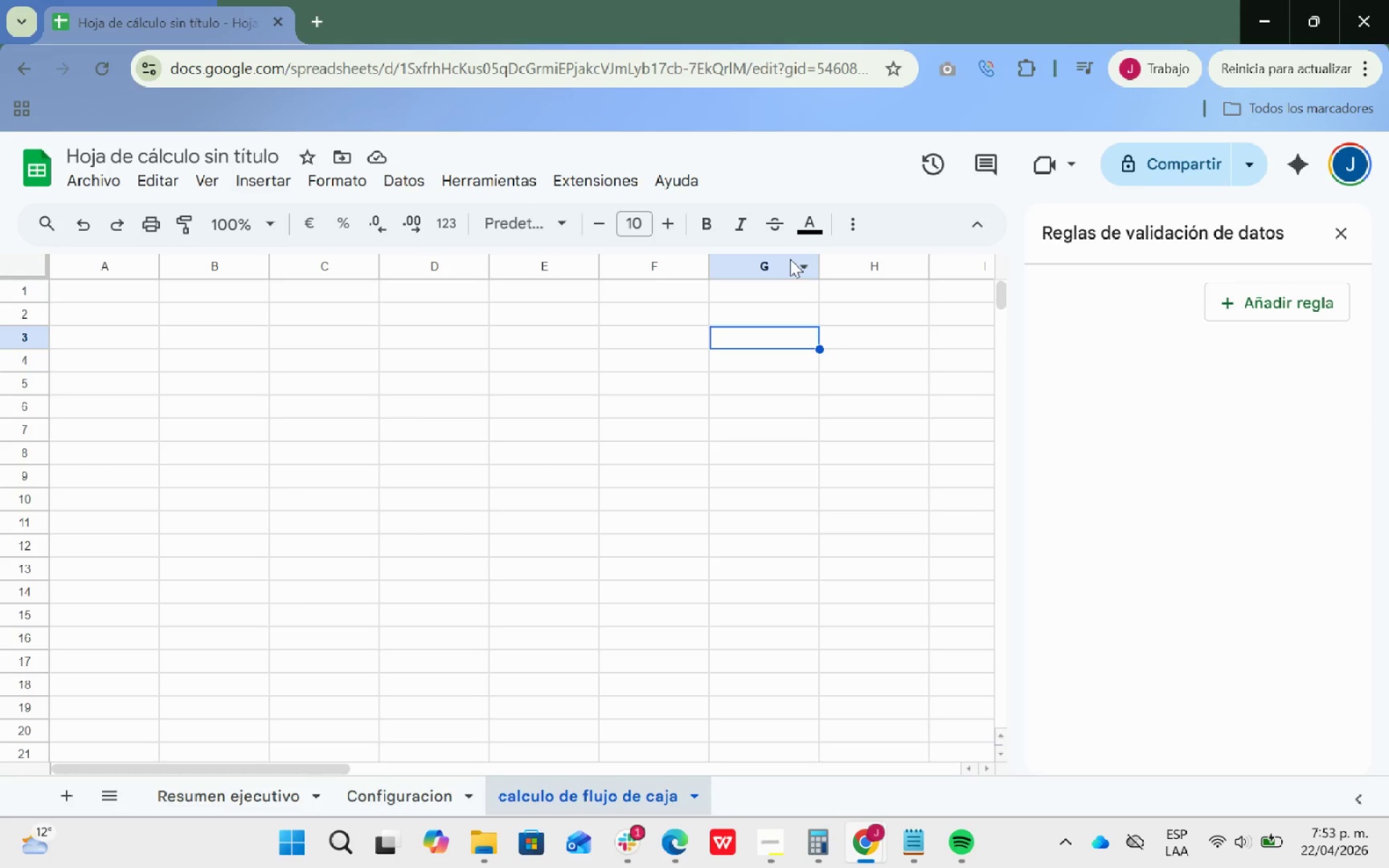 
wait(15.2)
 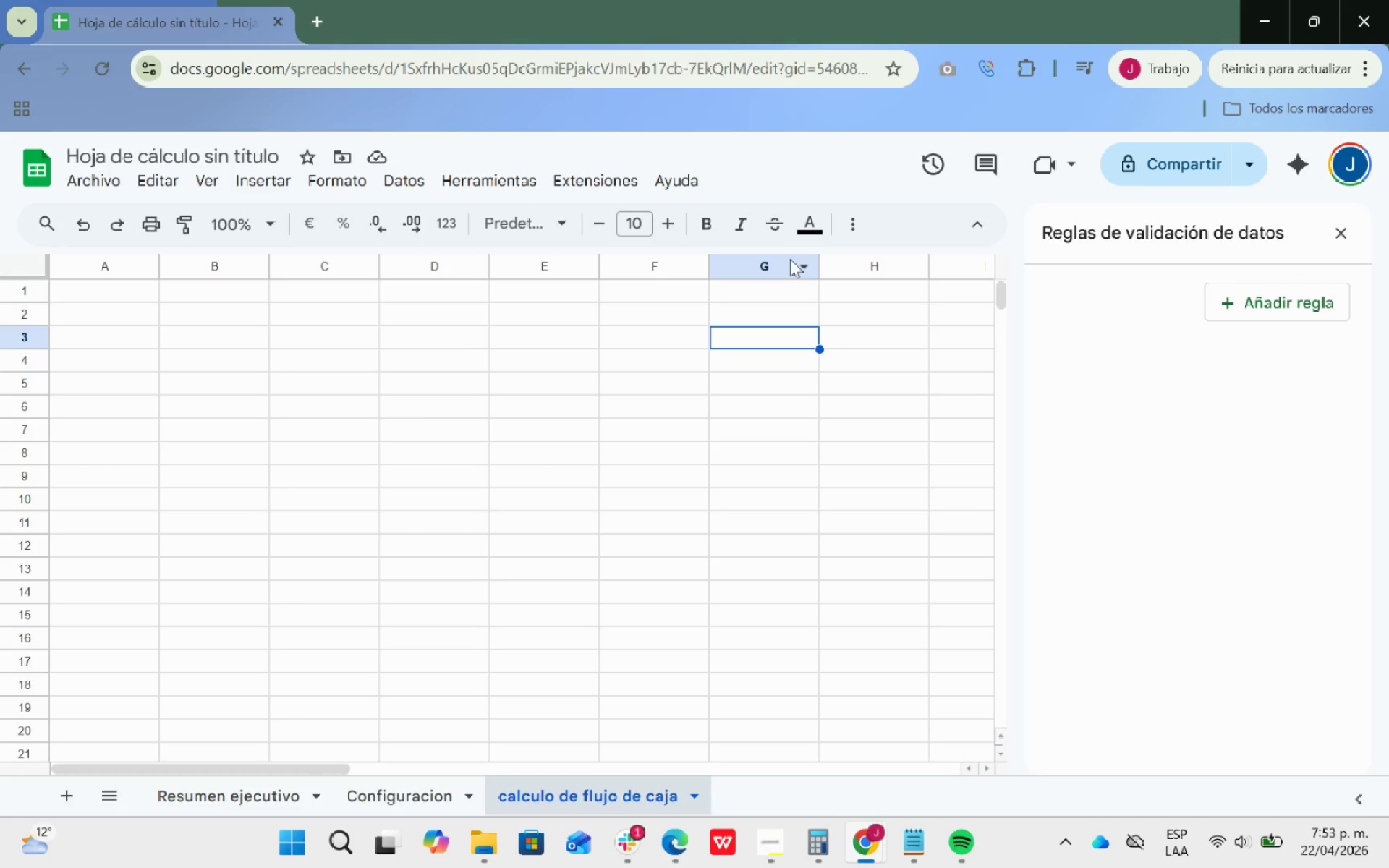 
left_click([235, 386])
 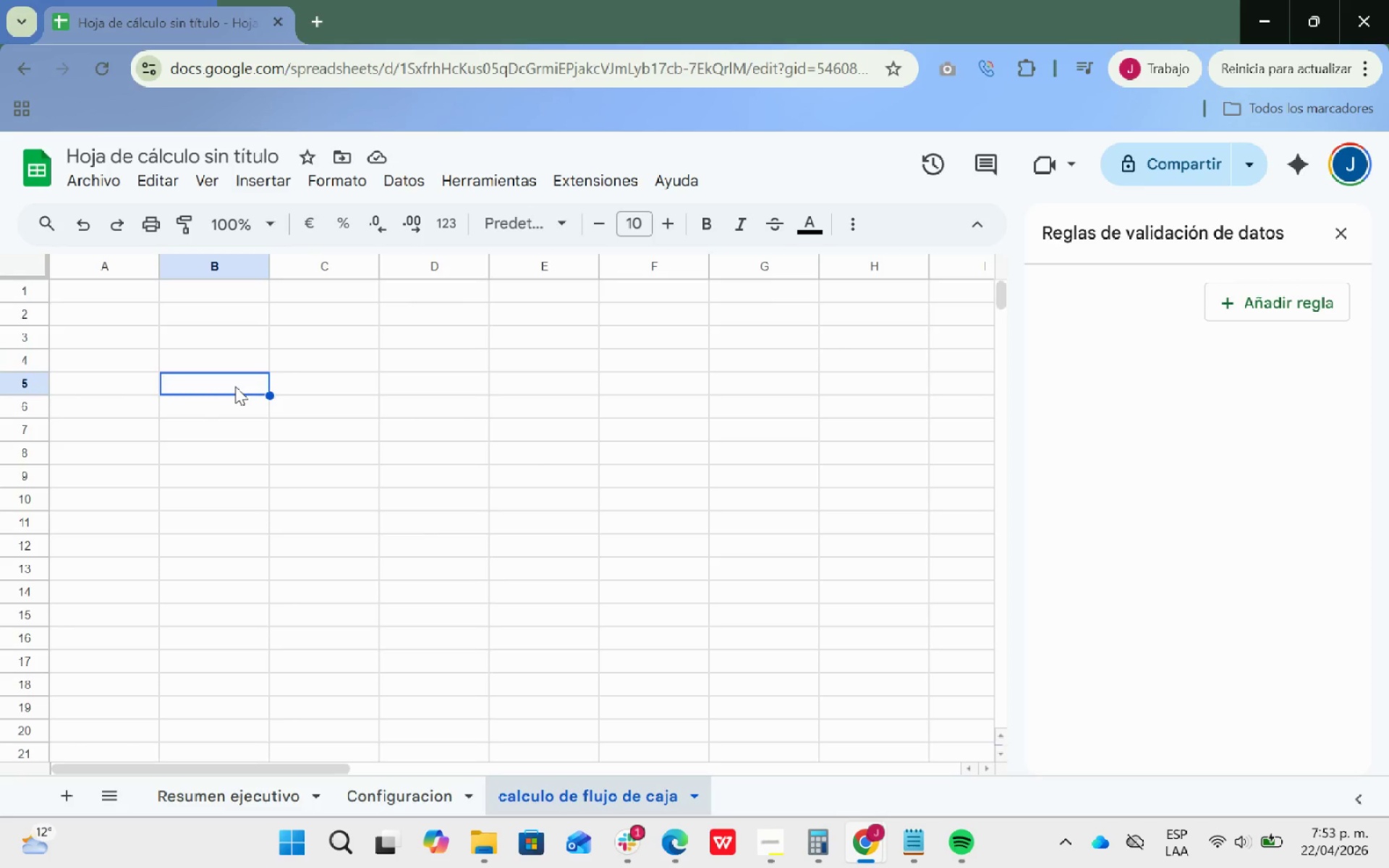 
type(MES)
 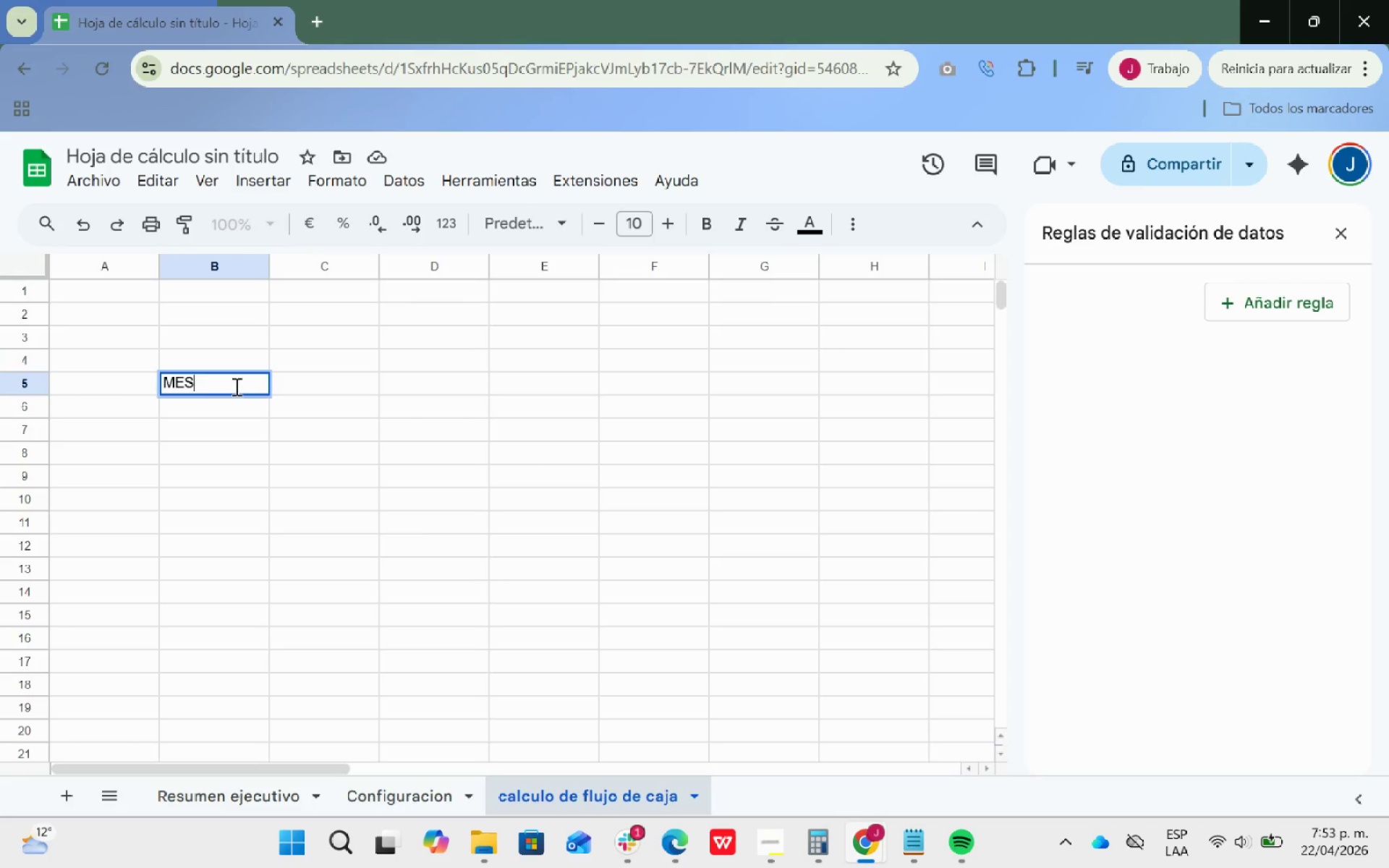 
key(ArrowRight)
 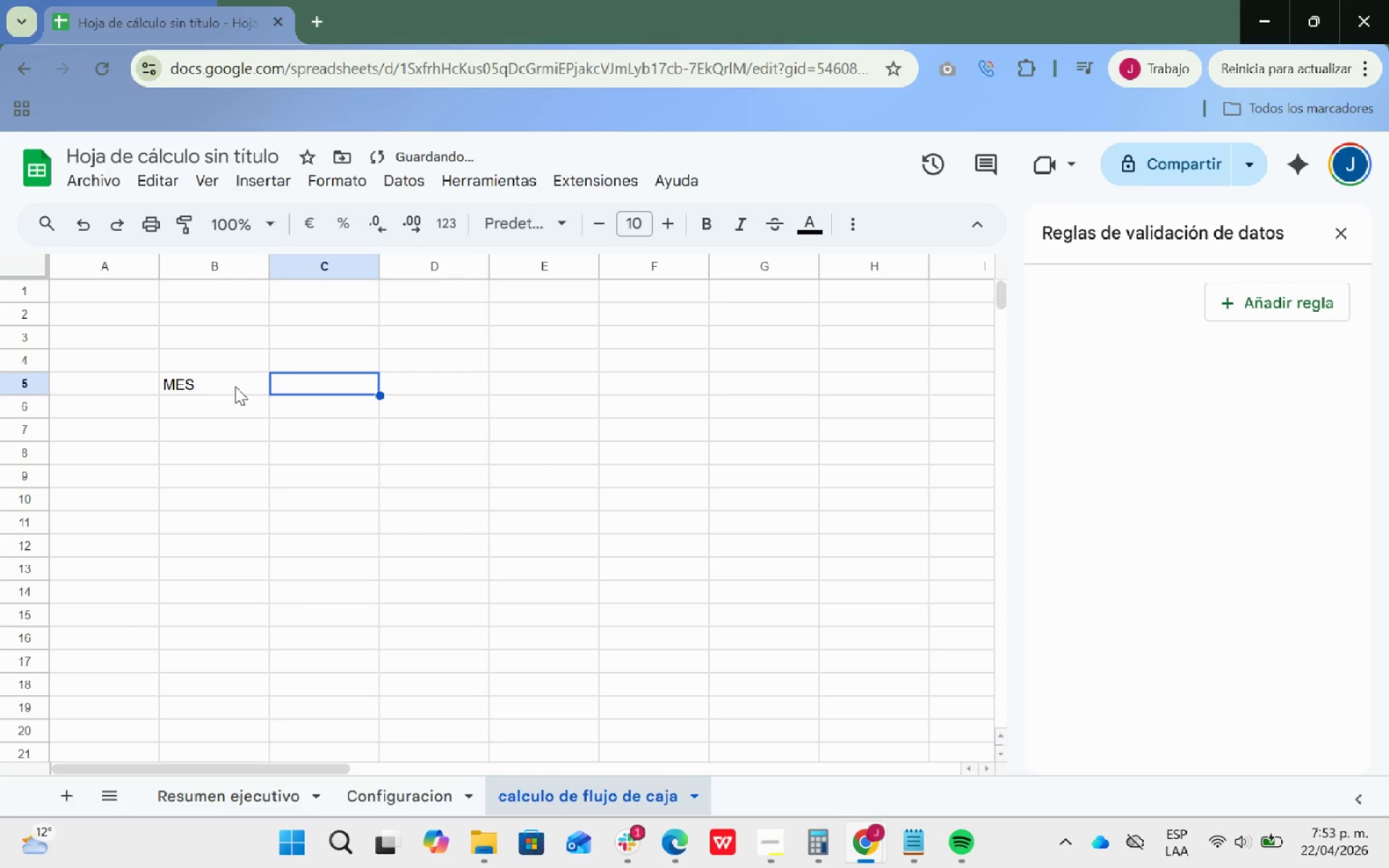 
key(Backspace)
type(Horas maquina)
 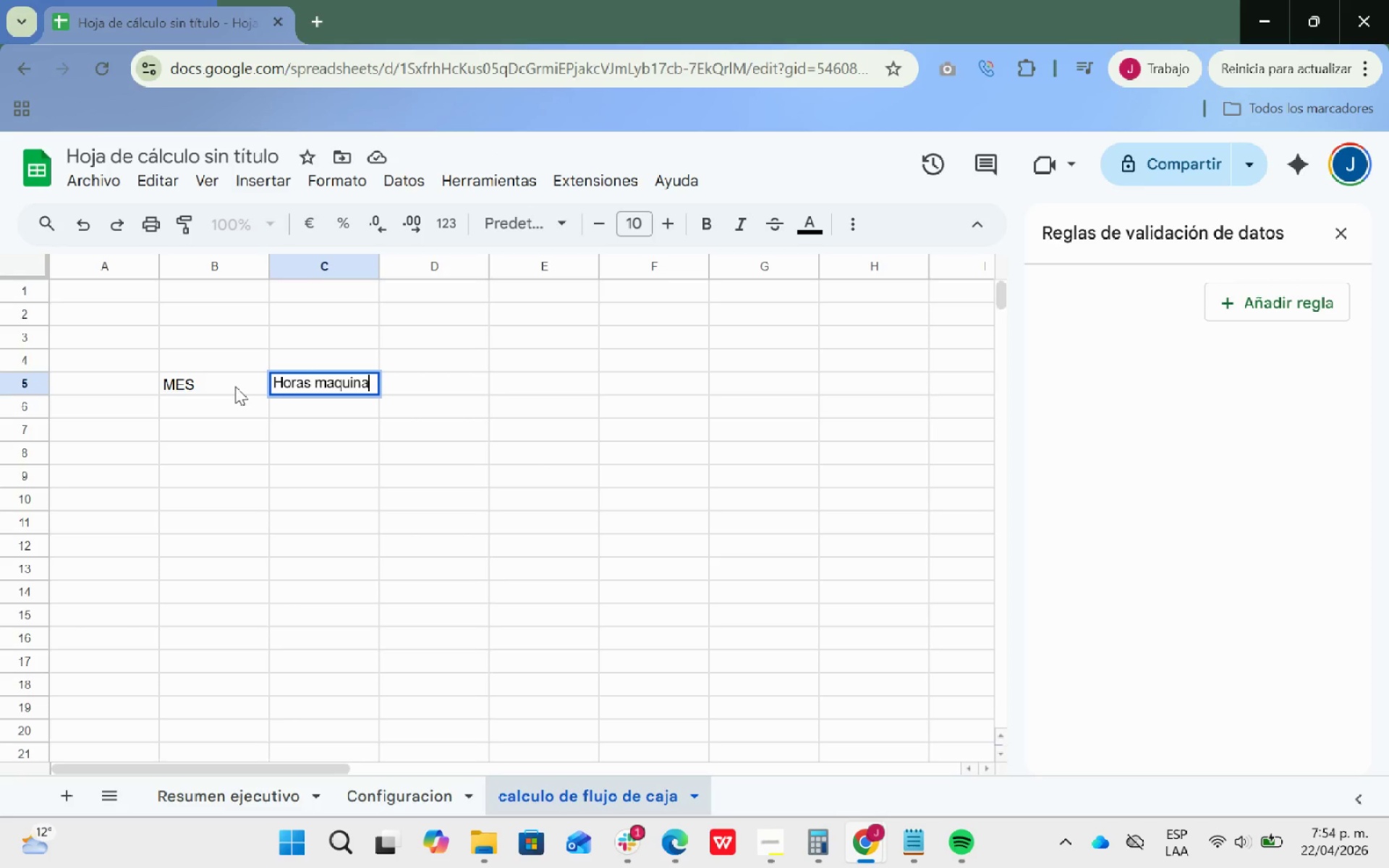 
key(ArrowRight)
 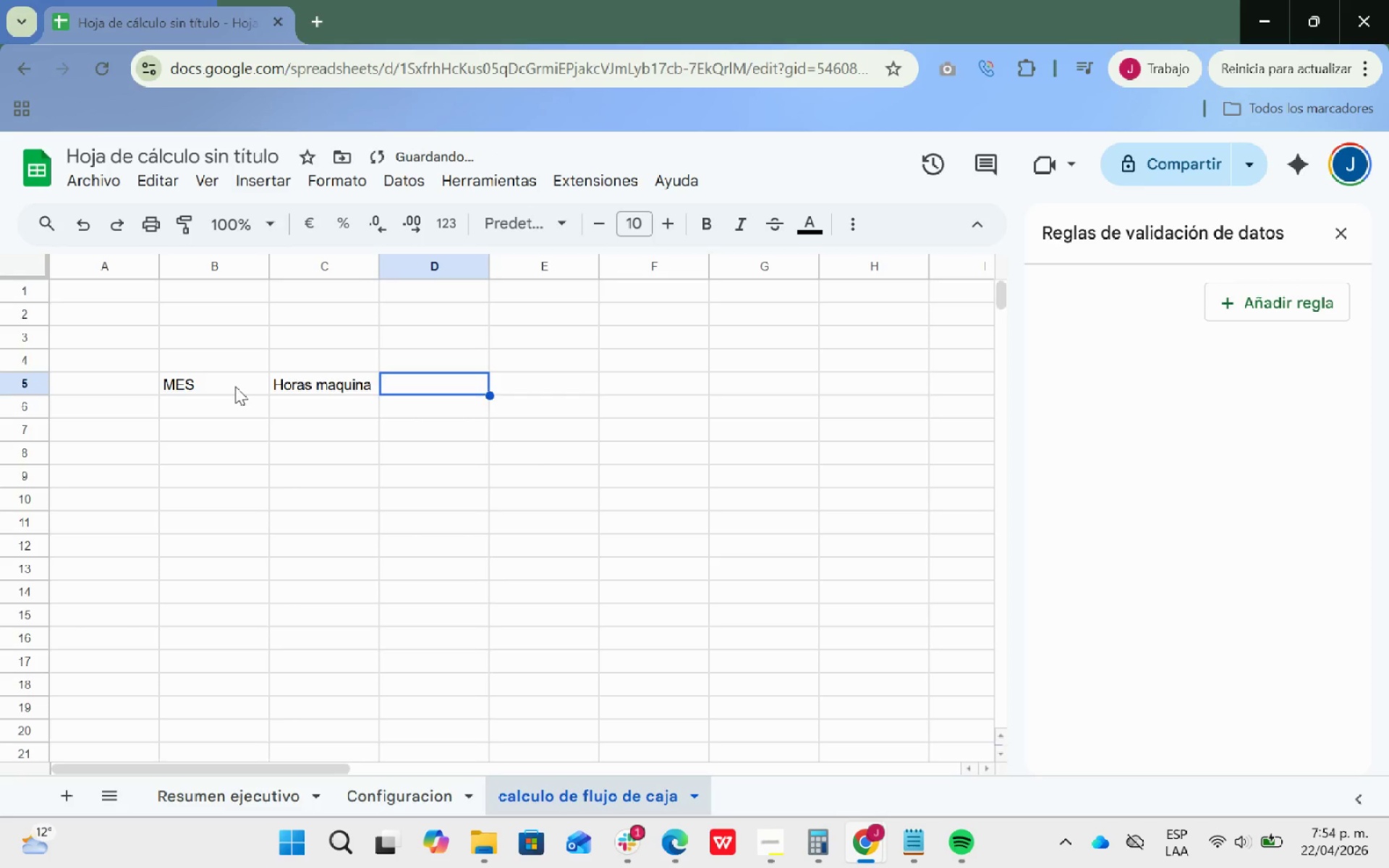 
type(consto)
key(Backspace)
key(Backspace)
key(Backspace)
key(Backspace)
type(sto de subcontrataion )
 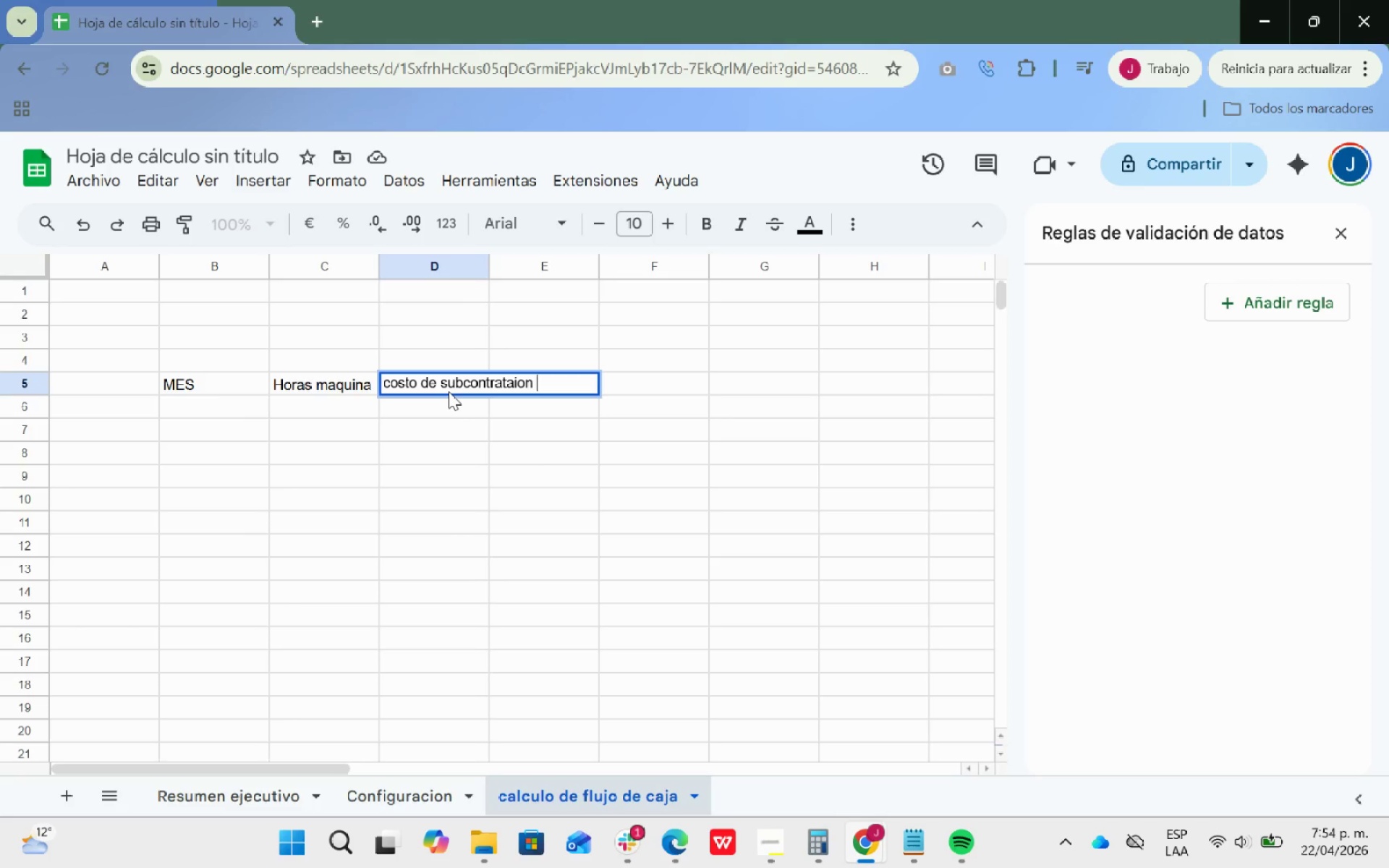 
key(Backspace)
key(Backspace)
key(Backspace)
key(Backspace)
key(Backspace)
key(Backspace)
type(tacion)
 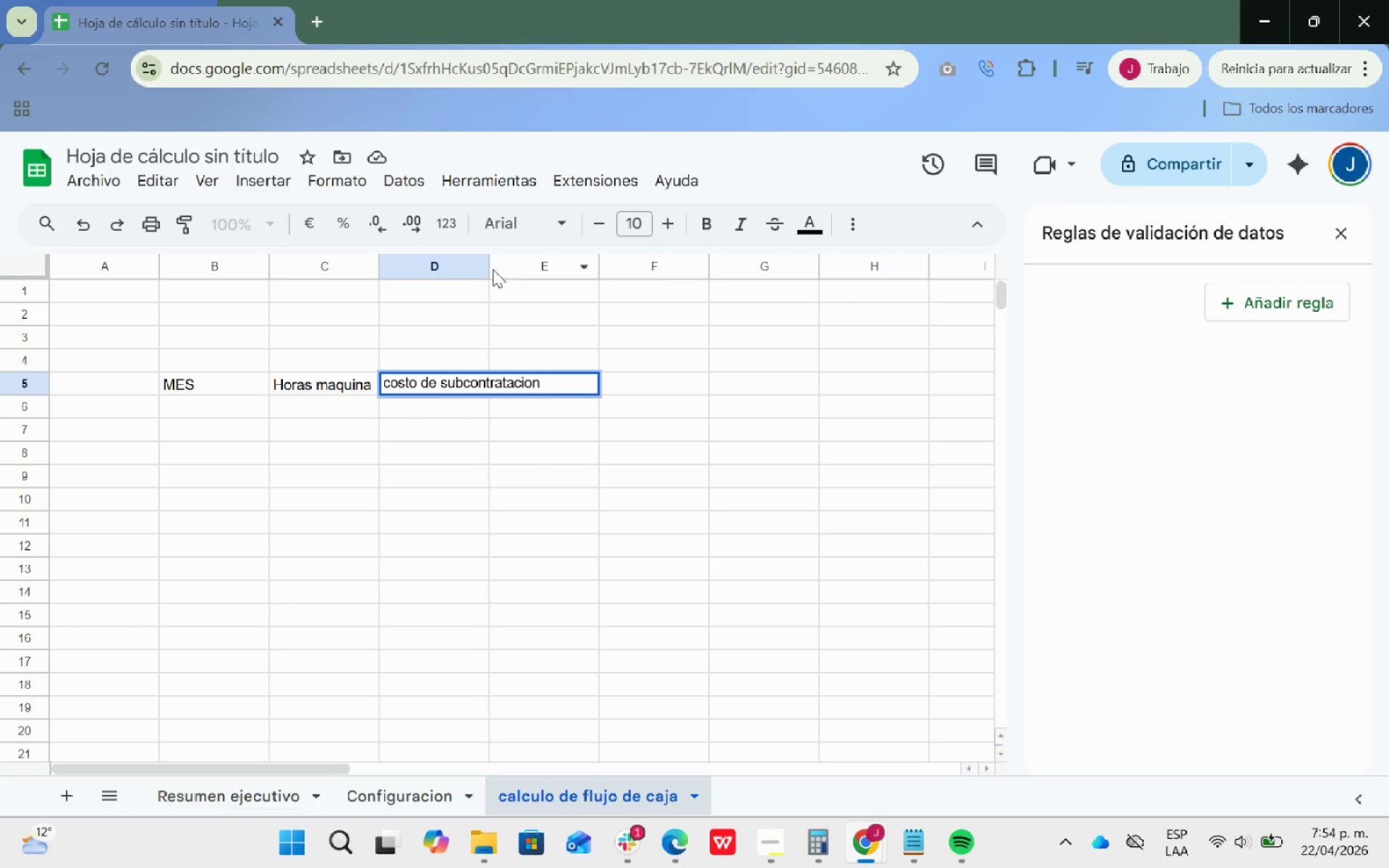 
left_click_drag(start_coordinate=[489, 264], to_coordinate=[558, 276])
 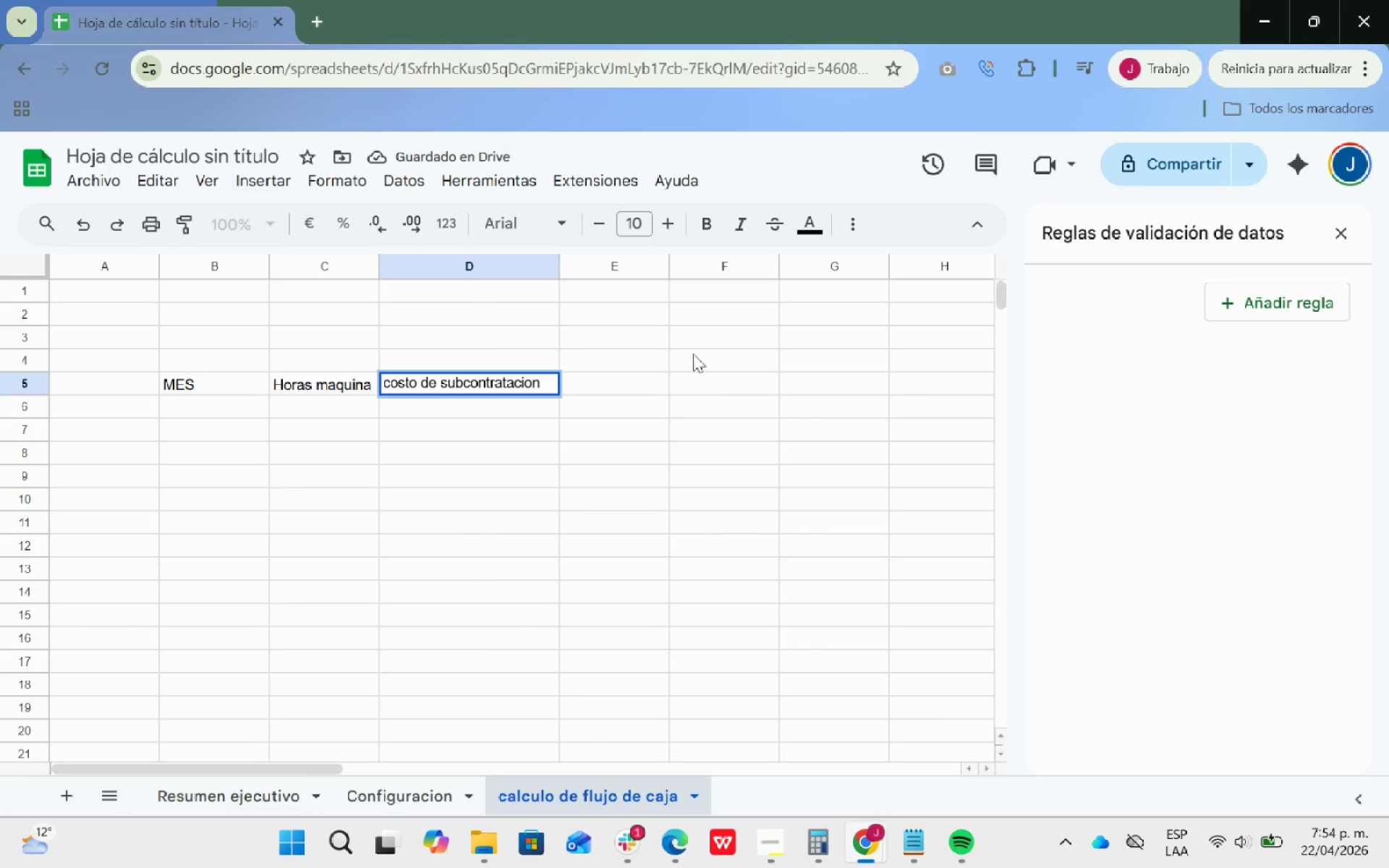 
wait(5.86)
 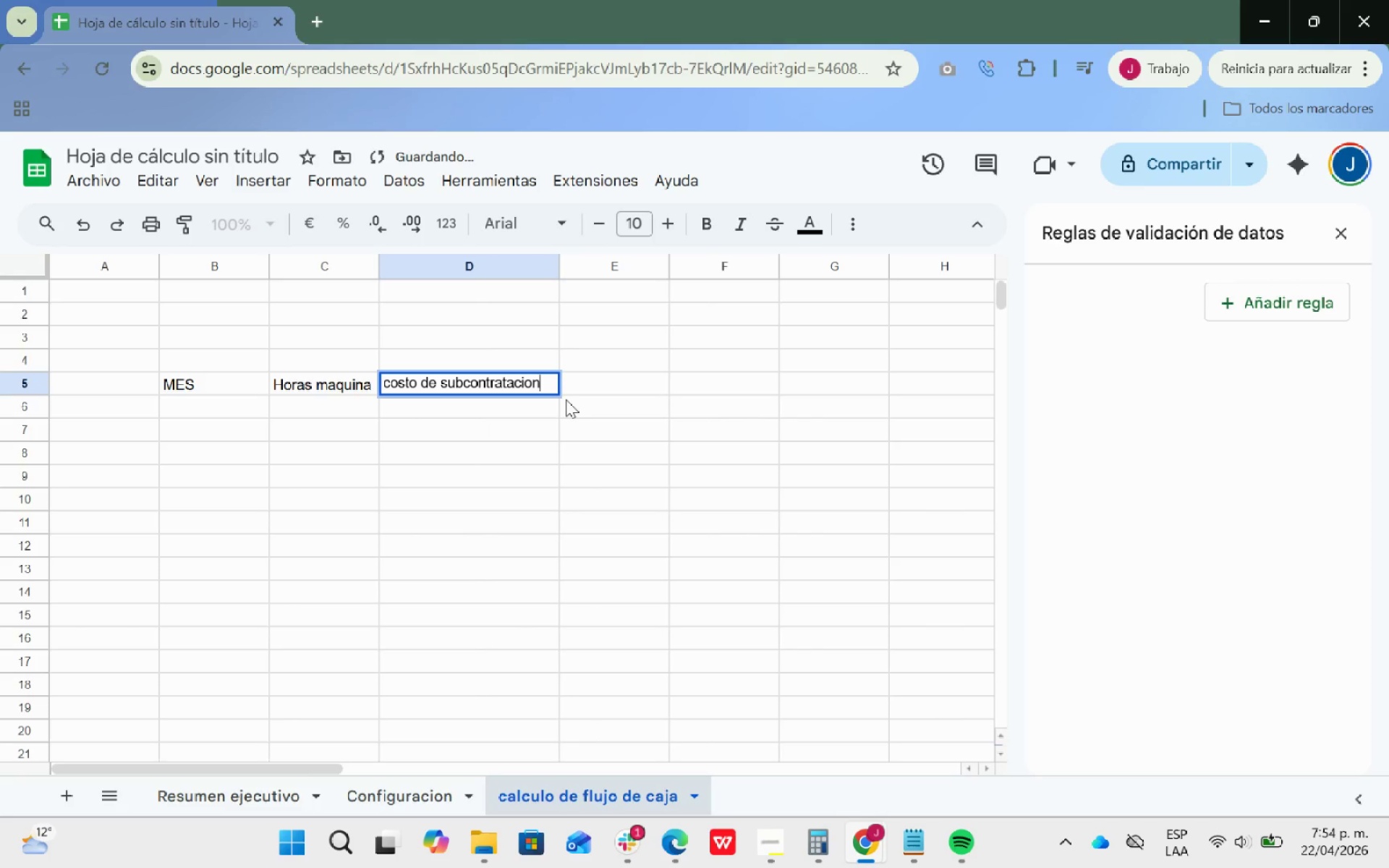 
type(Costos OpEx)
 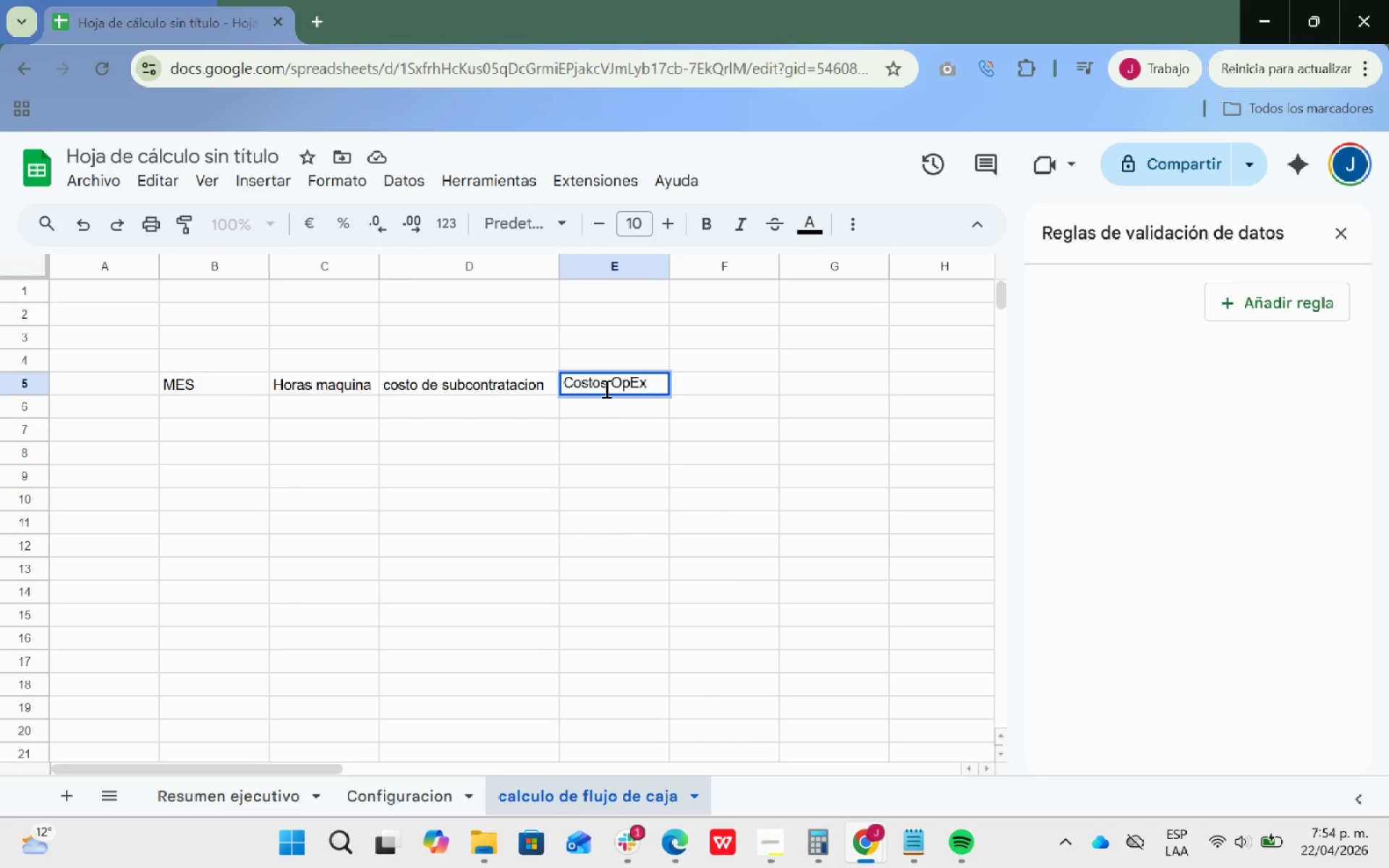 
key(ArrowRight)
 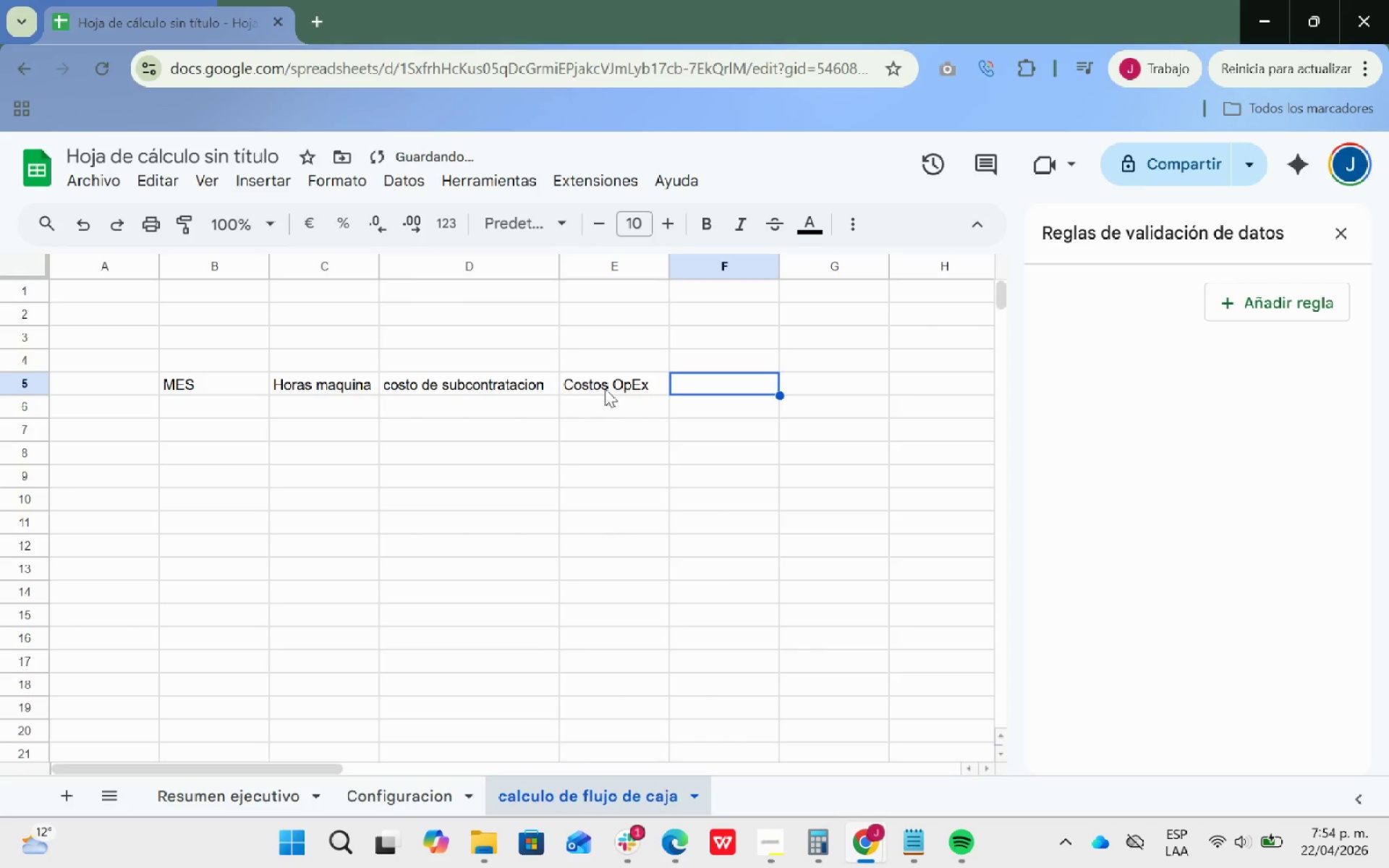 
type(Cuota Financiamieno)
key(Backspace)
type(to)
 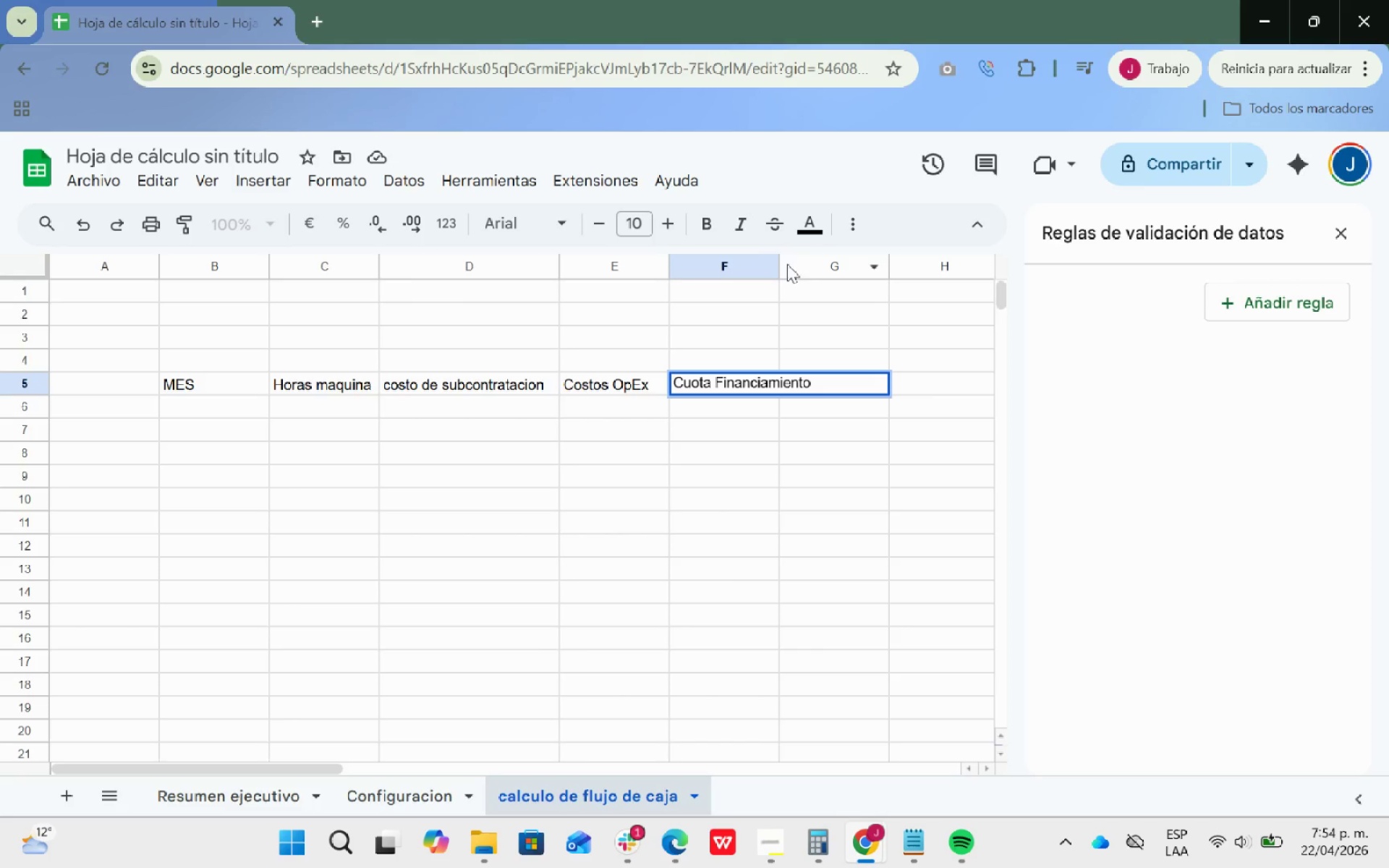 
double_click([781, 263])
 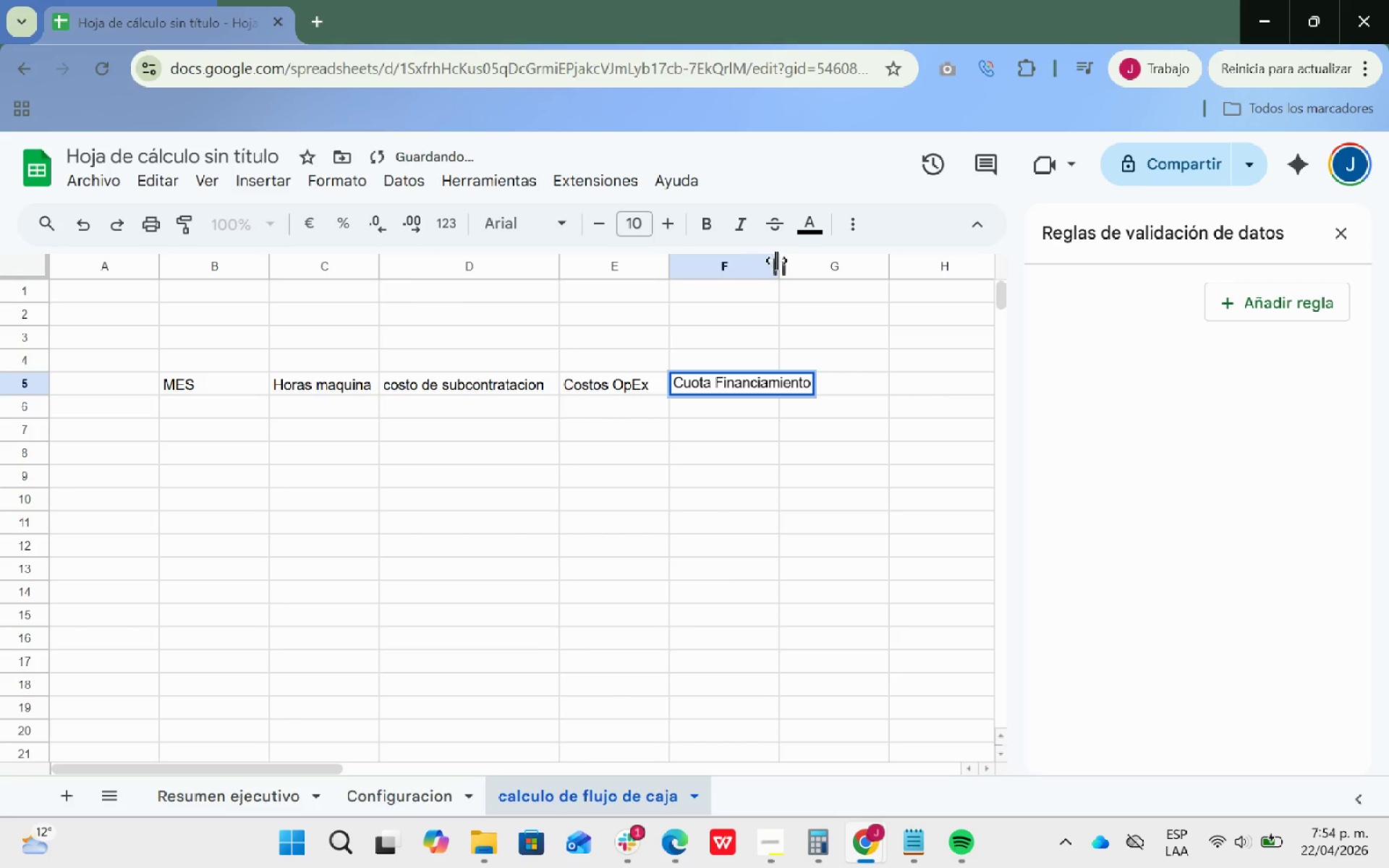 
left_click_drag(start_coordinate=[776, 260], to_coordinate=[813, 263])
 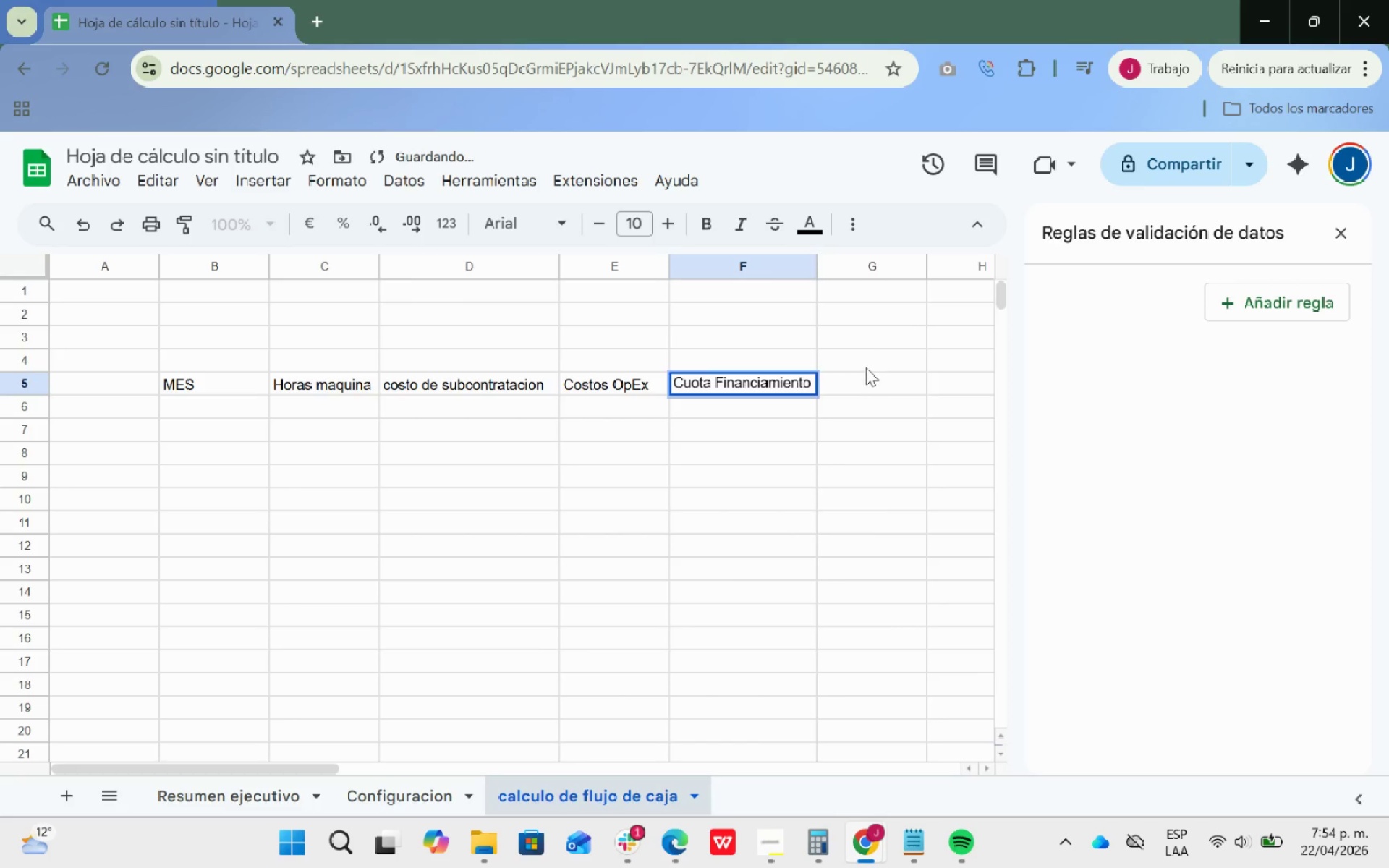 
left_click([866, 367])
 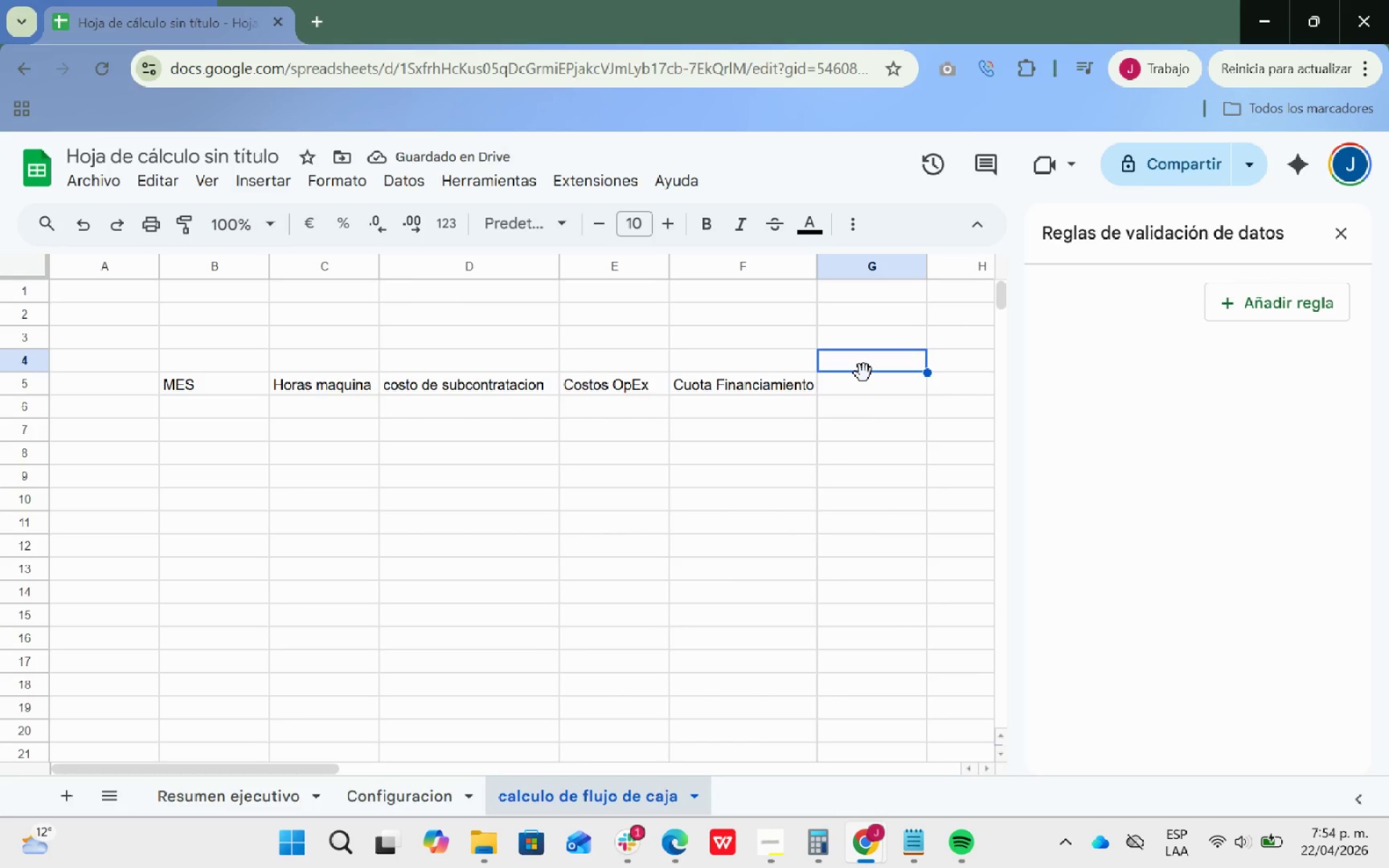 
left_click([879, 386])
 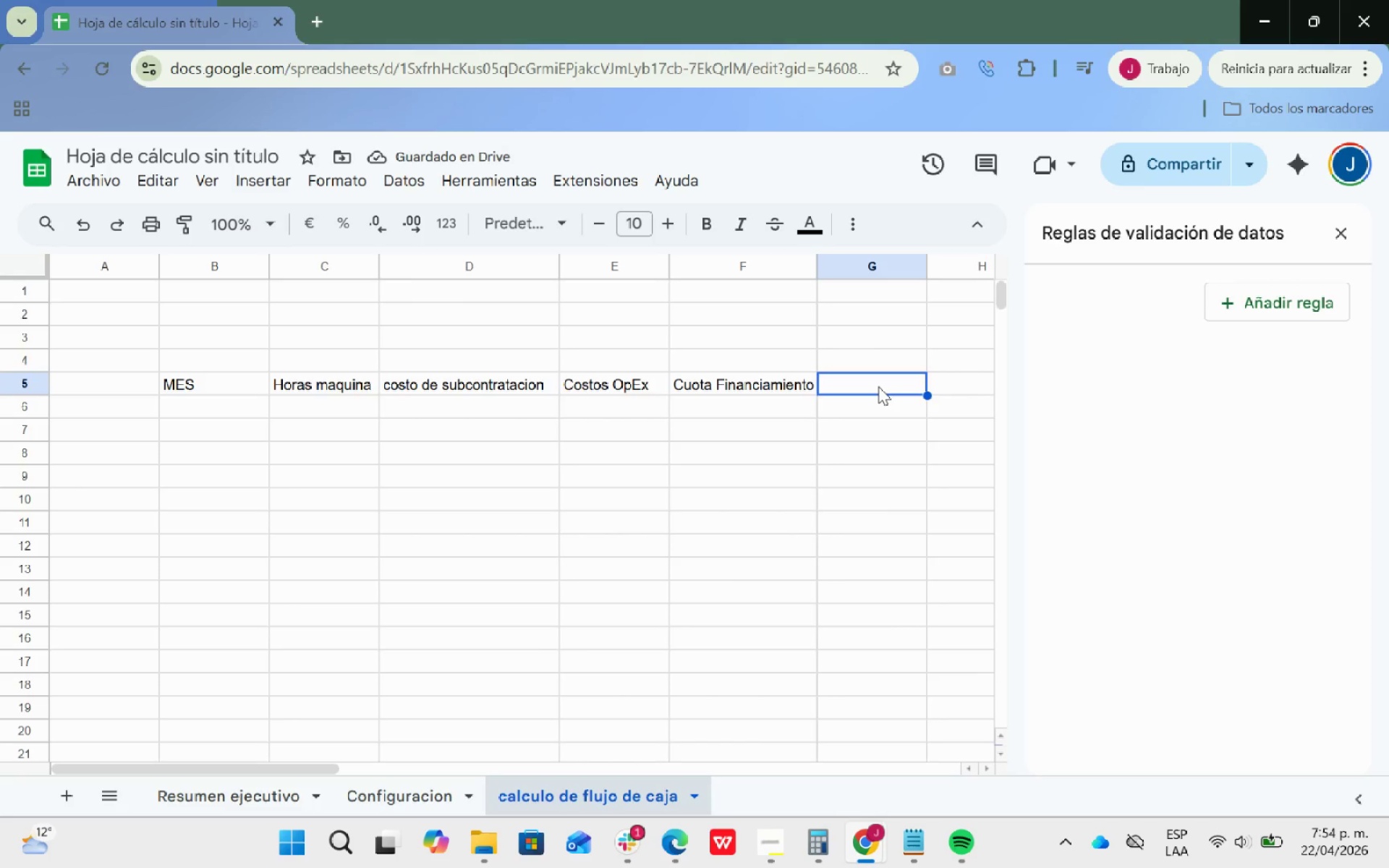 
type(Costos)
key(Backspace)
type( total interno)
 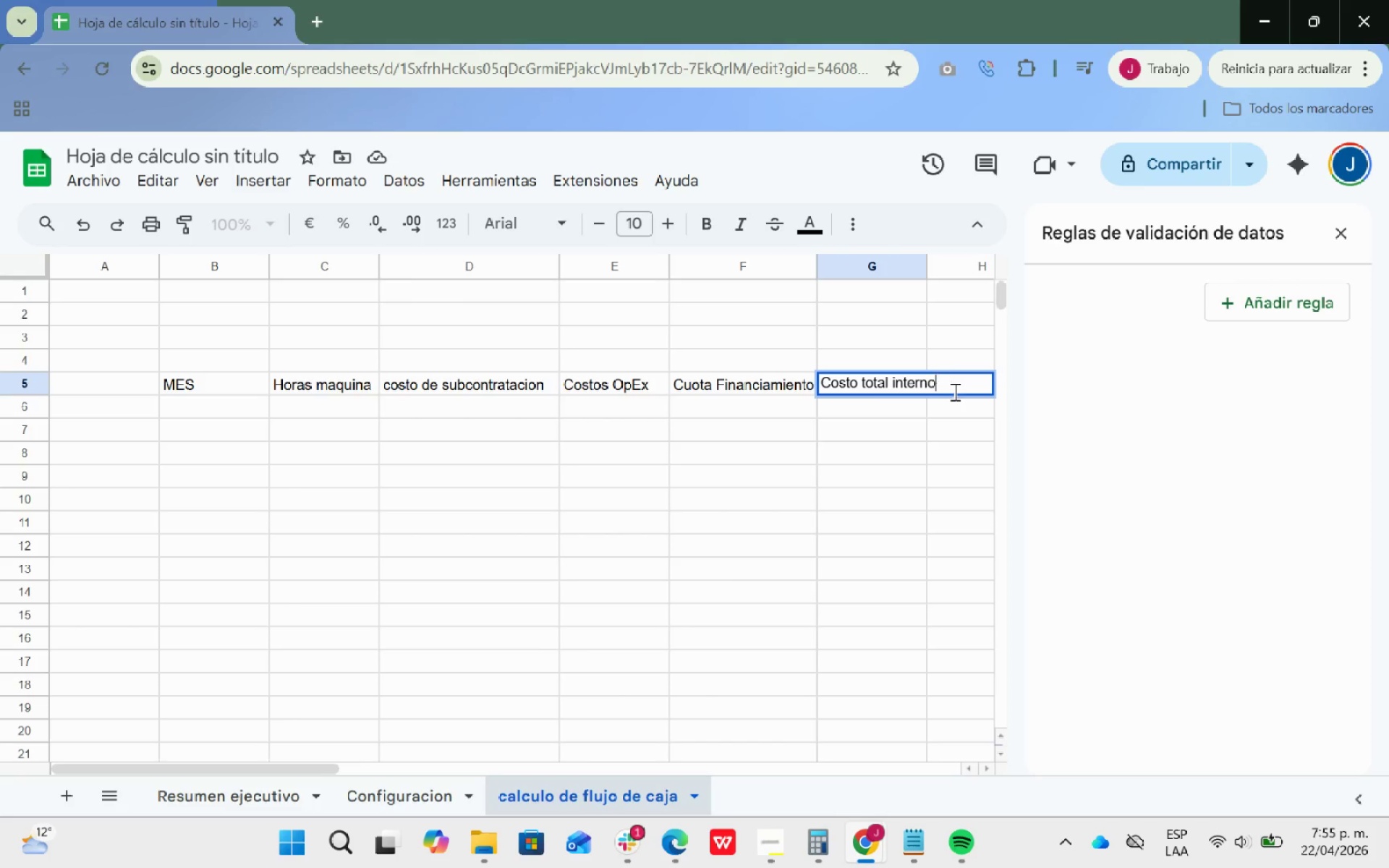 
left_click_drag(start_coordinate=[950, 394], to_coordinate=[953, 391])
 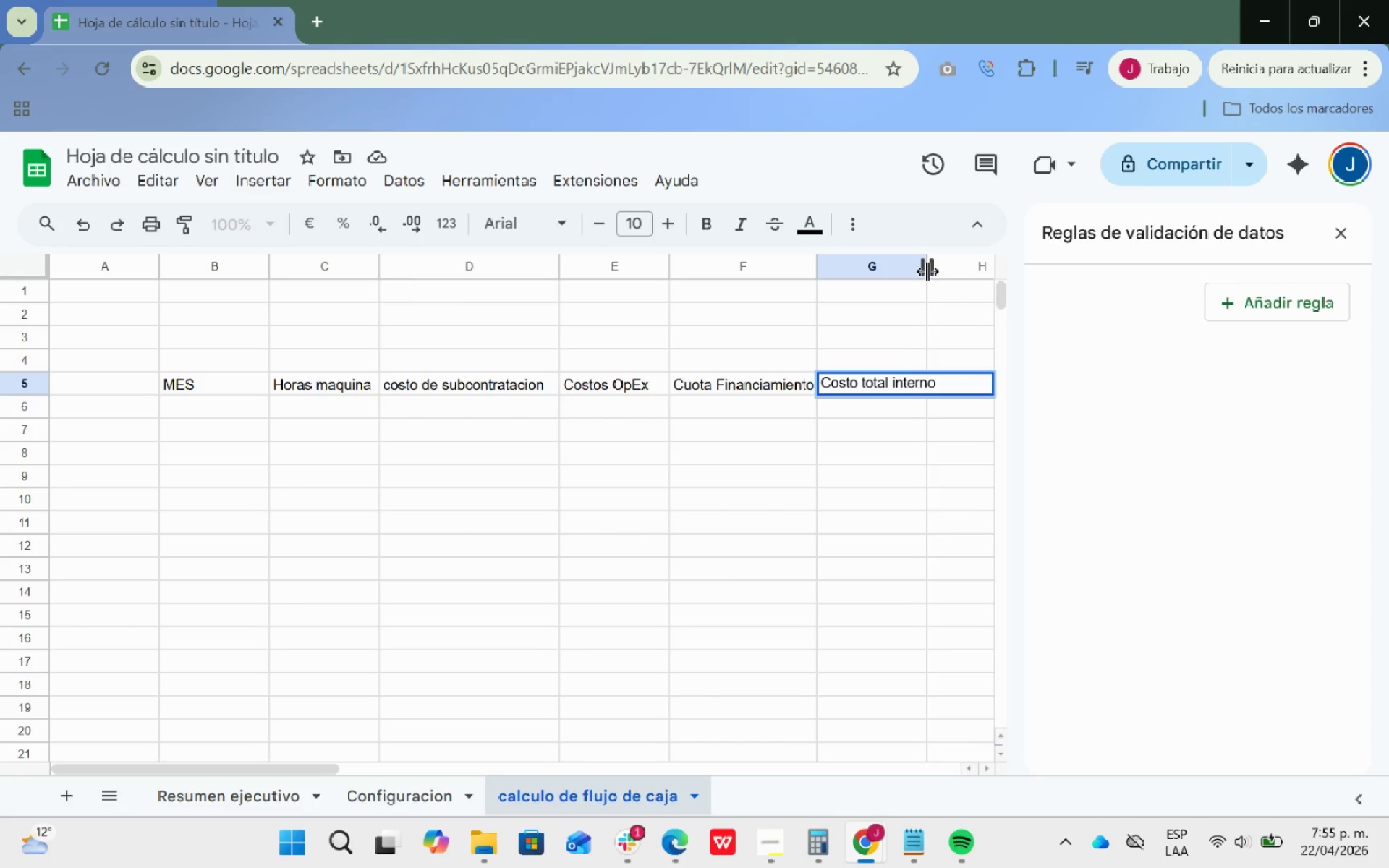 
double_click([927, 271])
 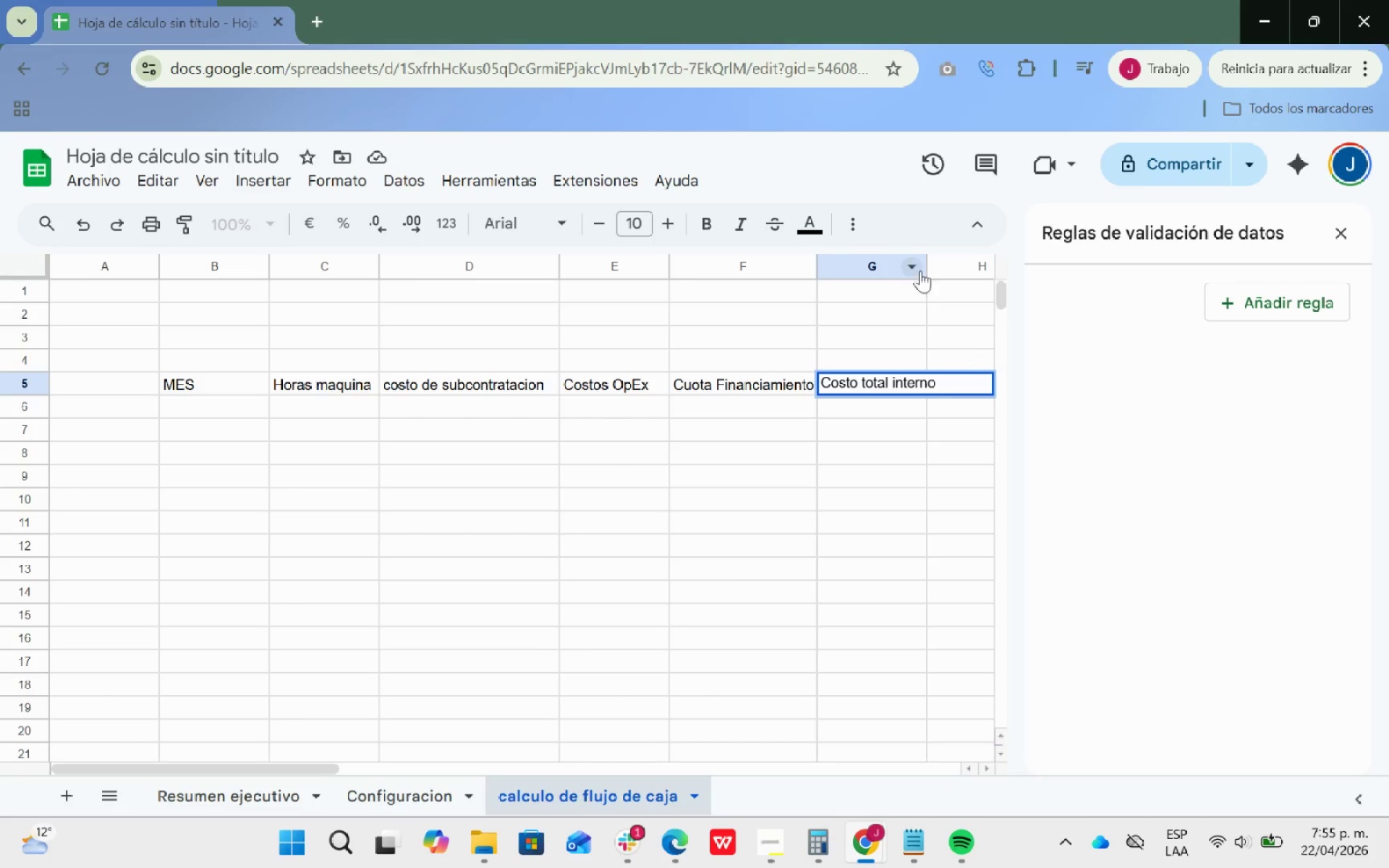 
left_click([934, 399])
 